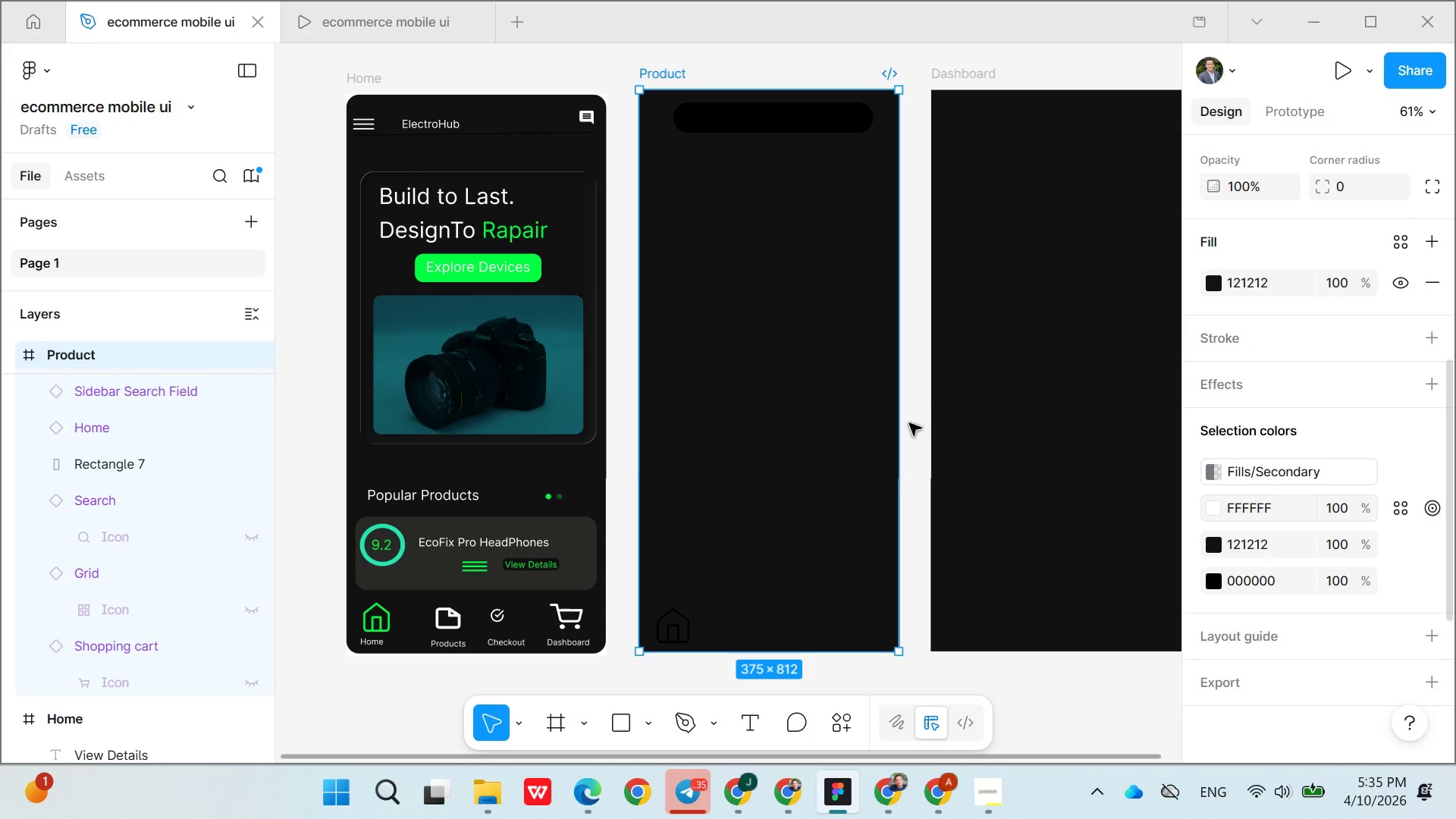 
left_click([733, 372])
 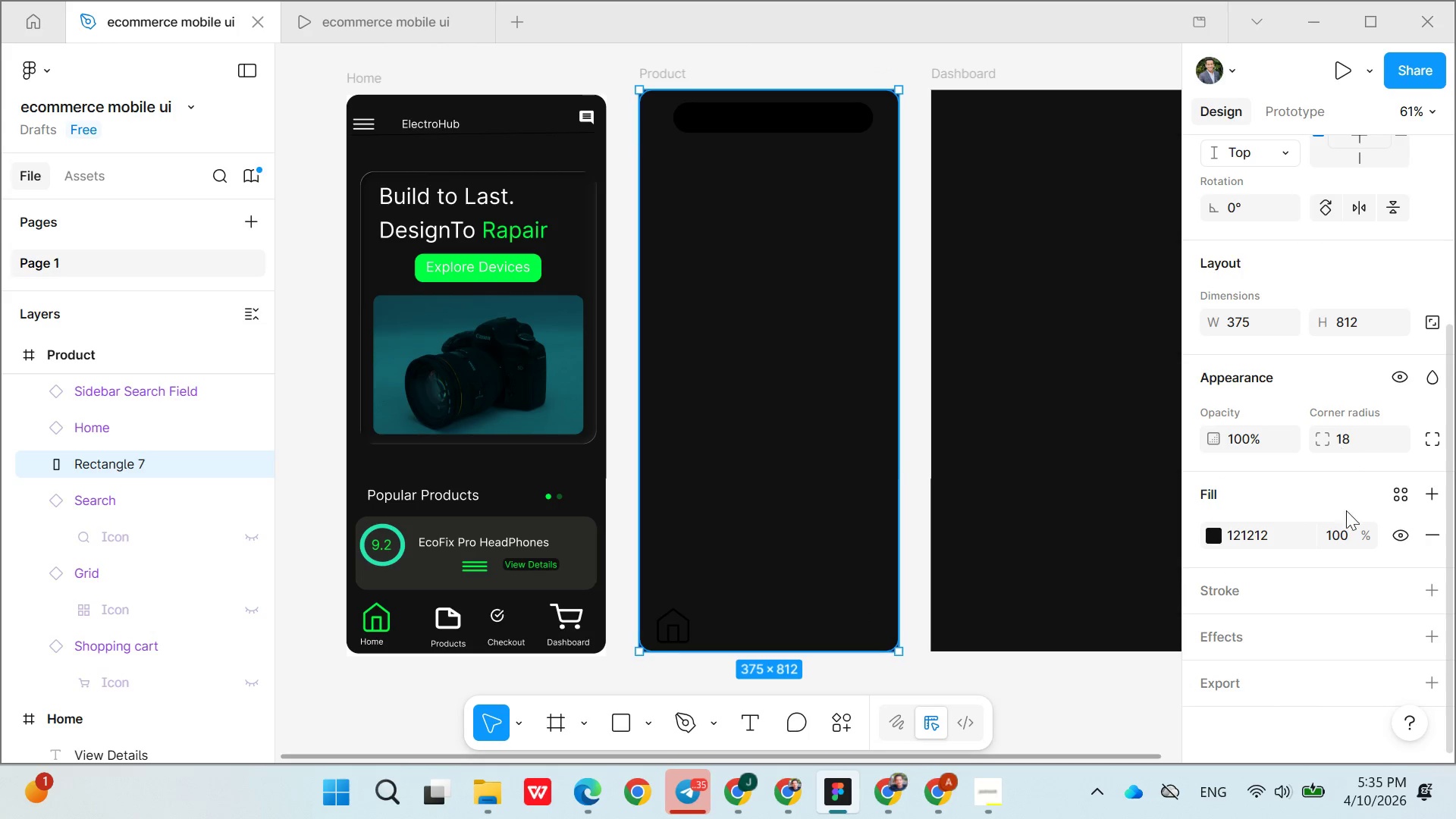 
double_click([1236, 529])
 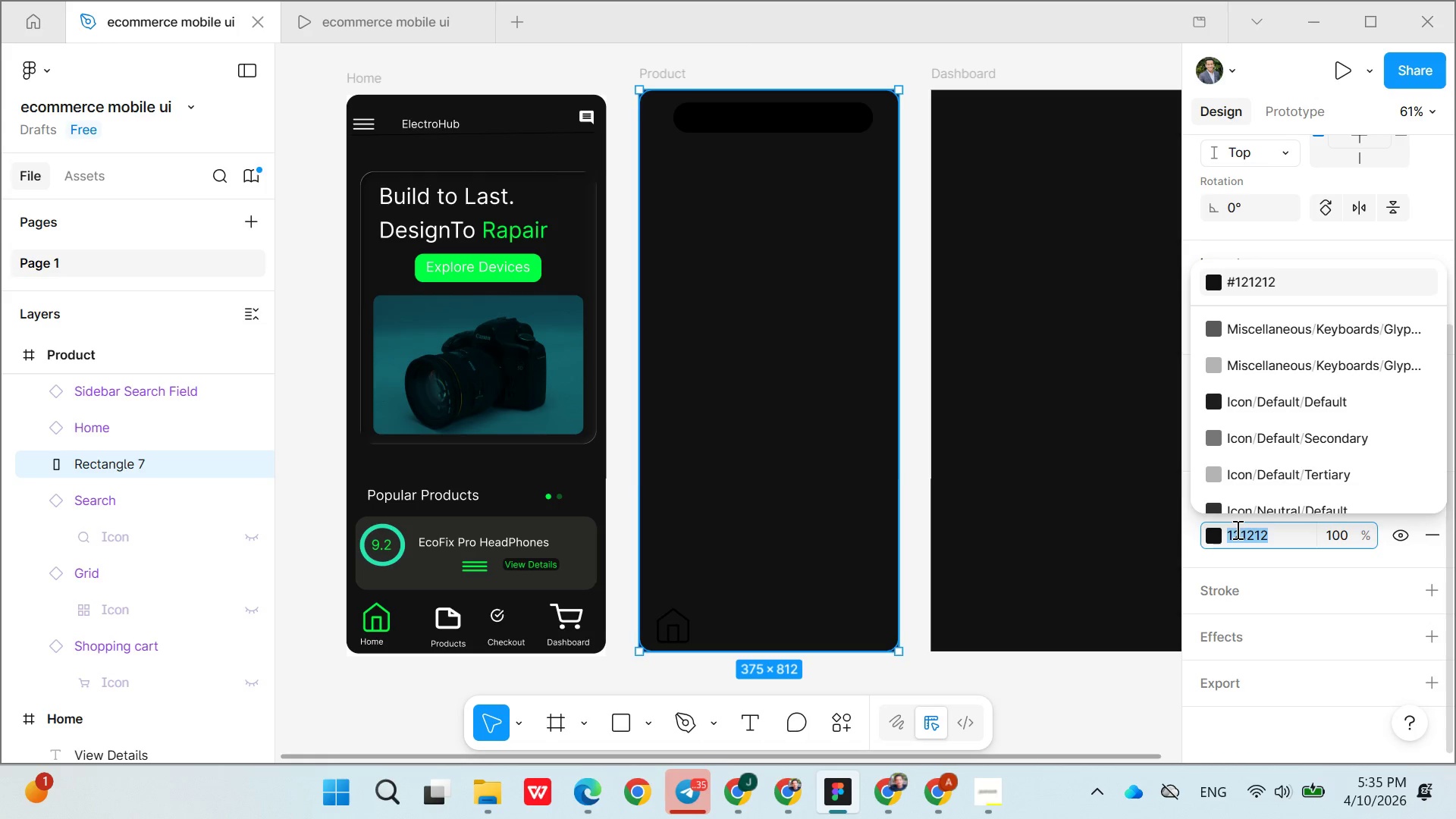 
triple_click([1236, 529])
 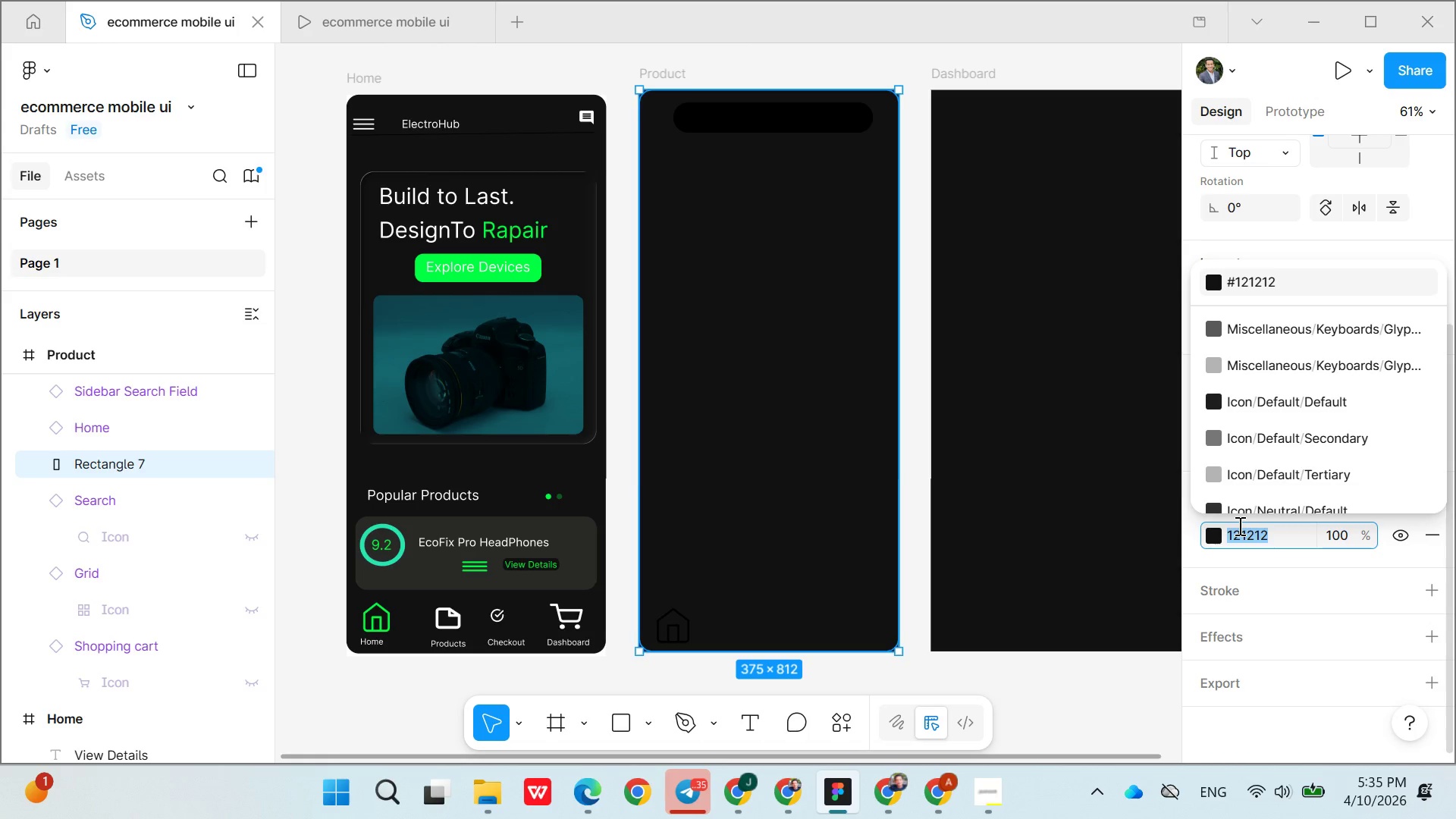 
key(Control+C)
 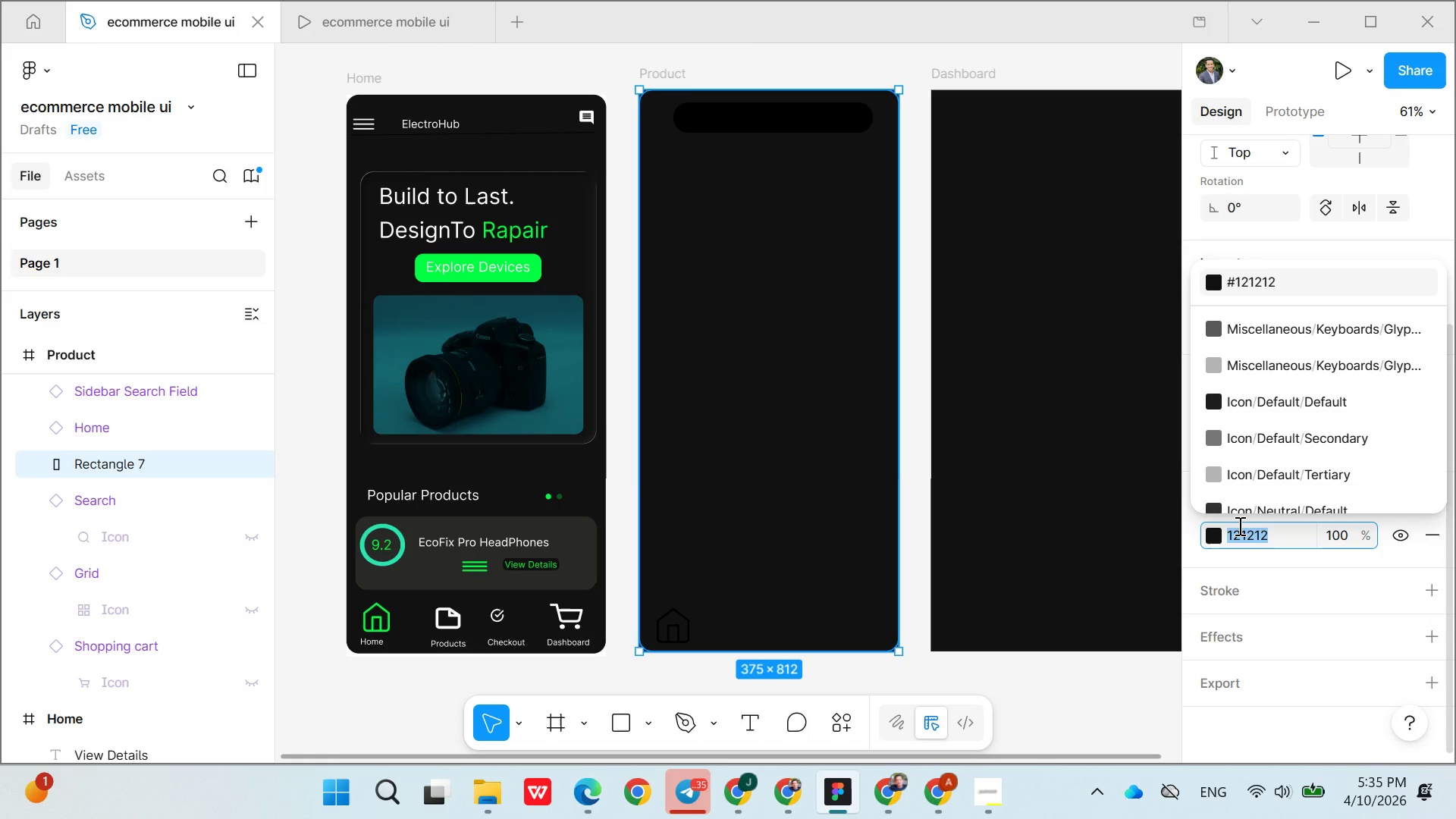 
type(fff)
 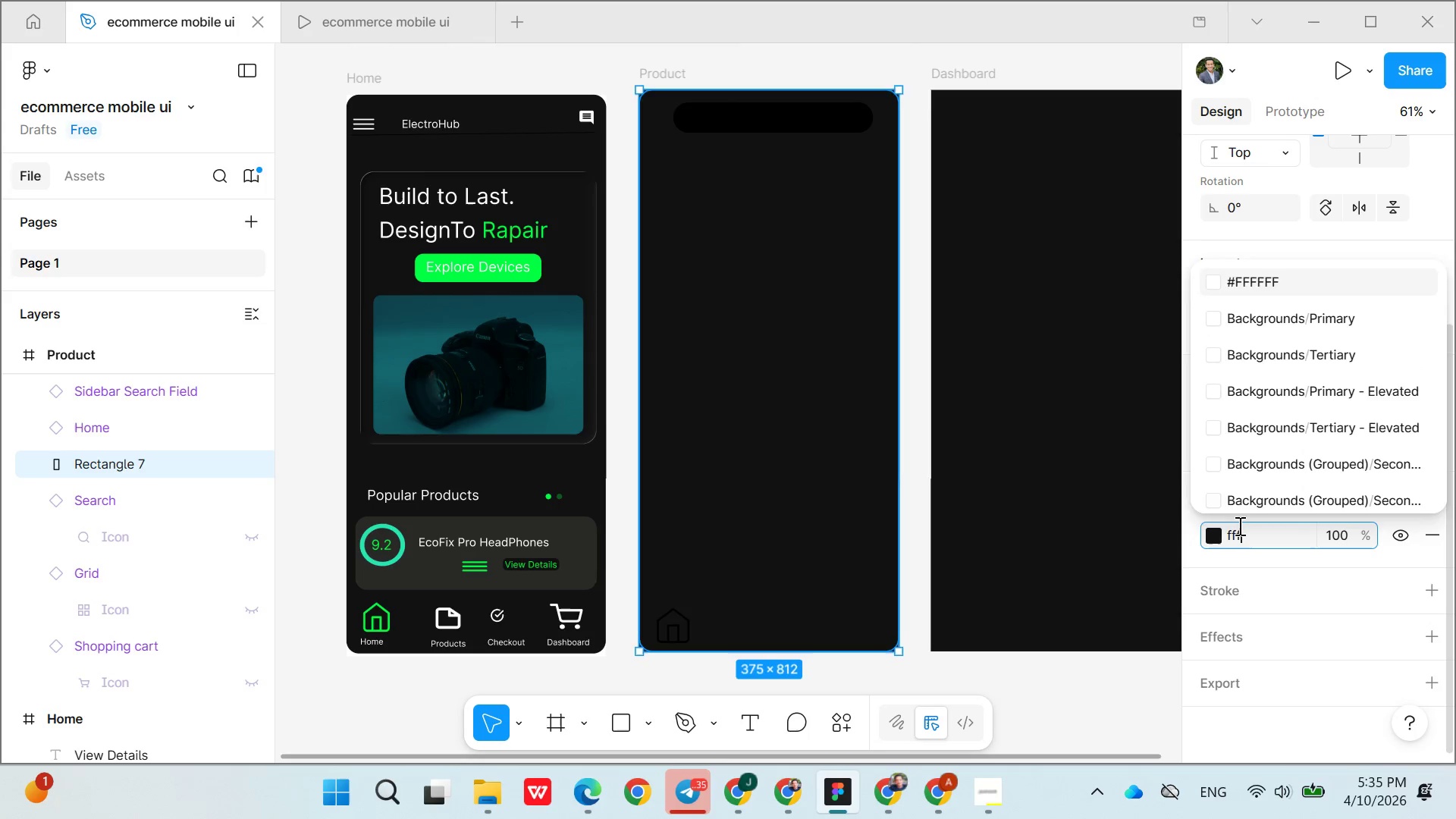 
key(Enter)
 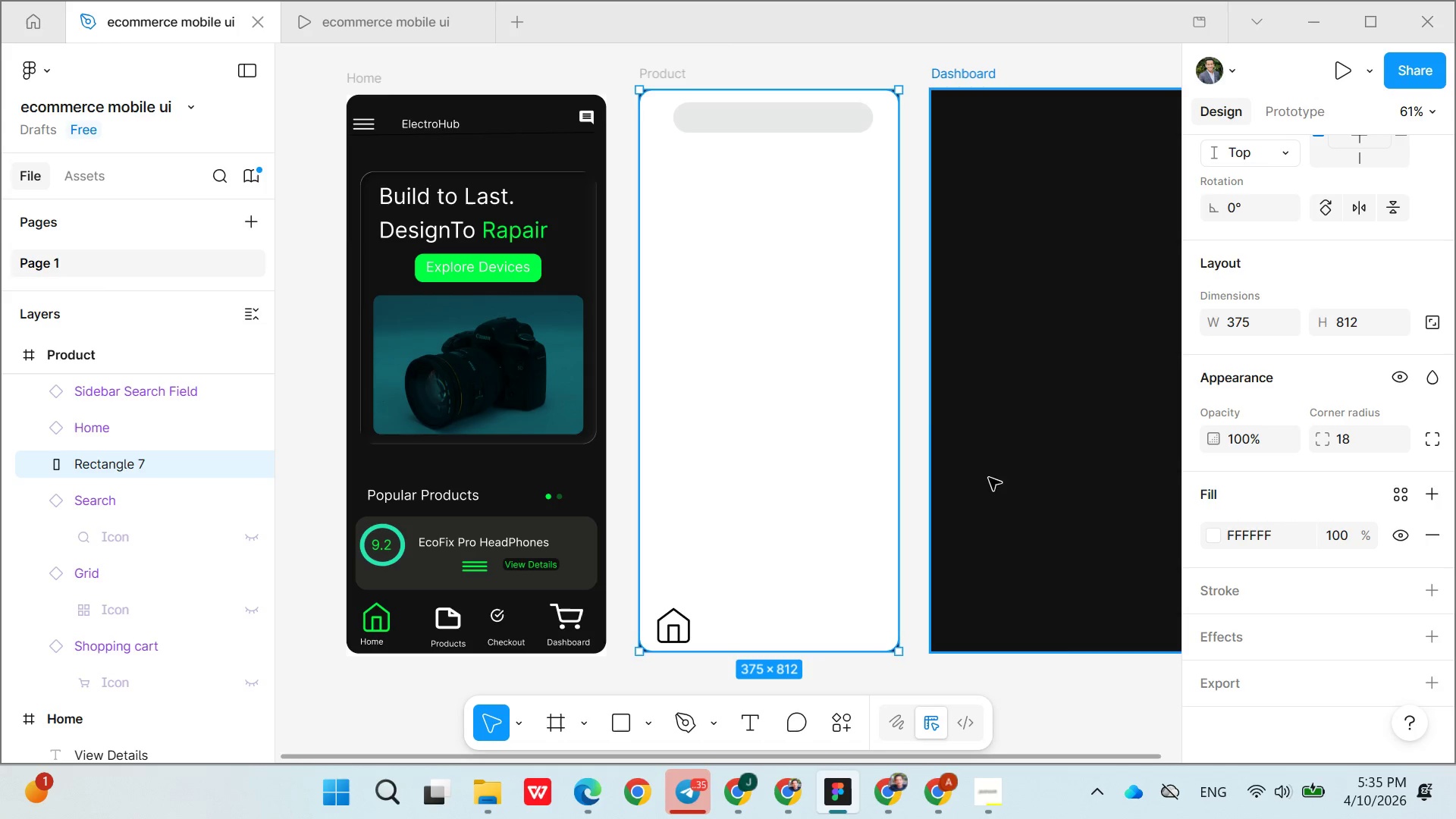 
left_click([877, 368])
 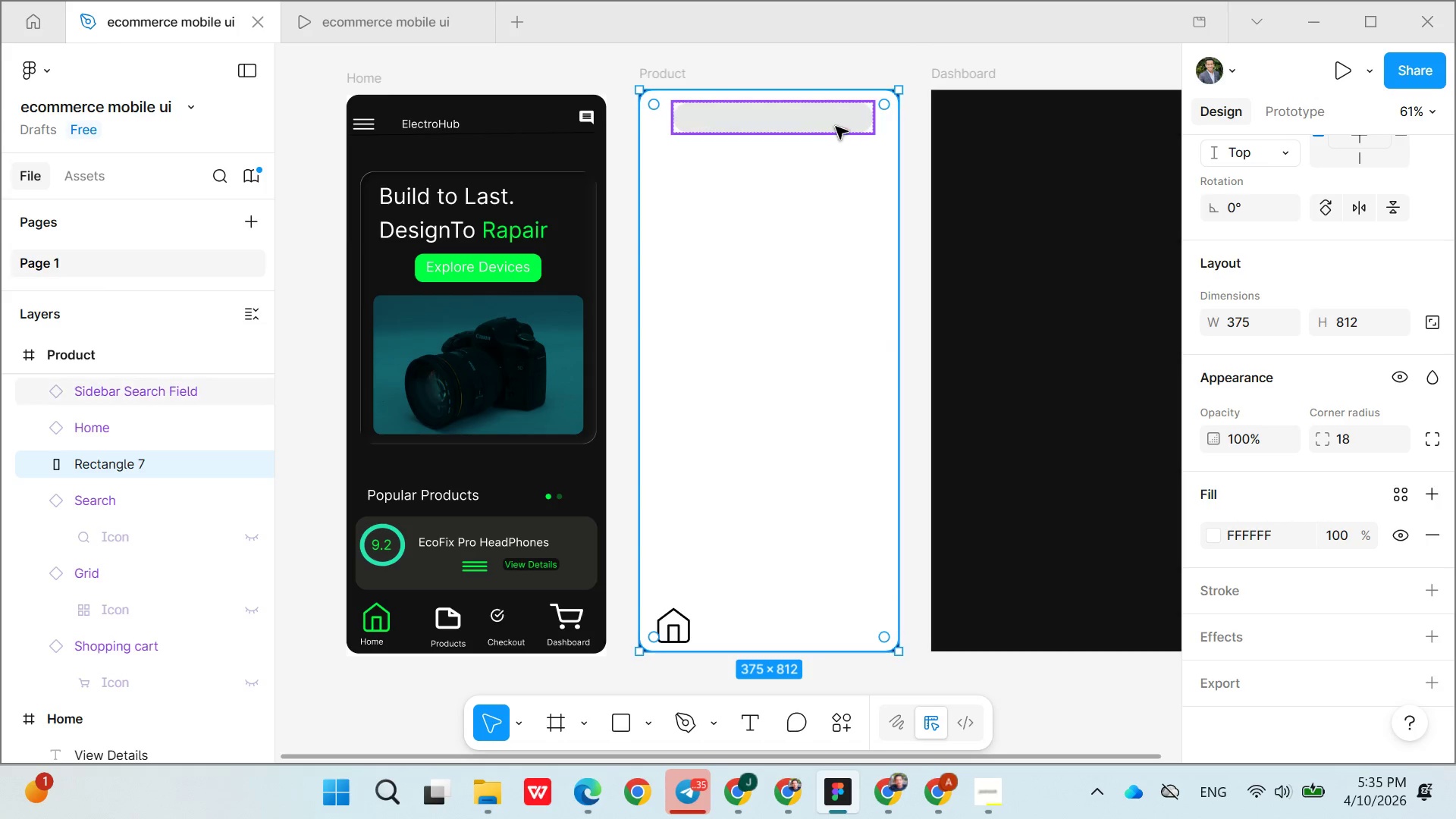 
left_click([830, 121])
 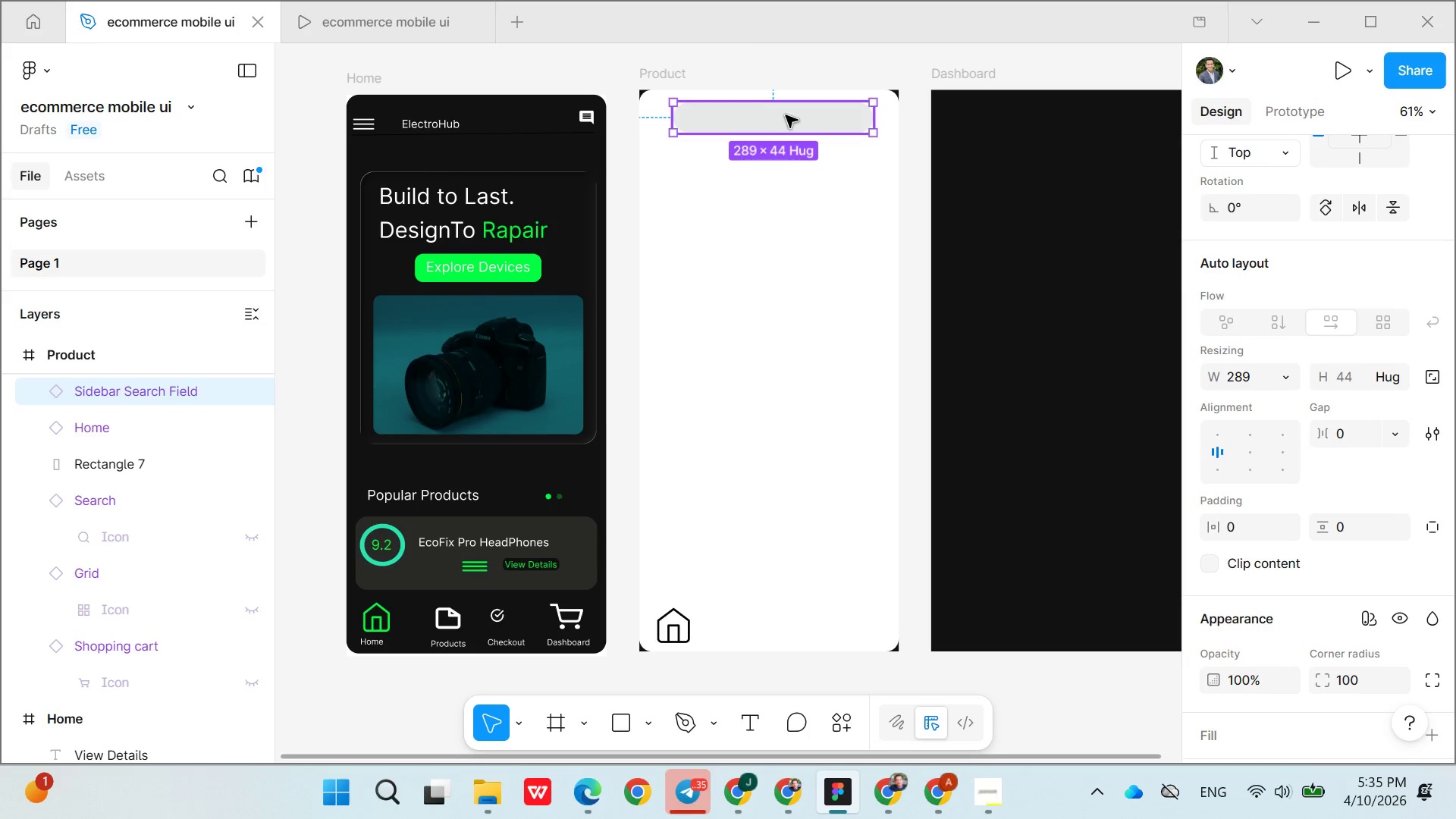 
wait(5.06)
 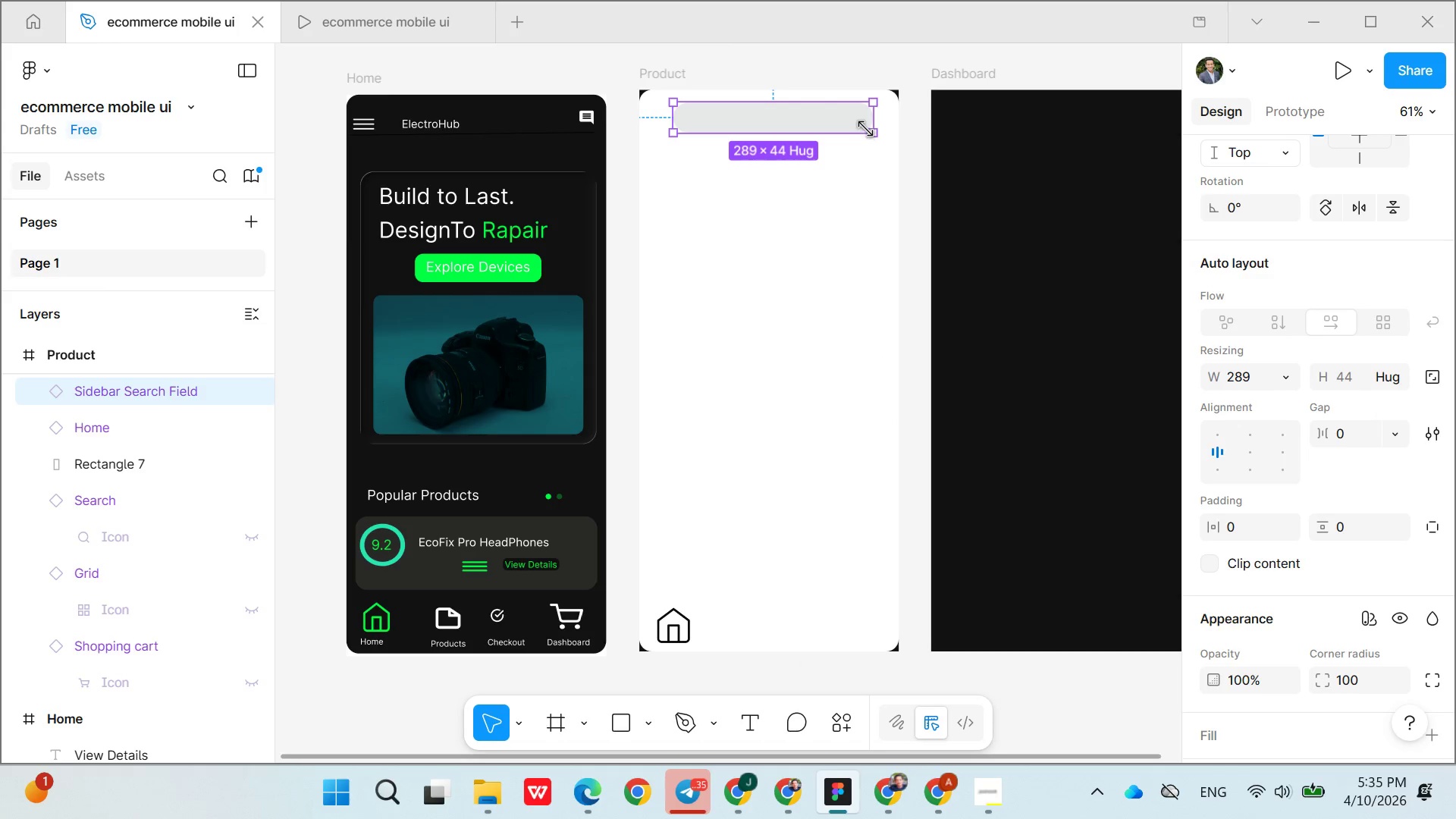 
left_click_drag(start_coordinate=[679, 112], to_coordinate=[661, 115])
 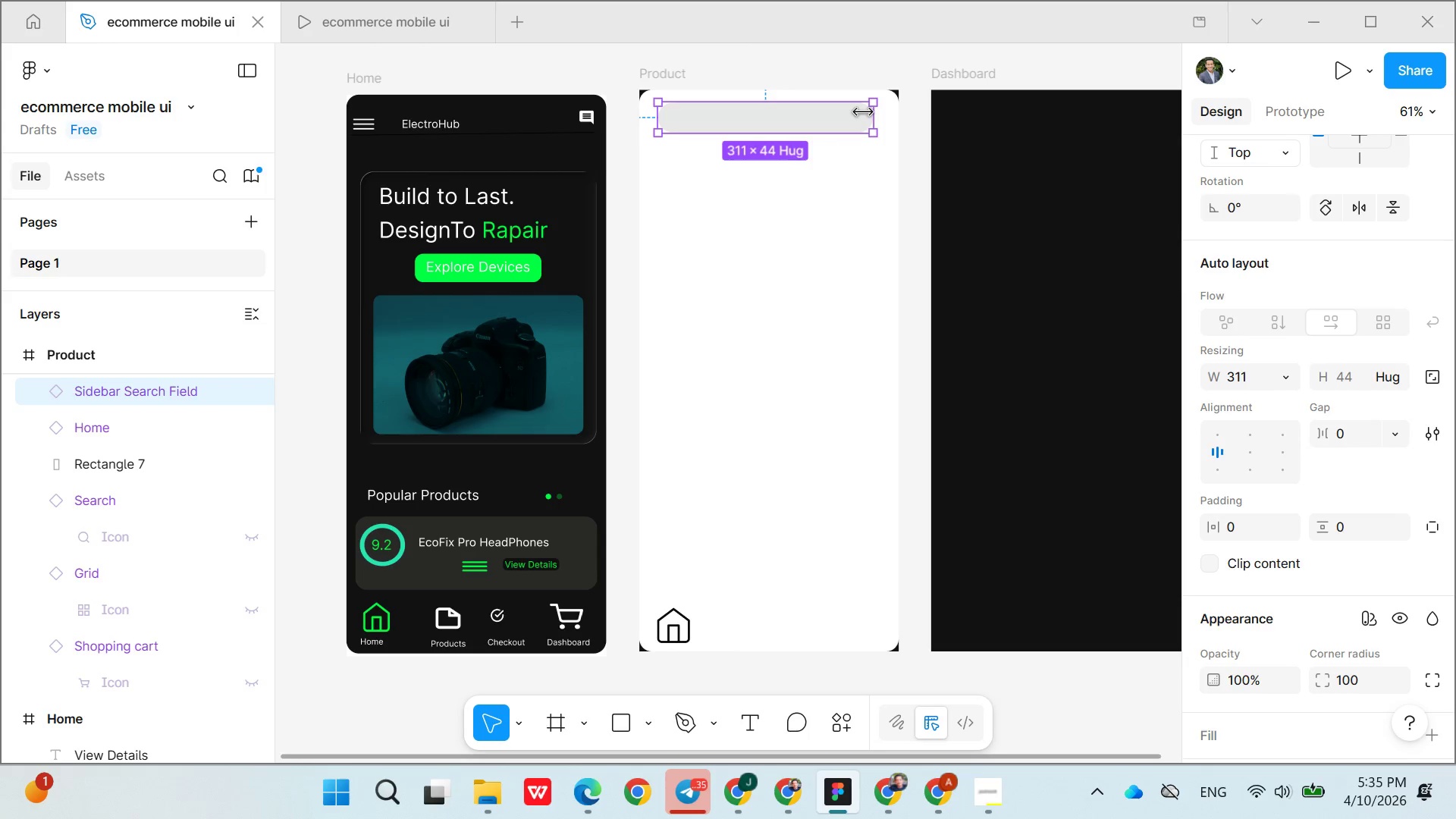 
left_click_drag(start_coordinate=[872, 113], to_coordinate=[846, 111])
 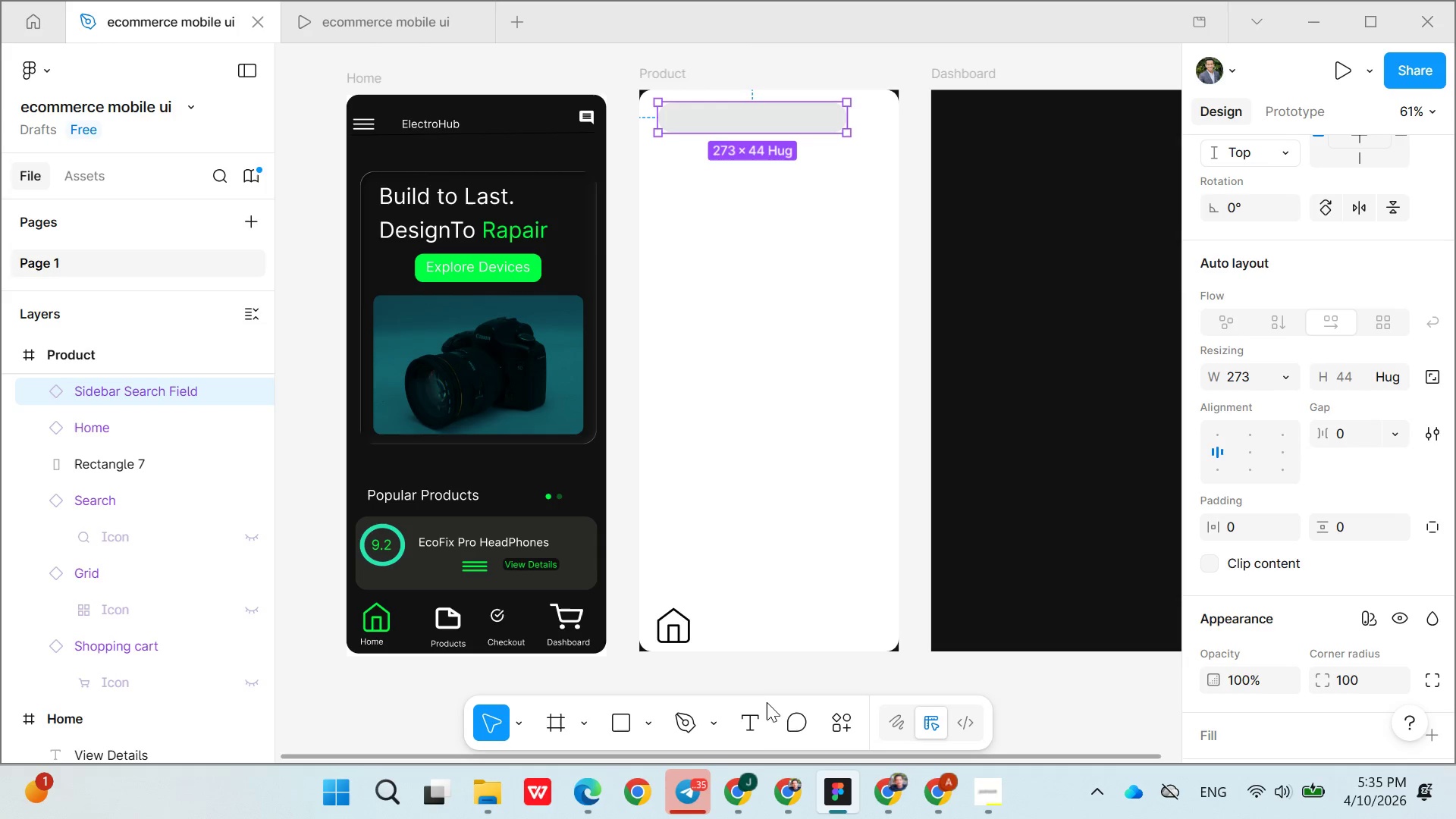 
left_click([753, 722])
 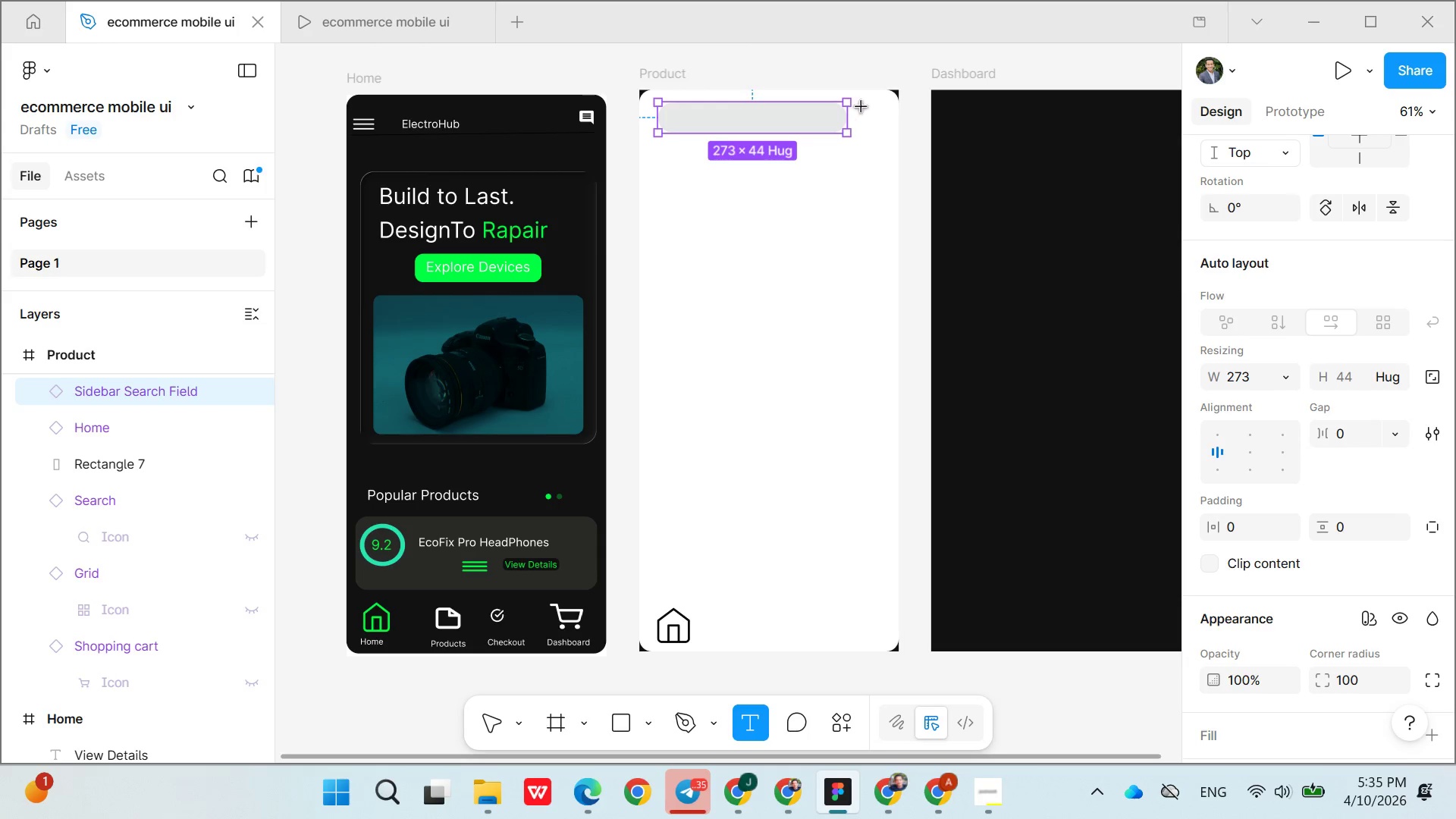 
left_click([861, 108])
 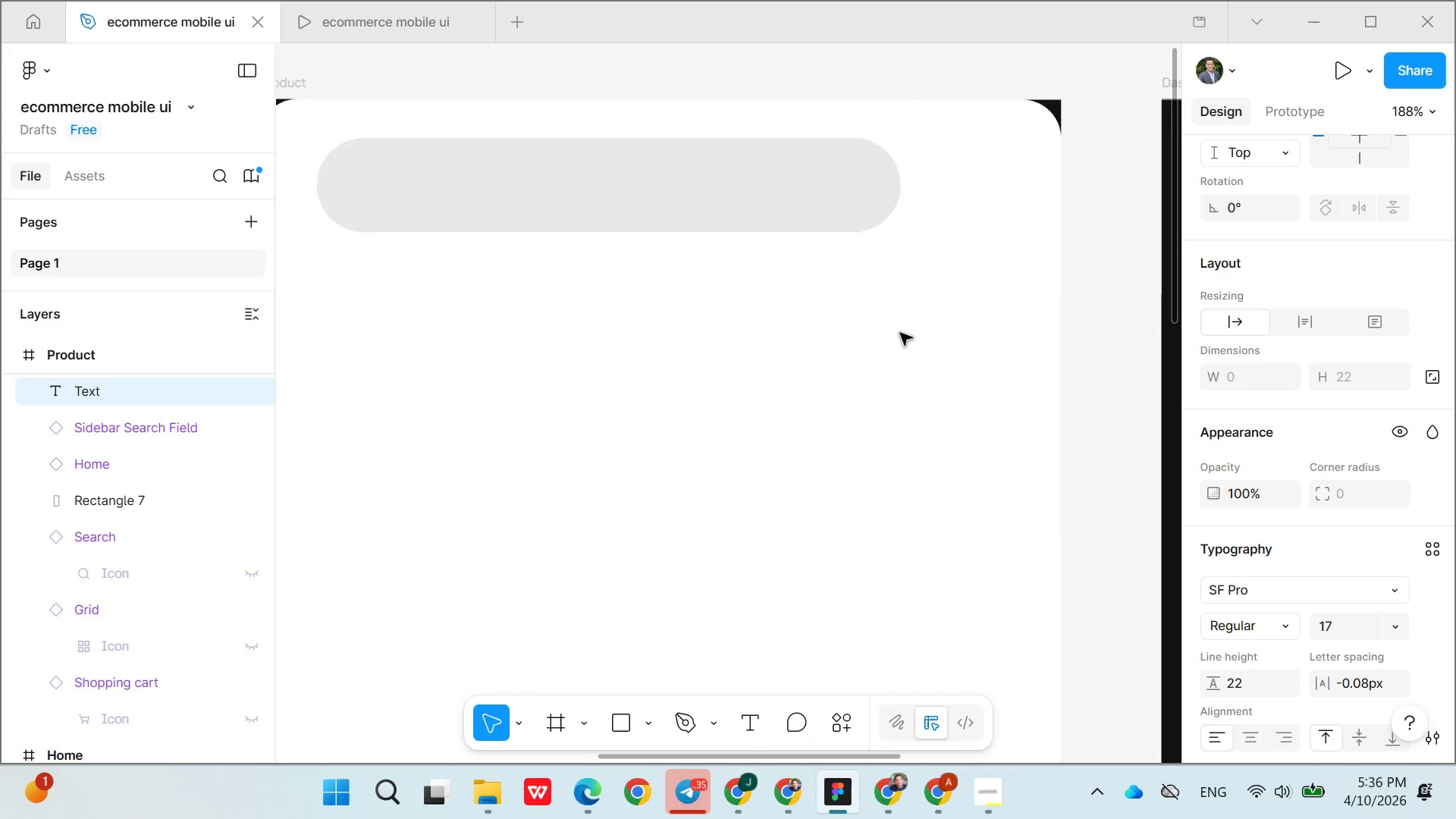 
wait(5.44)
 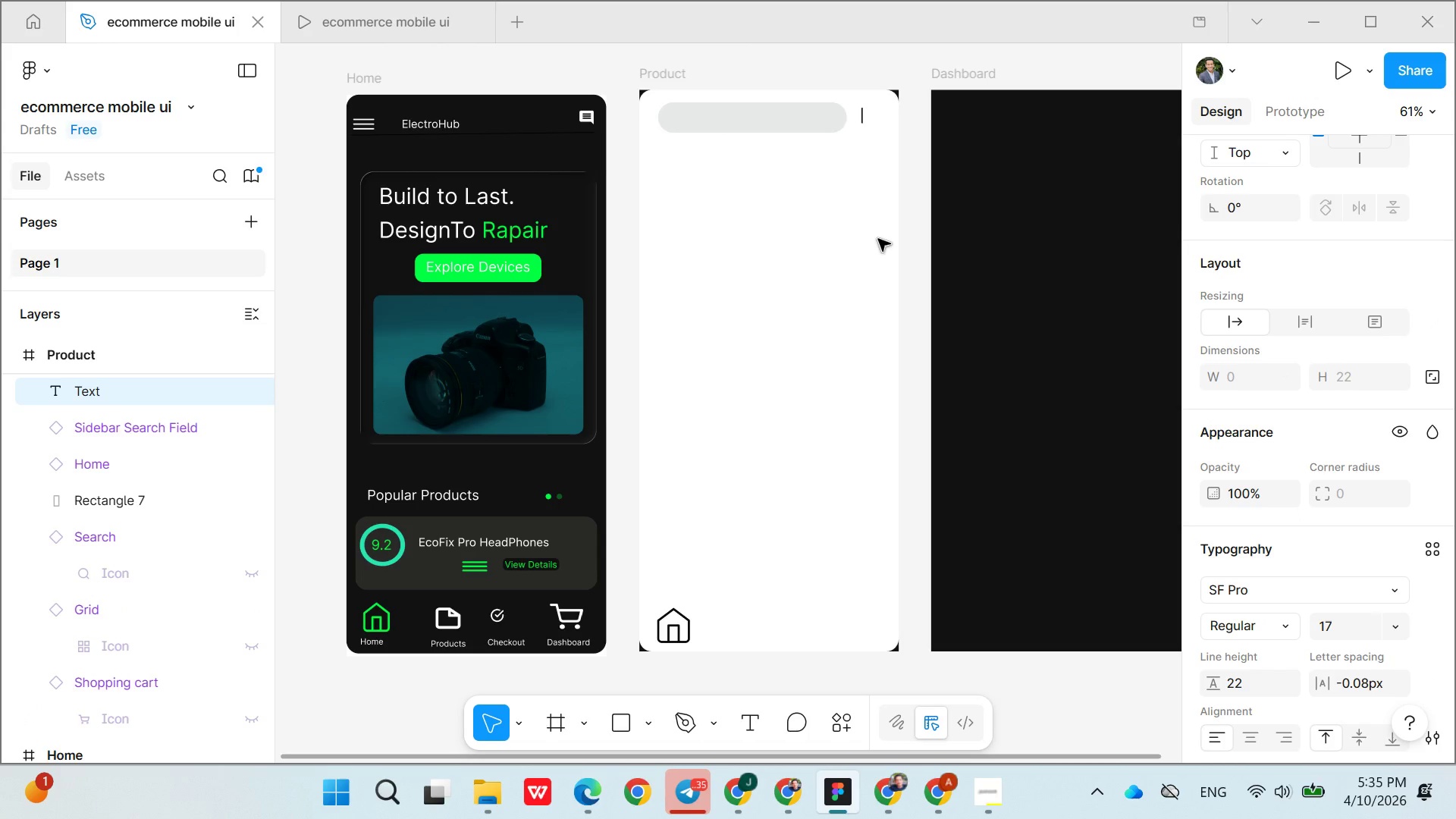 
type(Filter)
 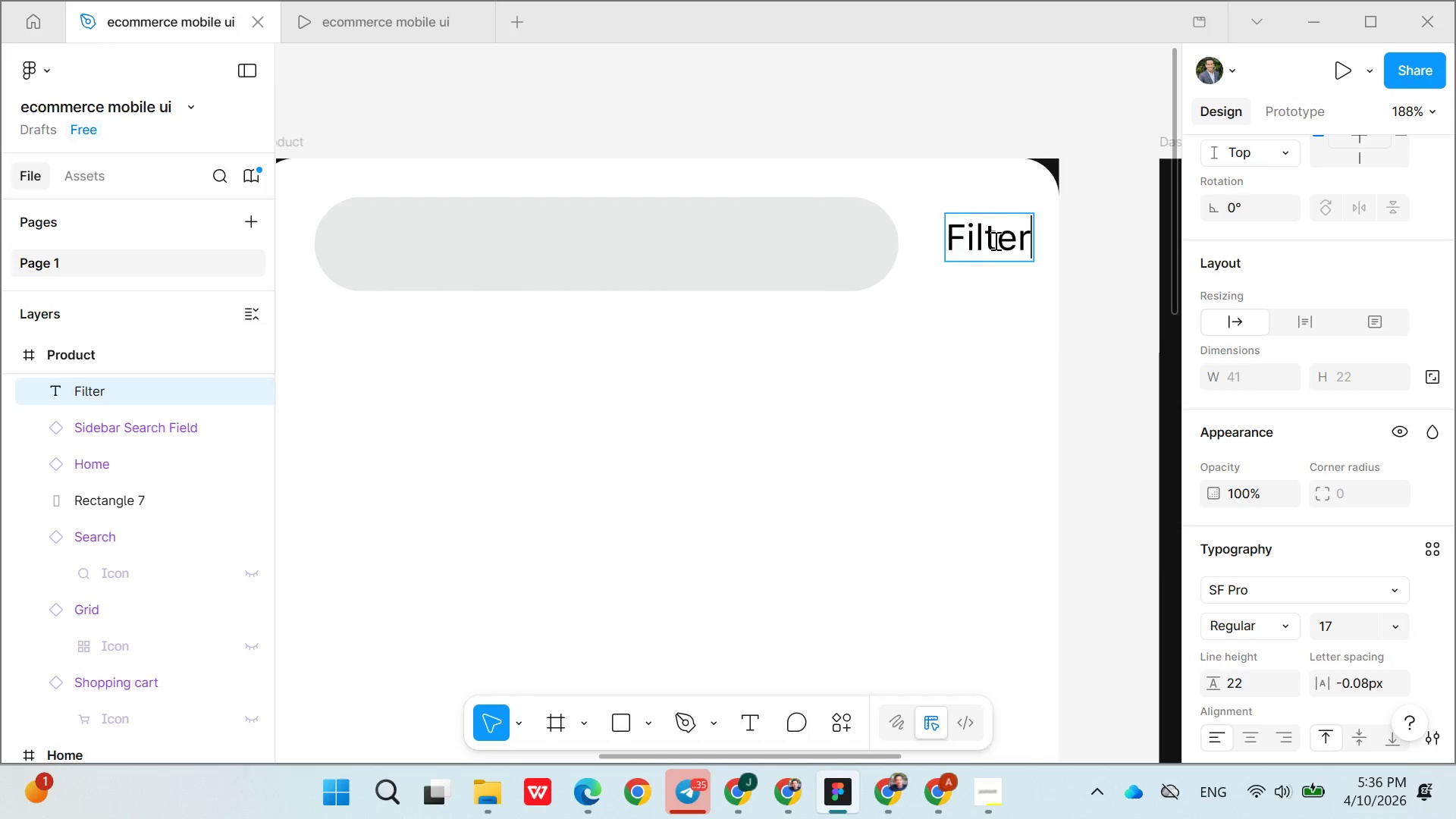 
double_click([994, 246])
 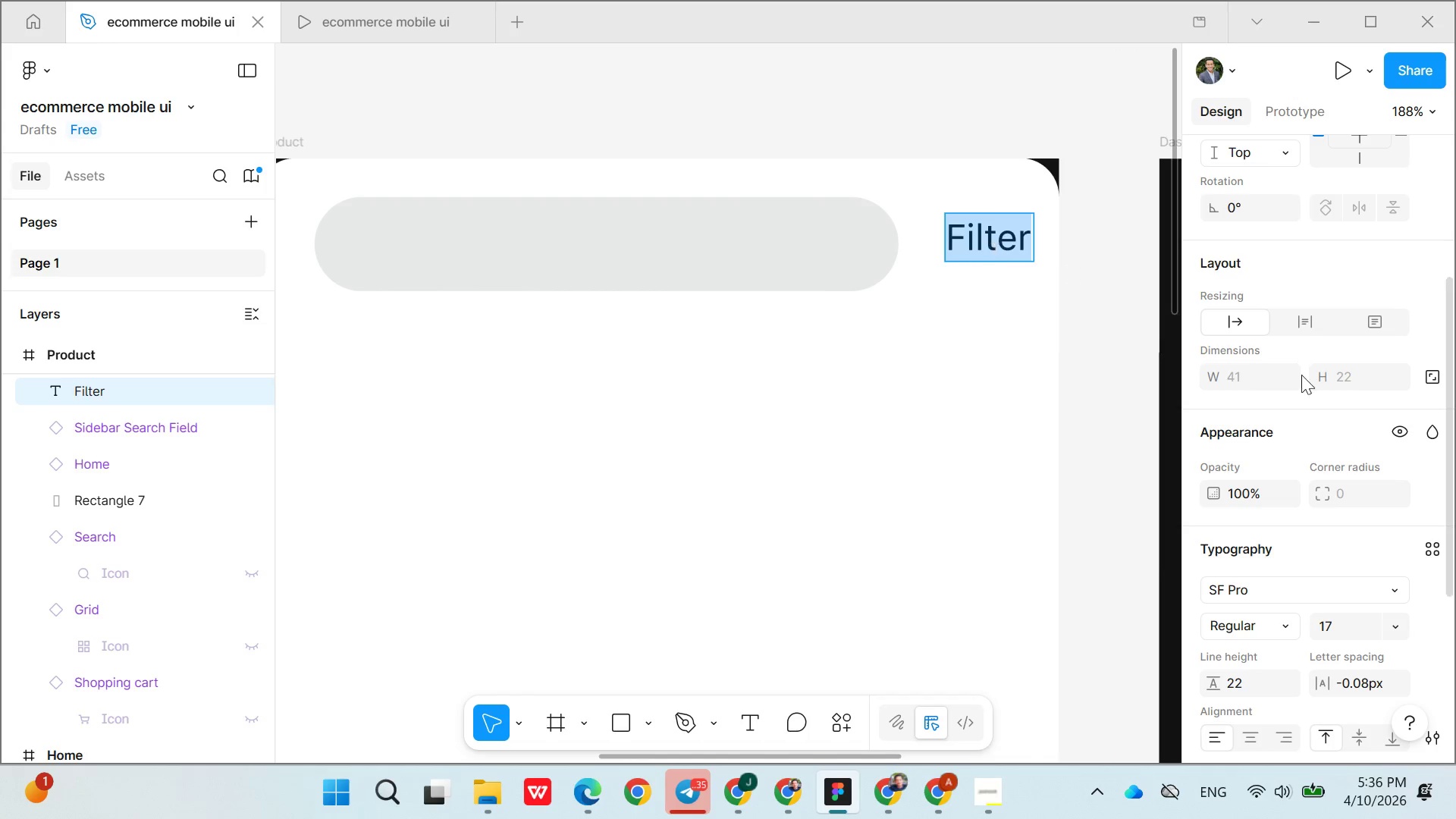 
scroll: coordinate [1319, 416], scroll_direction: down, amount: 4.0
 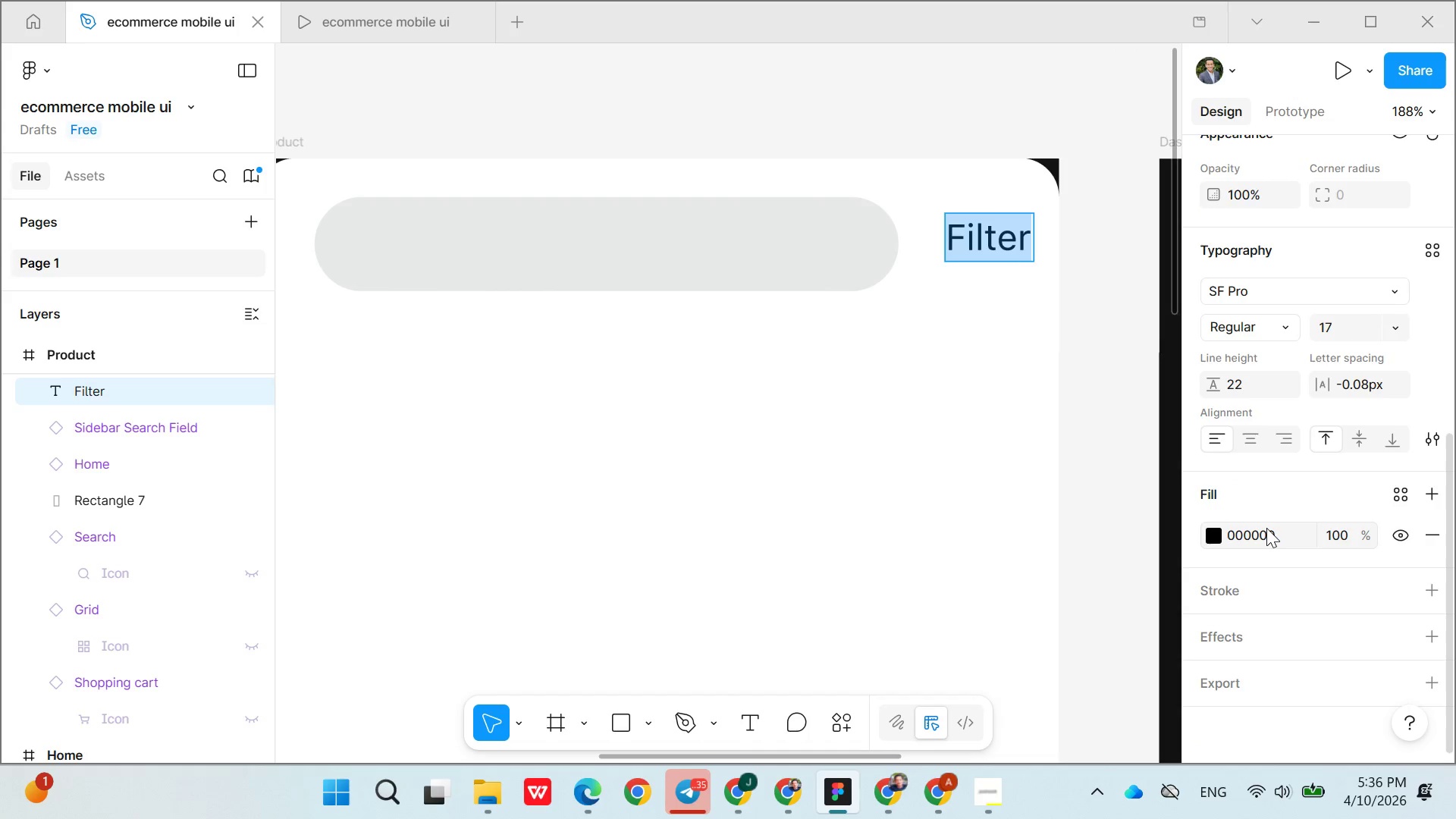 
double_click([1266, 528])
 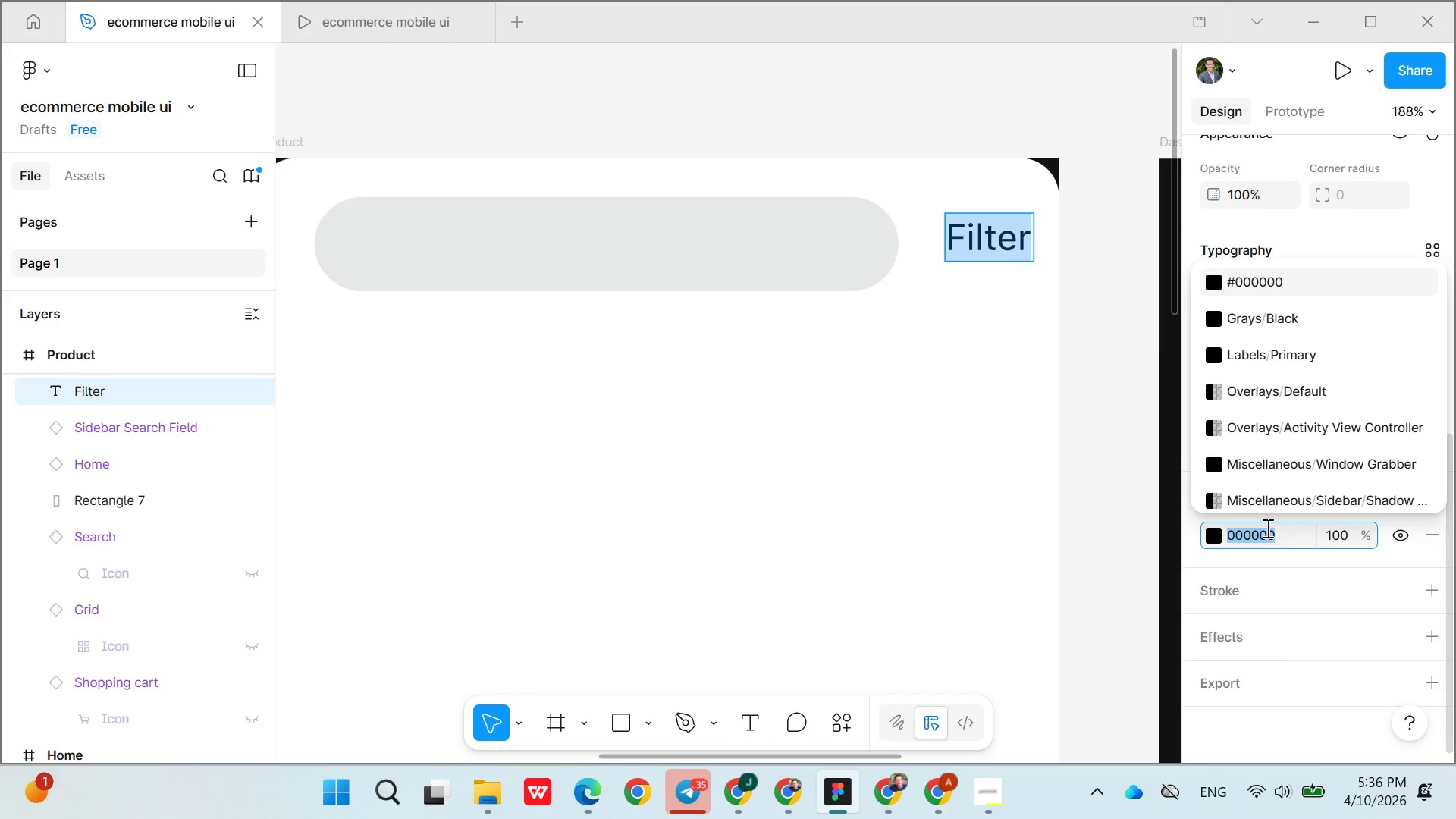 
triple_click([1266, 528])
 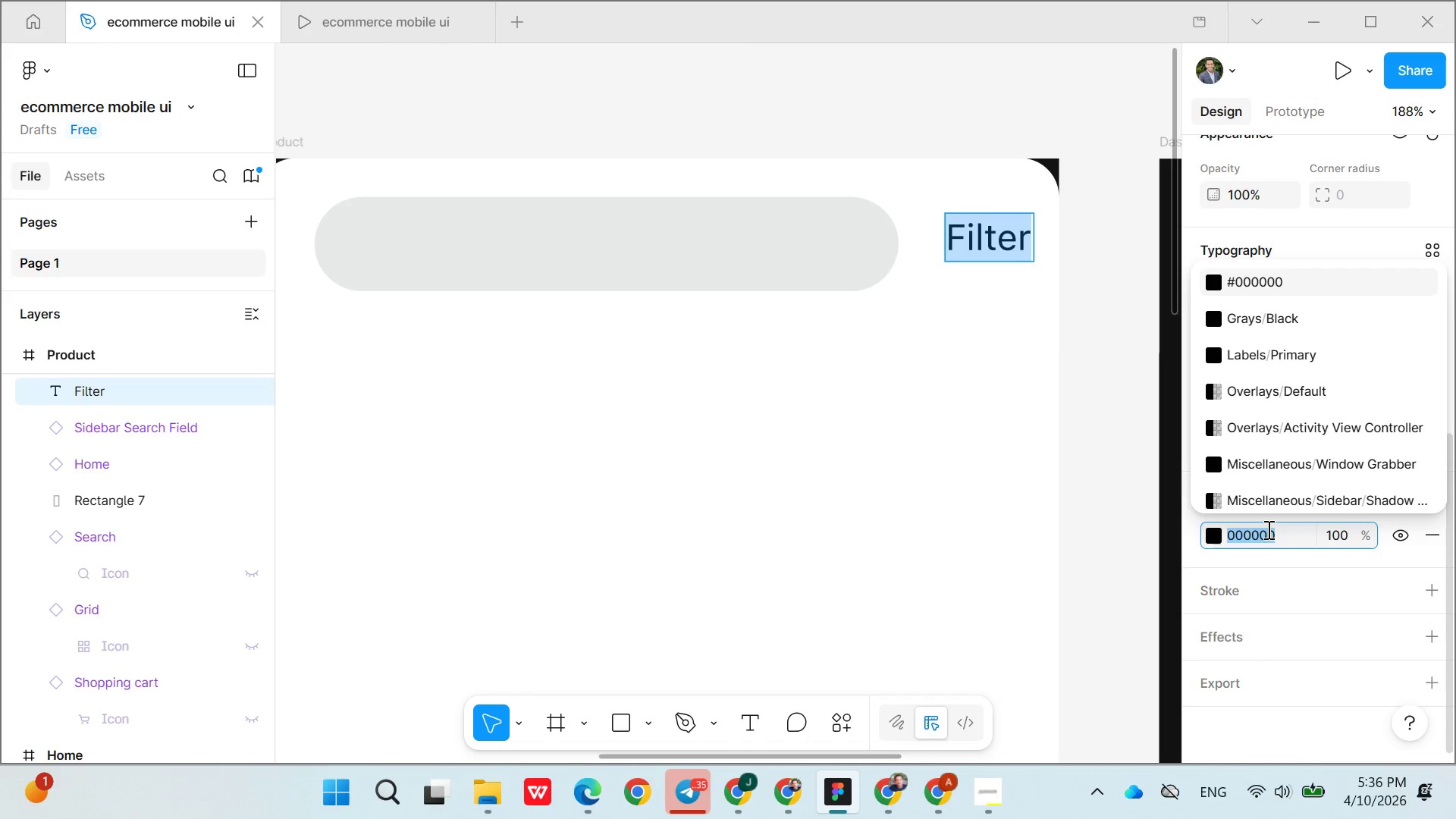 
key(Meta+V)
 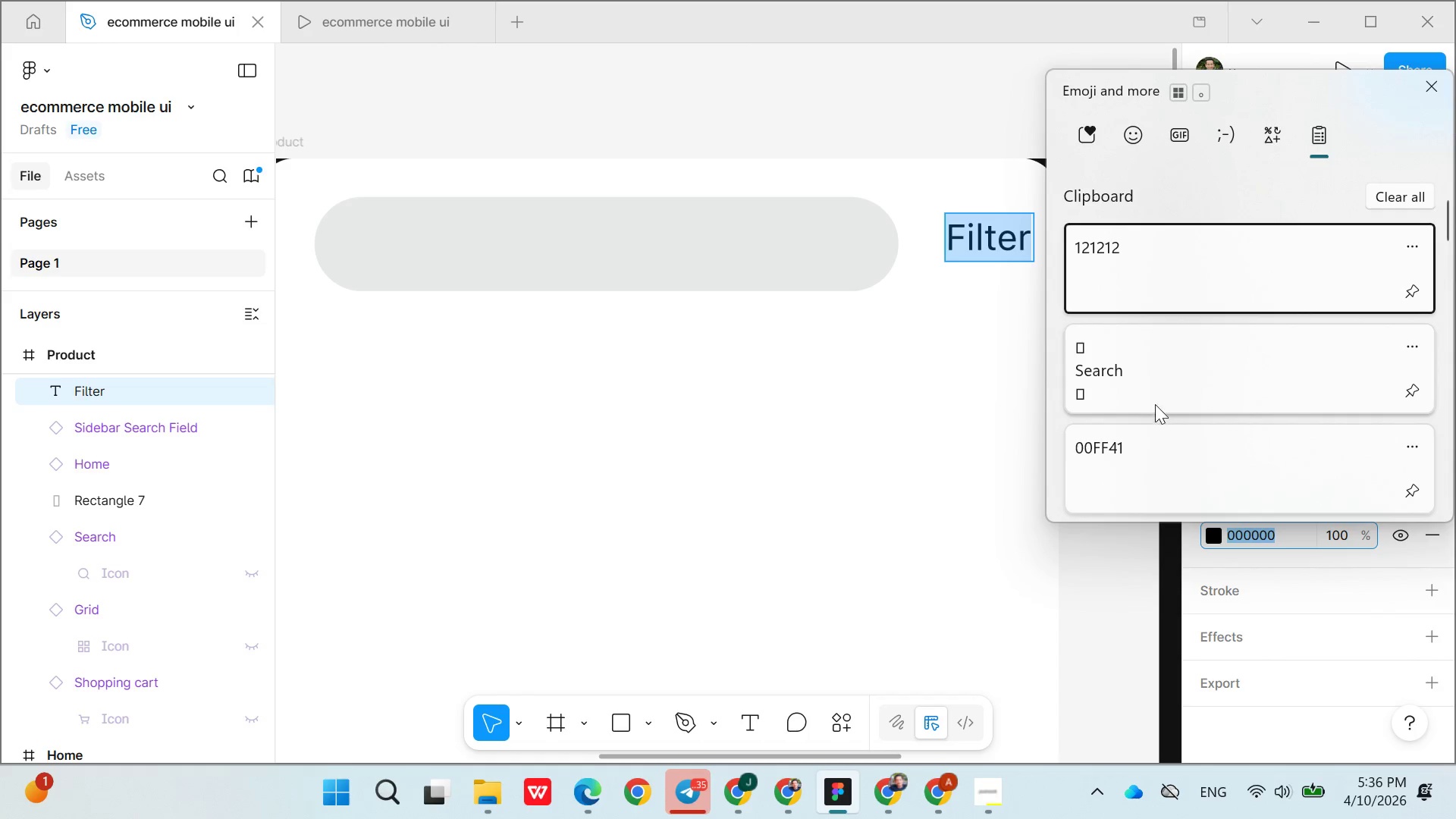 
left_click([1147, 456])
 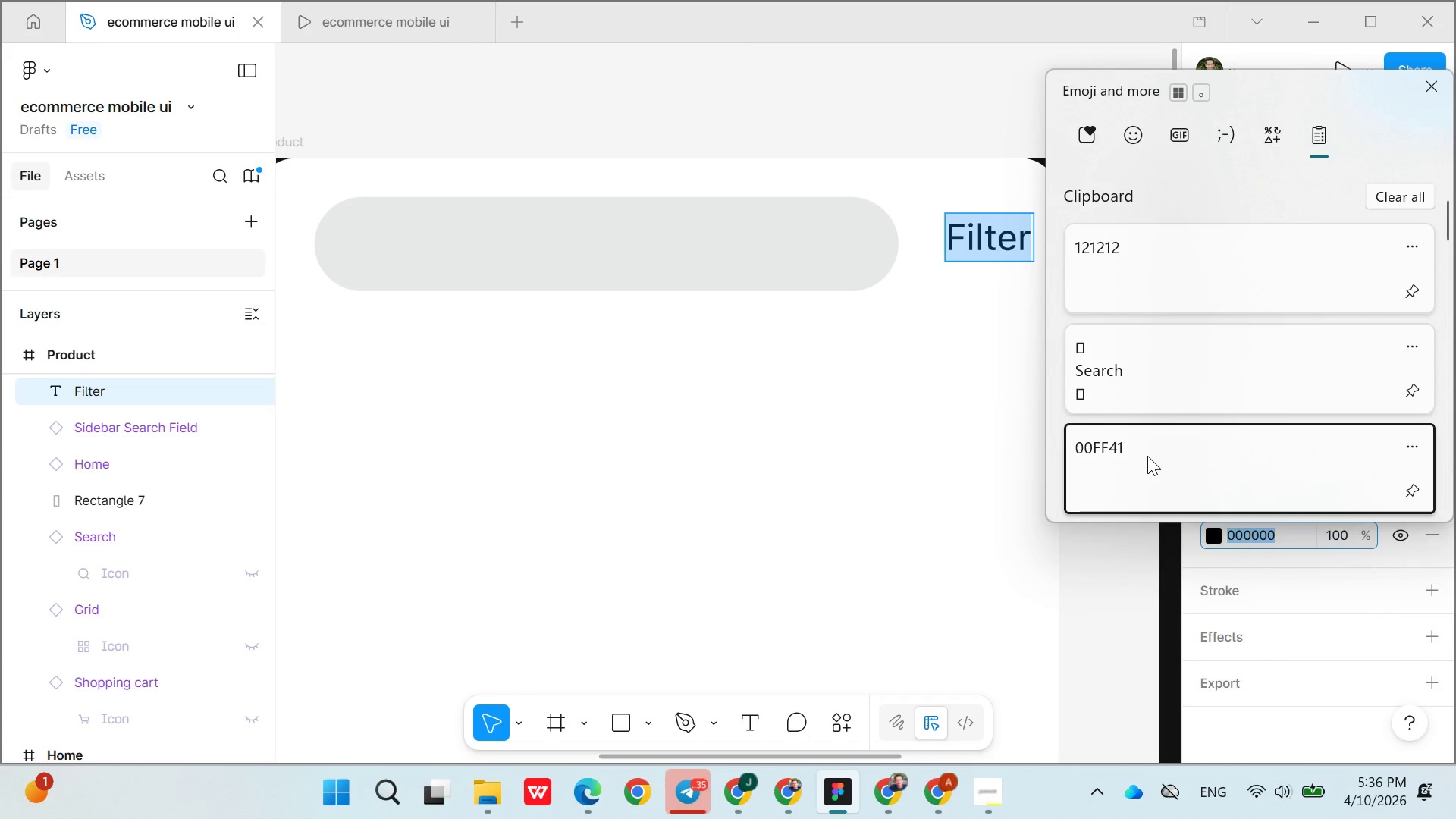 
key(Control+ControlLeft)
 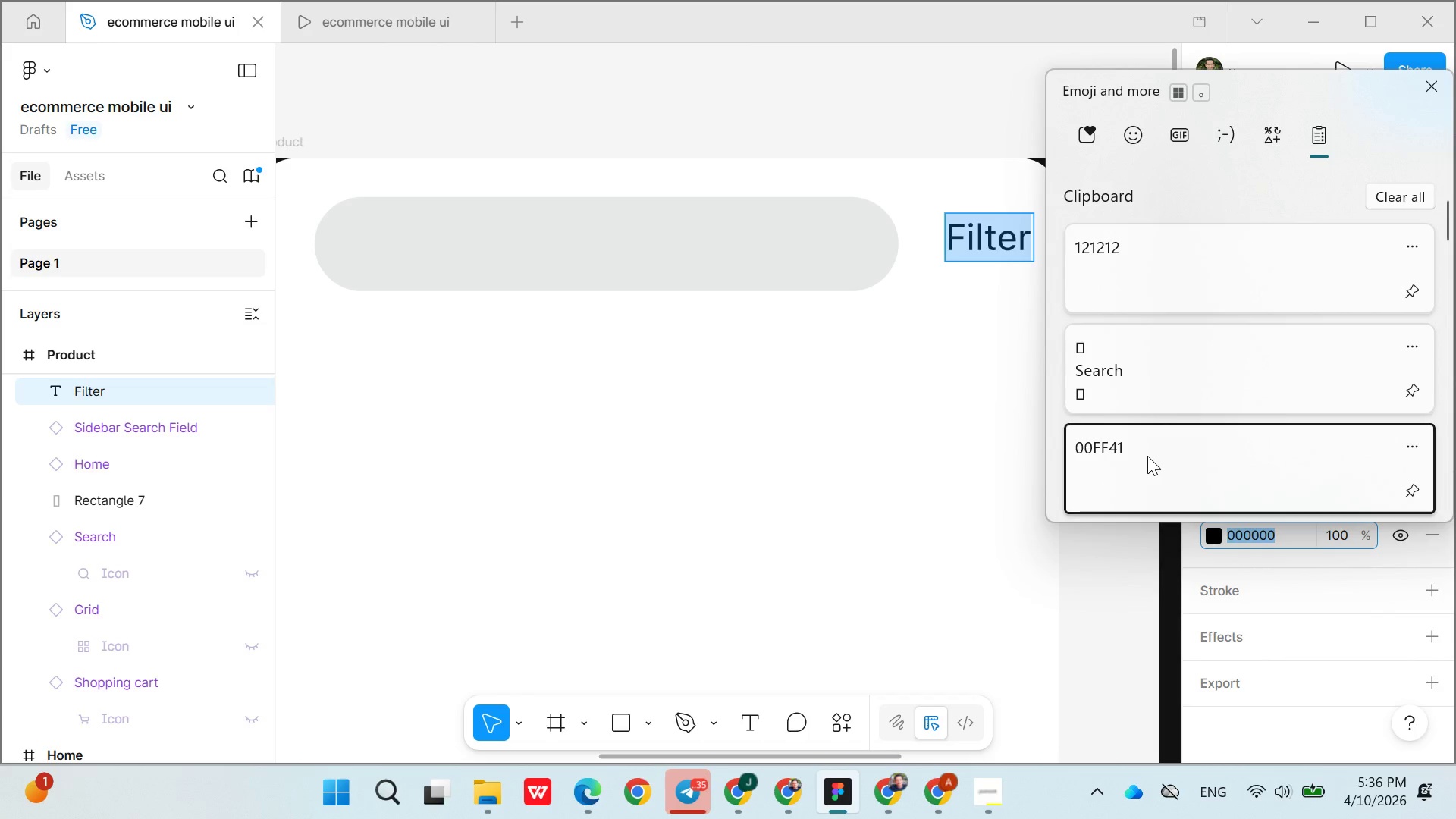 
key(Control+V)
 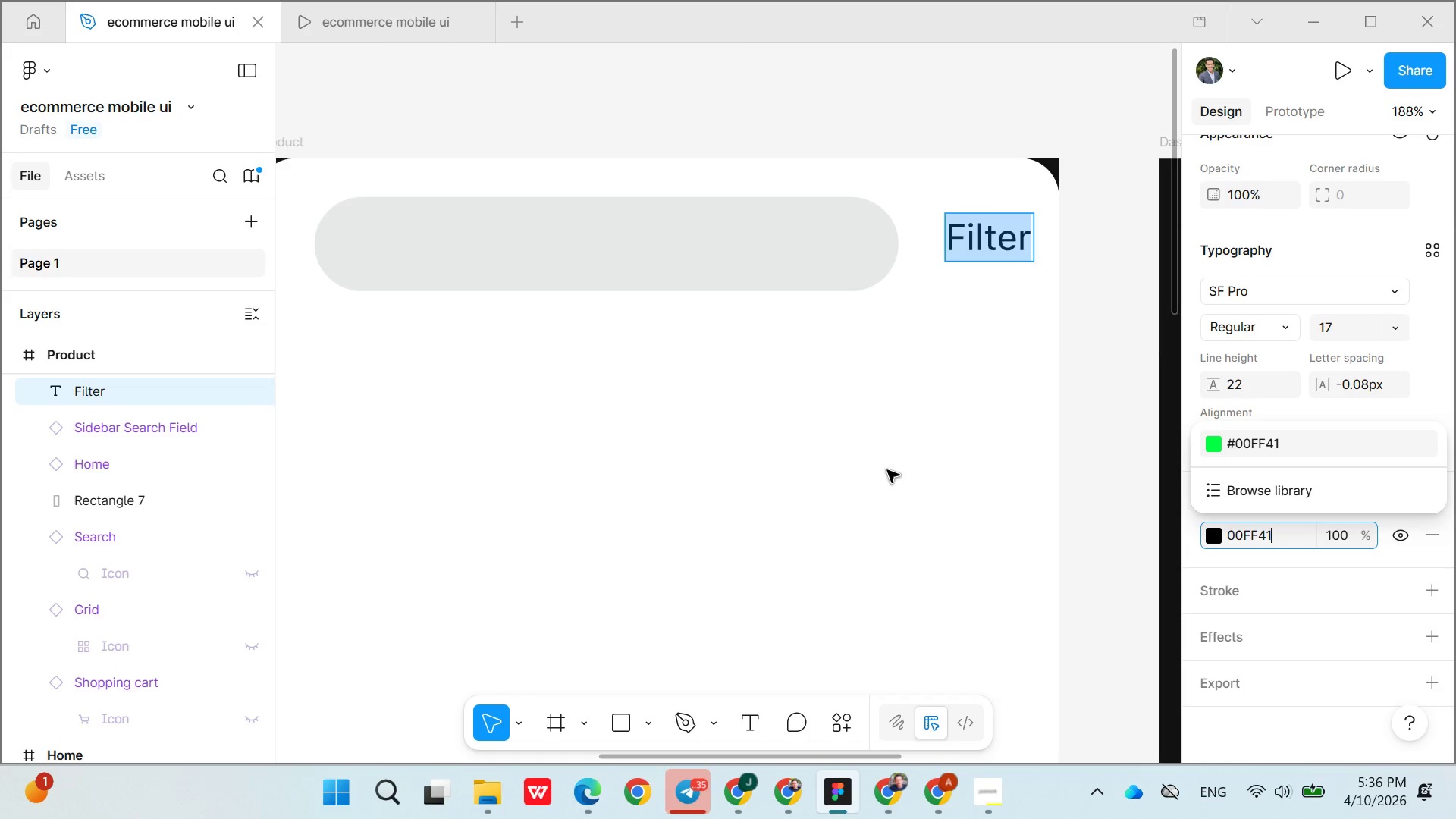 
key(Enter)
 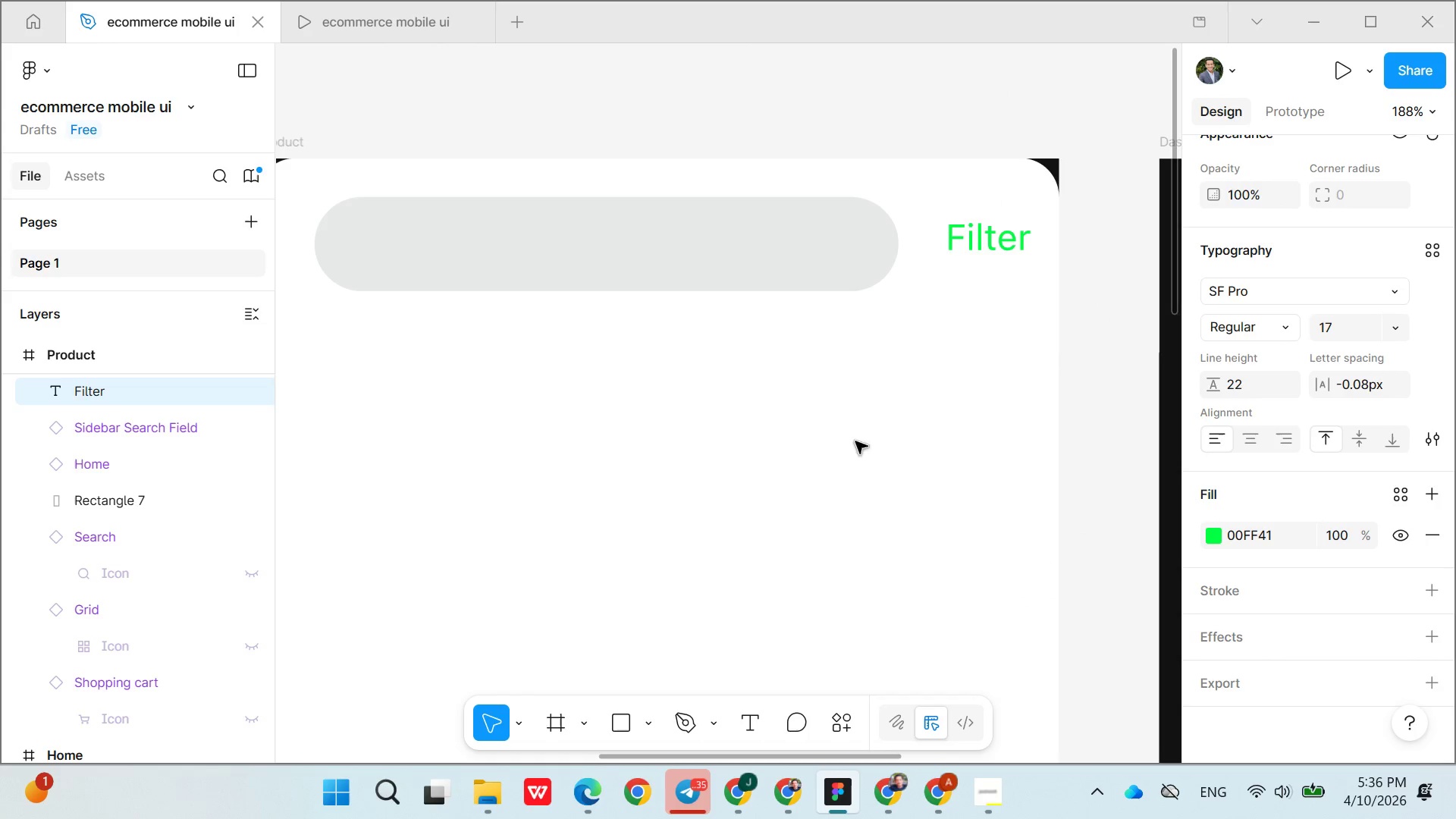 
left_click([792, 401])
 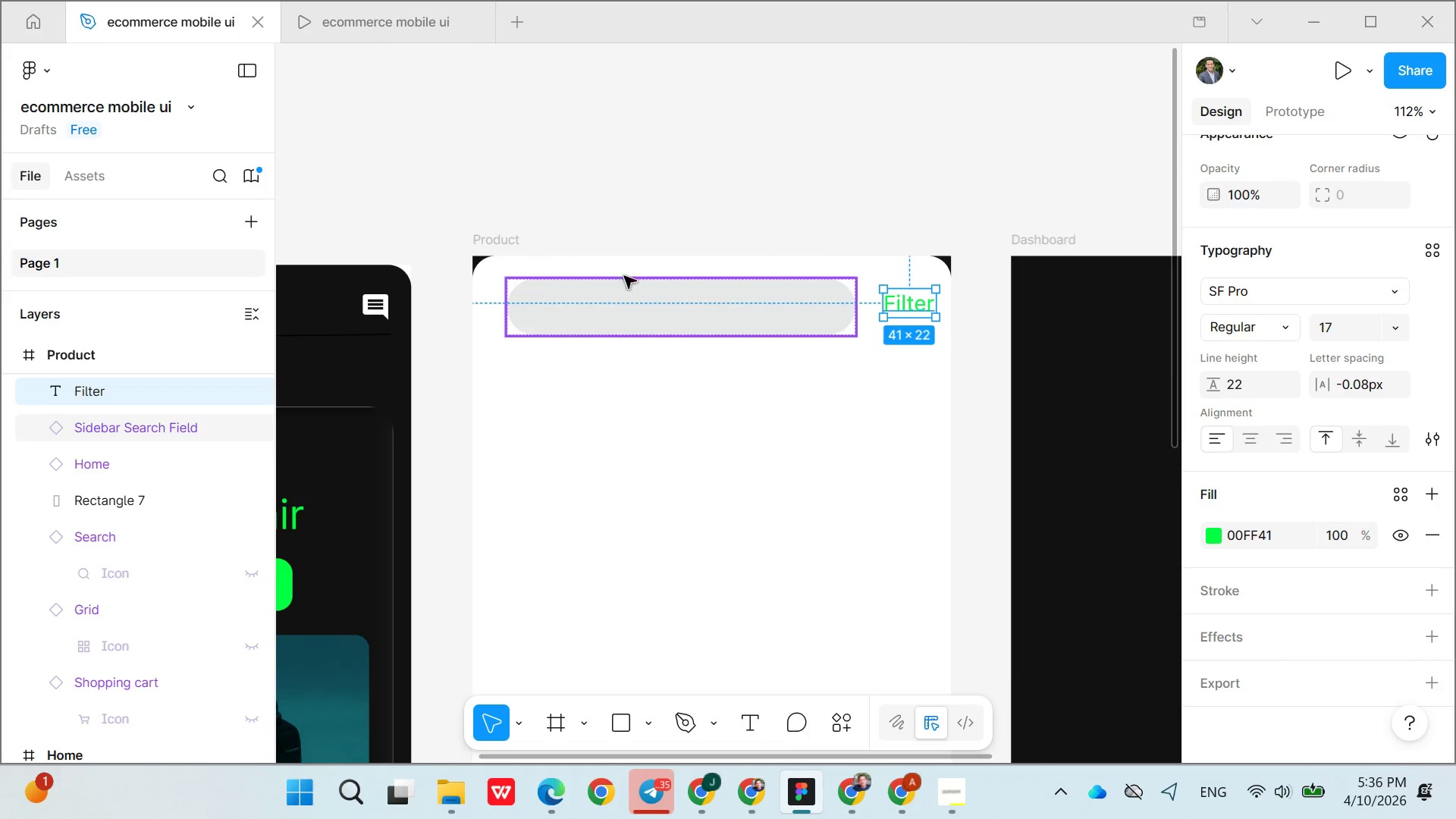 
left_click([598, 305])
 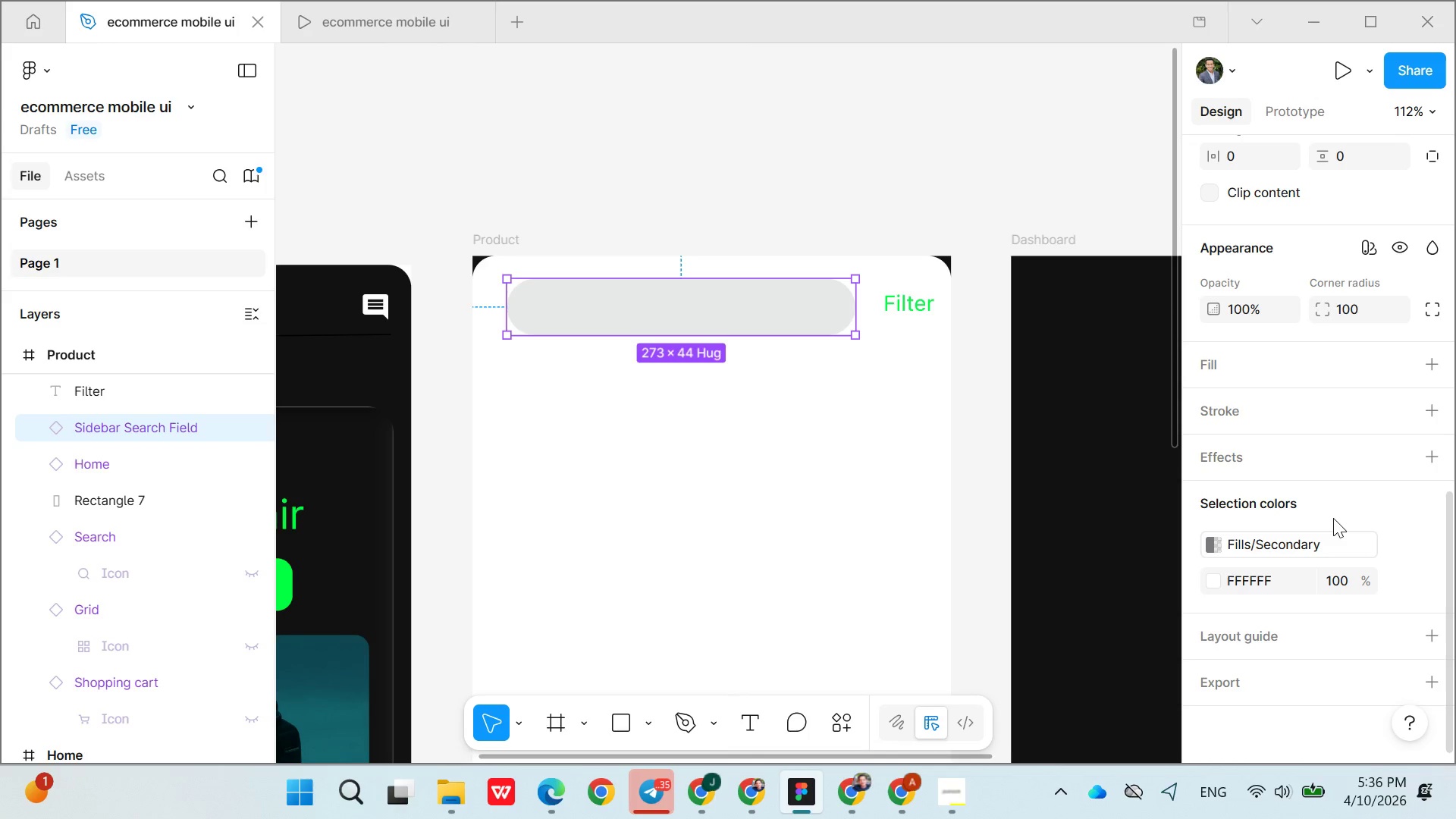 
mouse_move([1285, 548])
 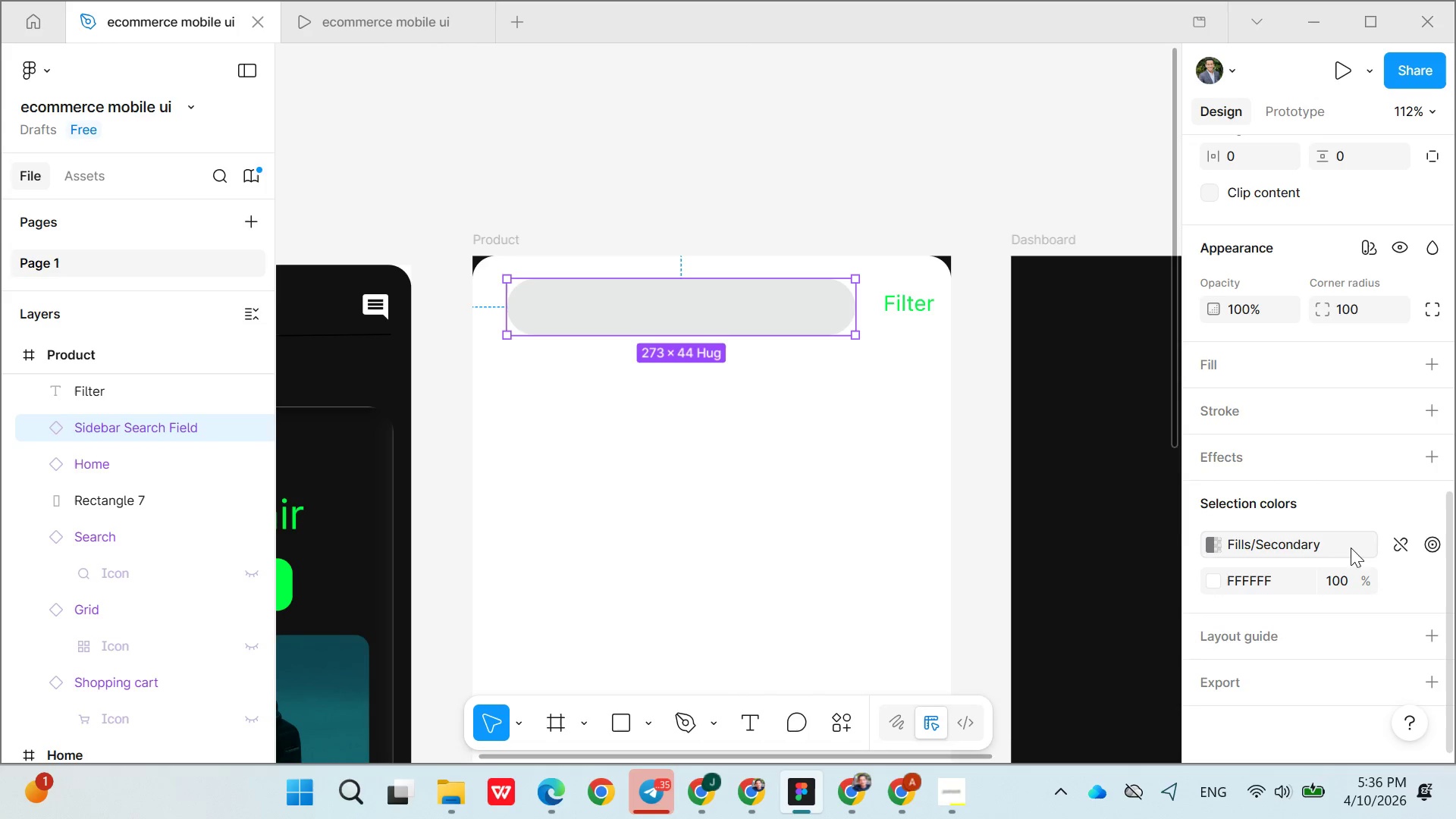 
double_click([1351, 548])
 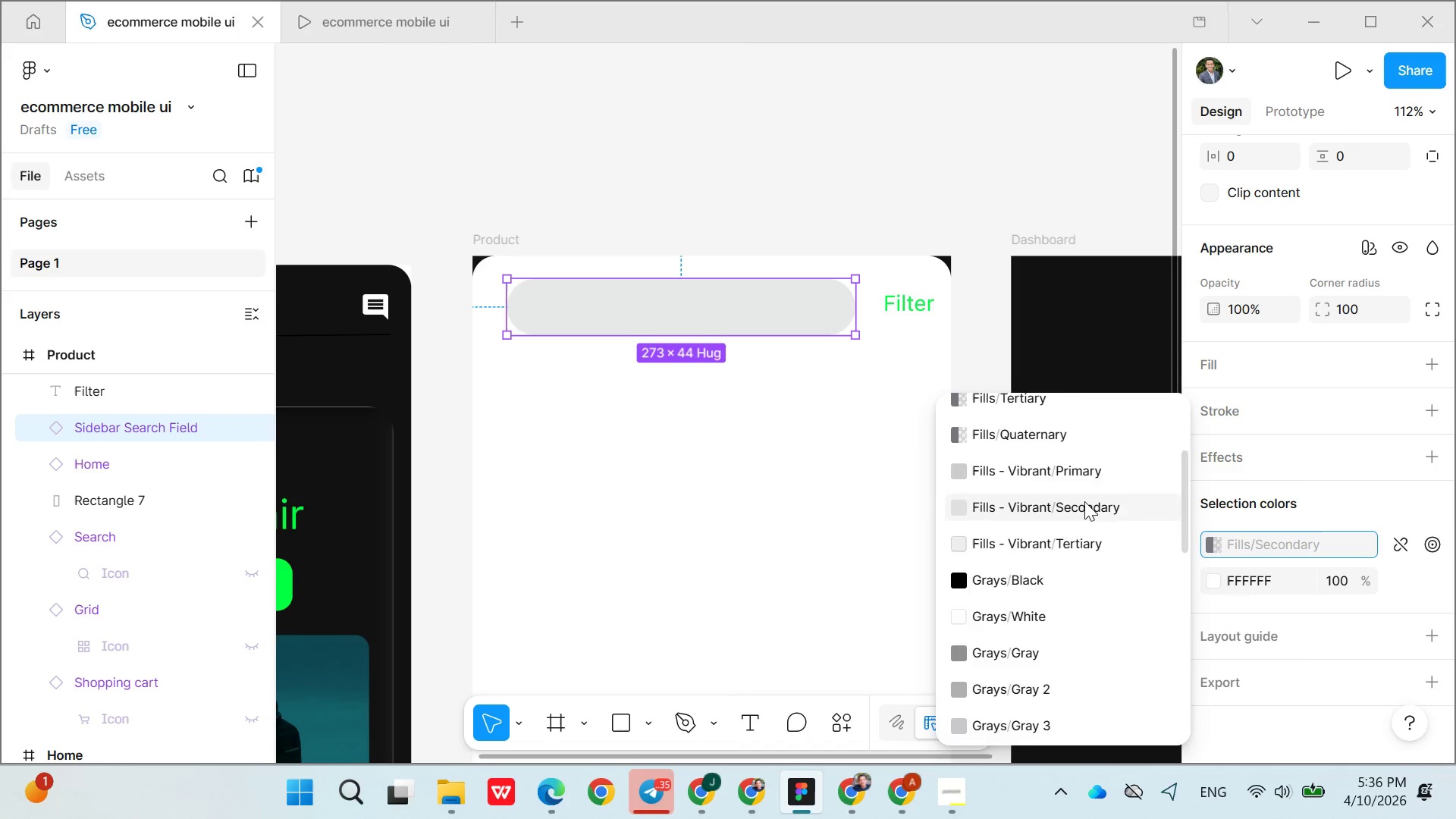 
left_click([1034, 483])
 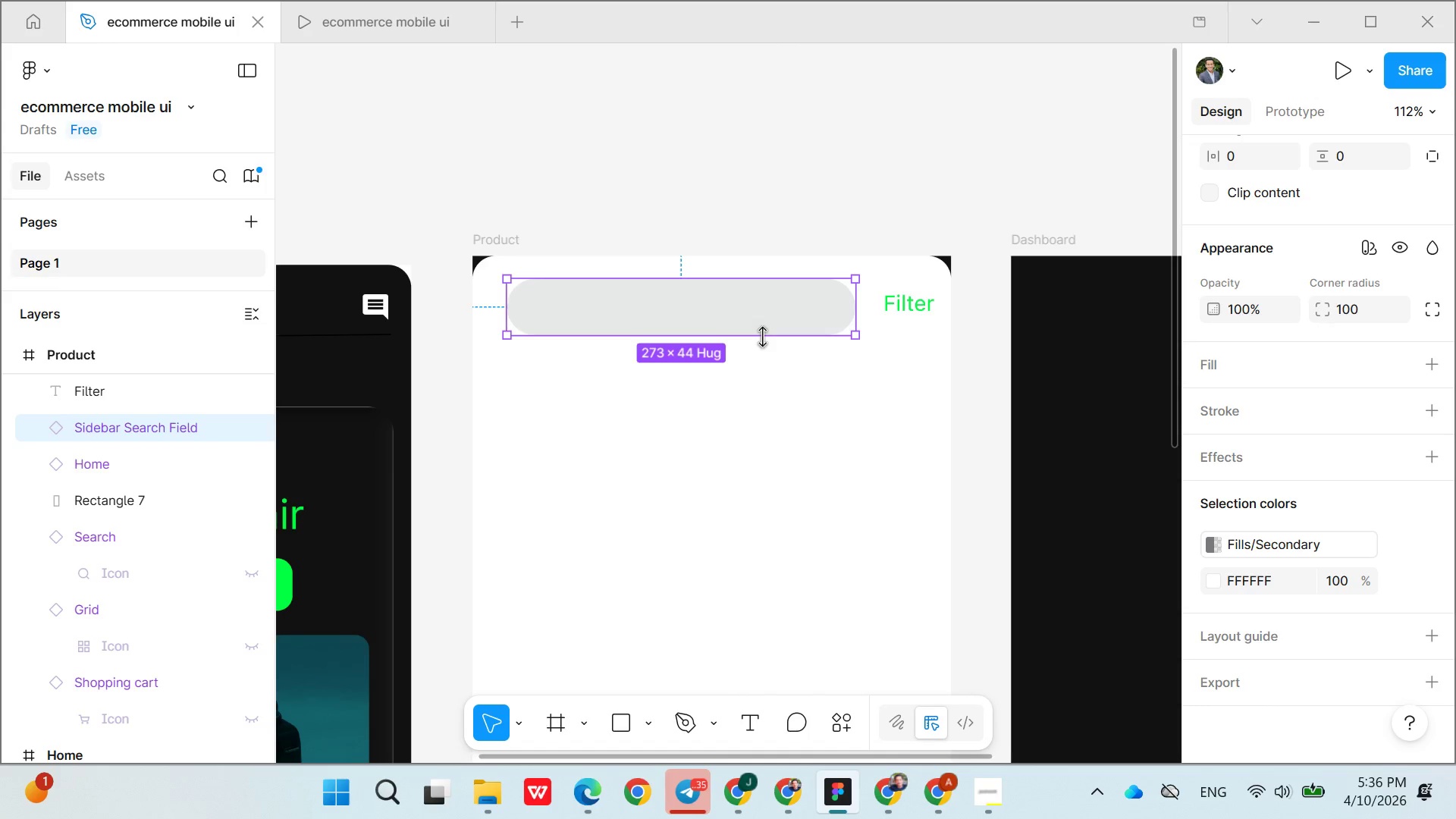 
double_click([782, 312])
 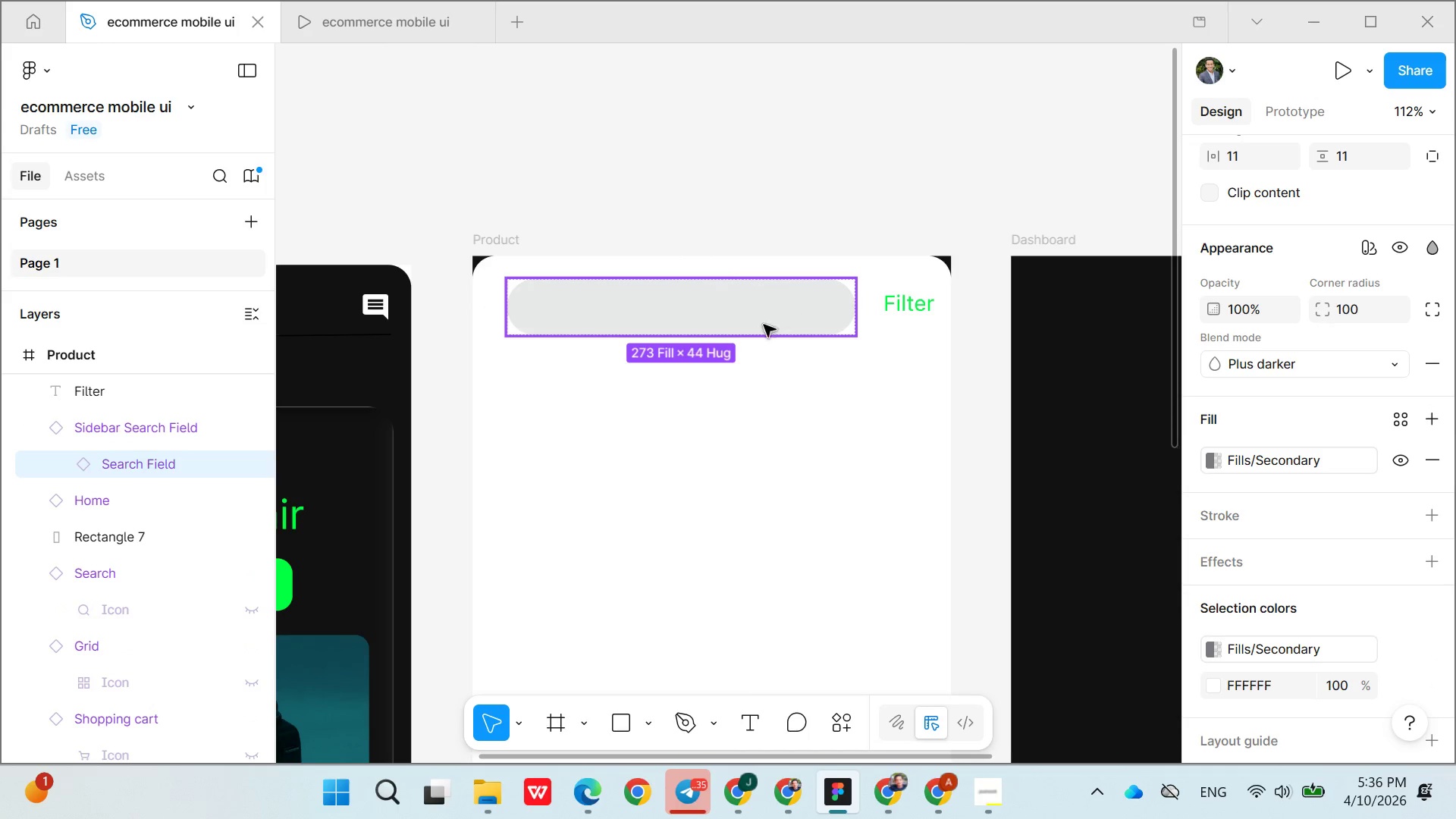 
left_click([690, 389])
 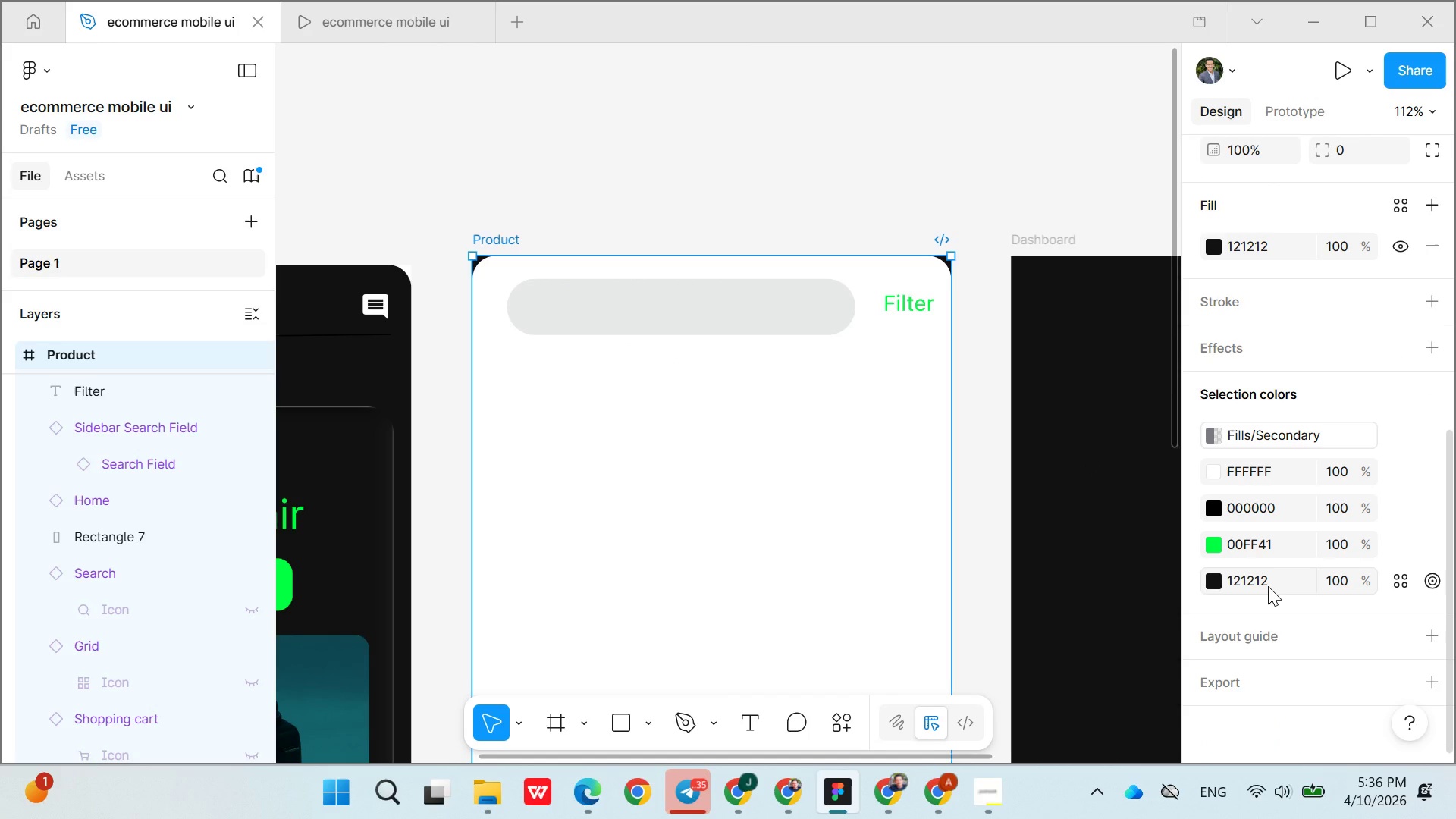 
left_click([1268, 586])
 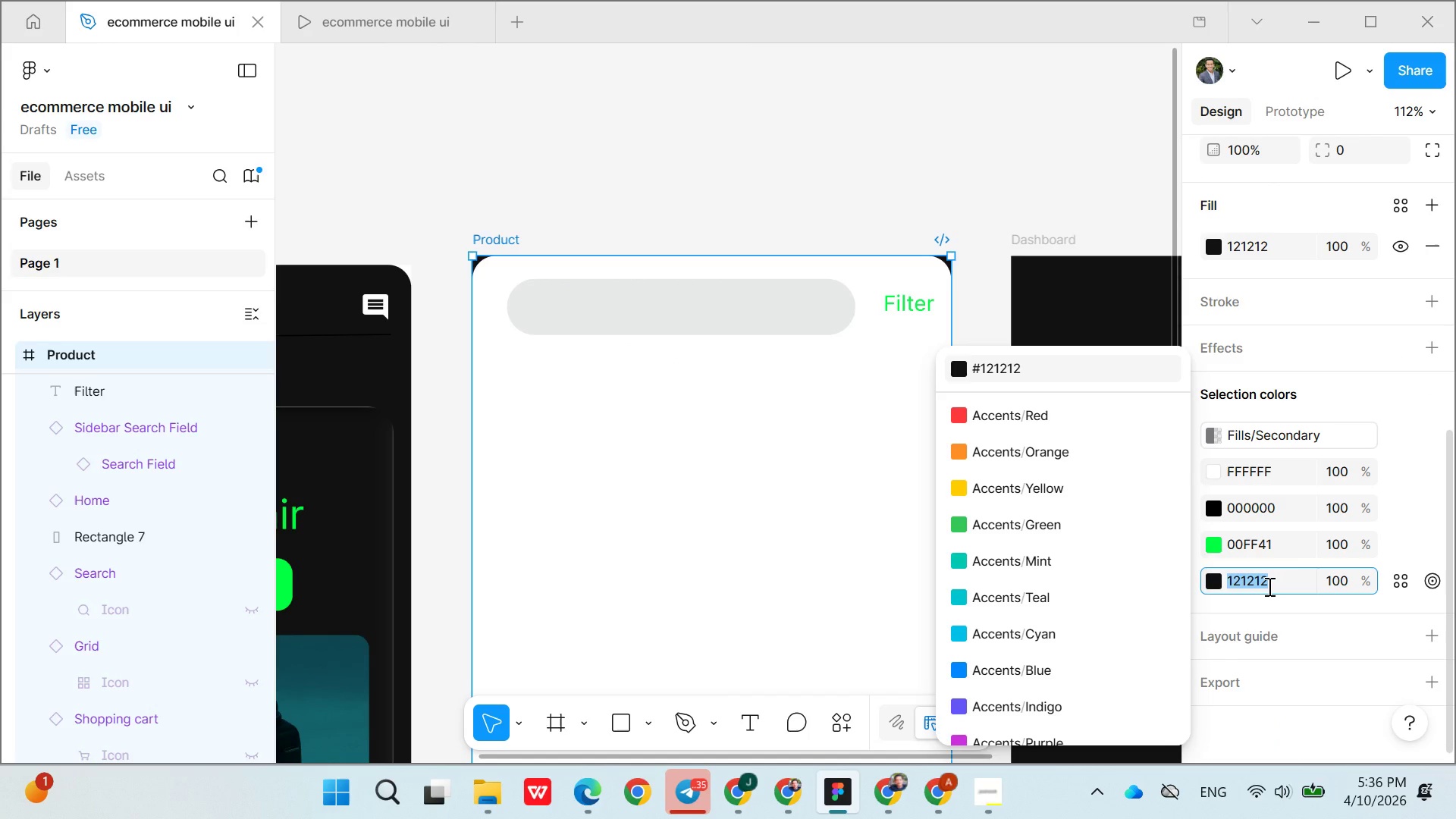 
key(Control+C)
 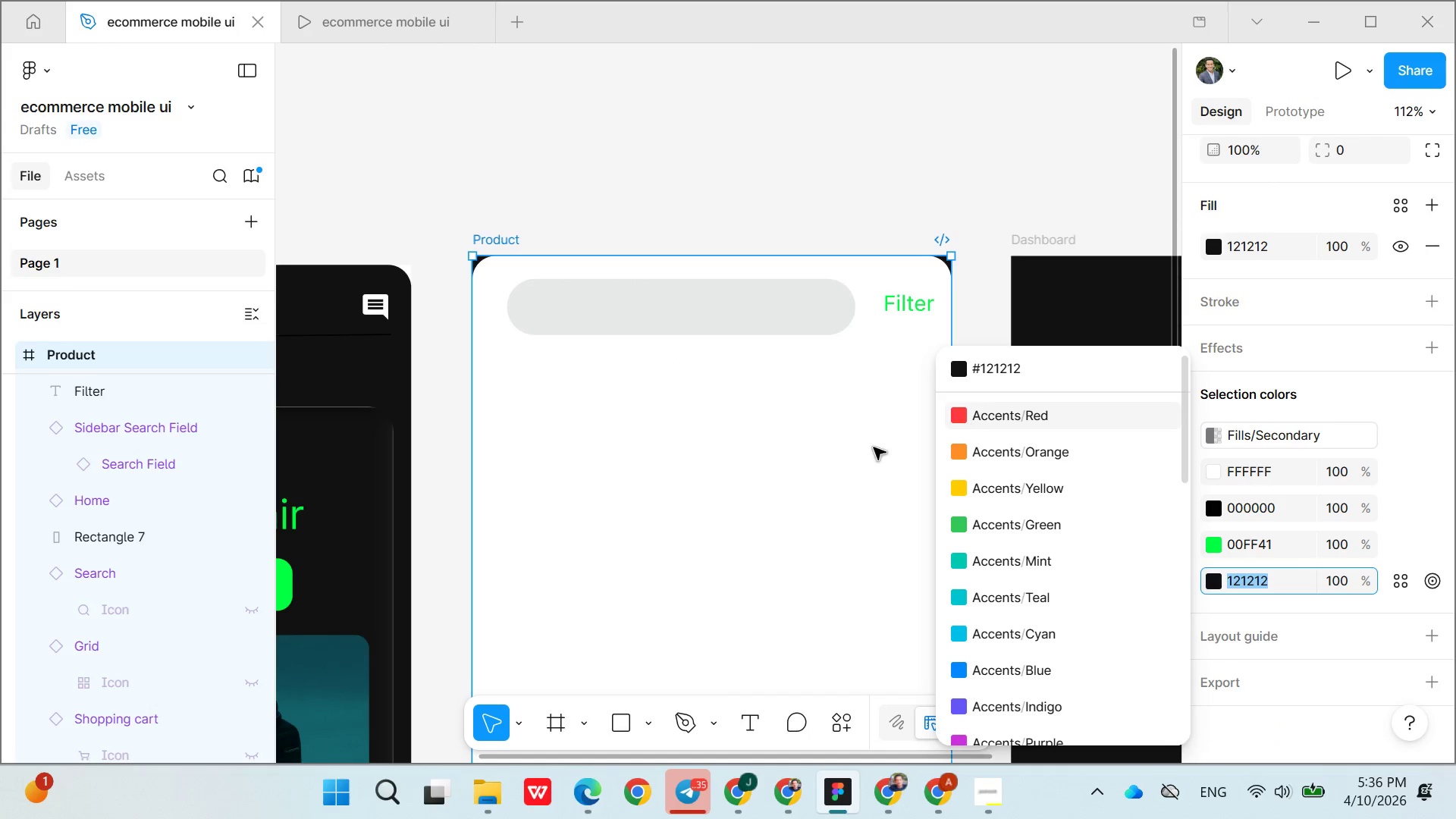 
left_click([818, 442])
 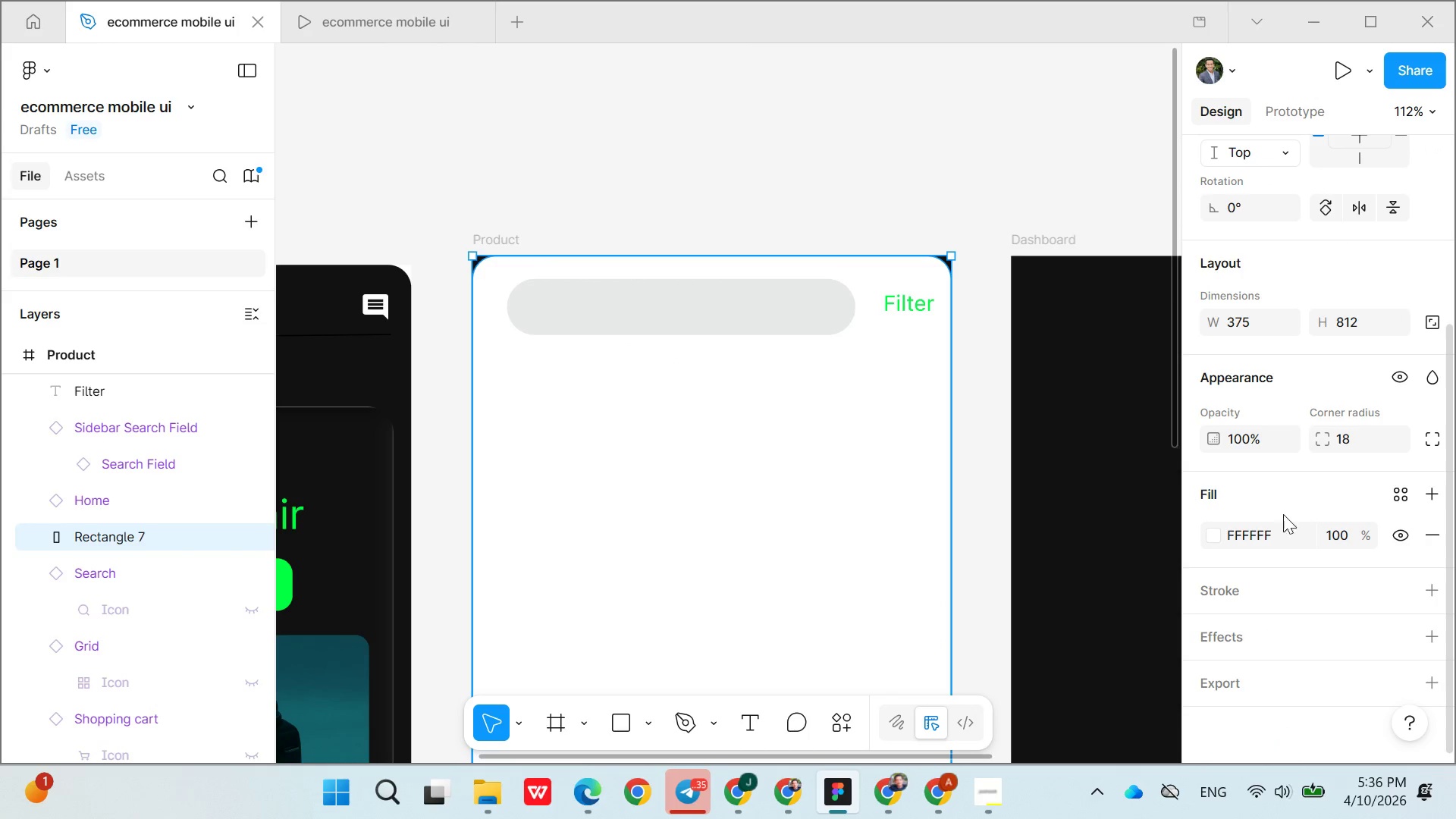 
double_click([1272, 541])
 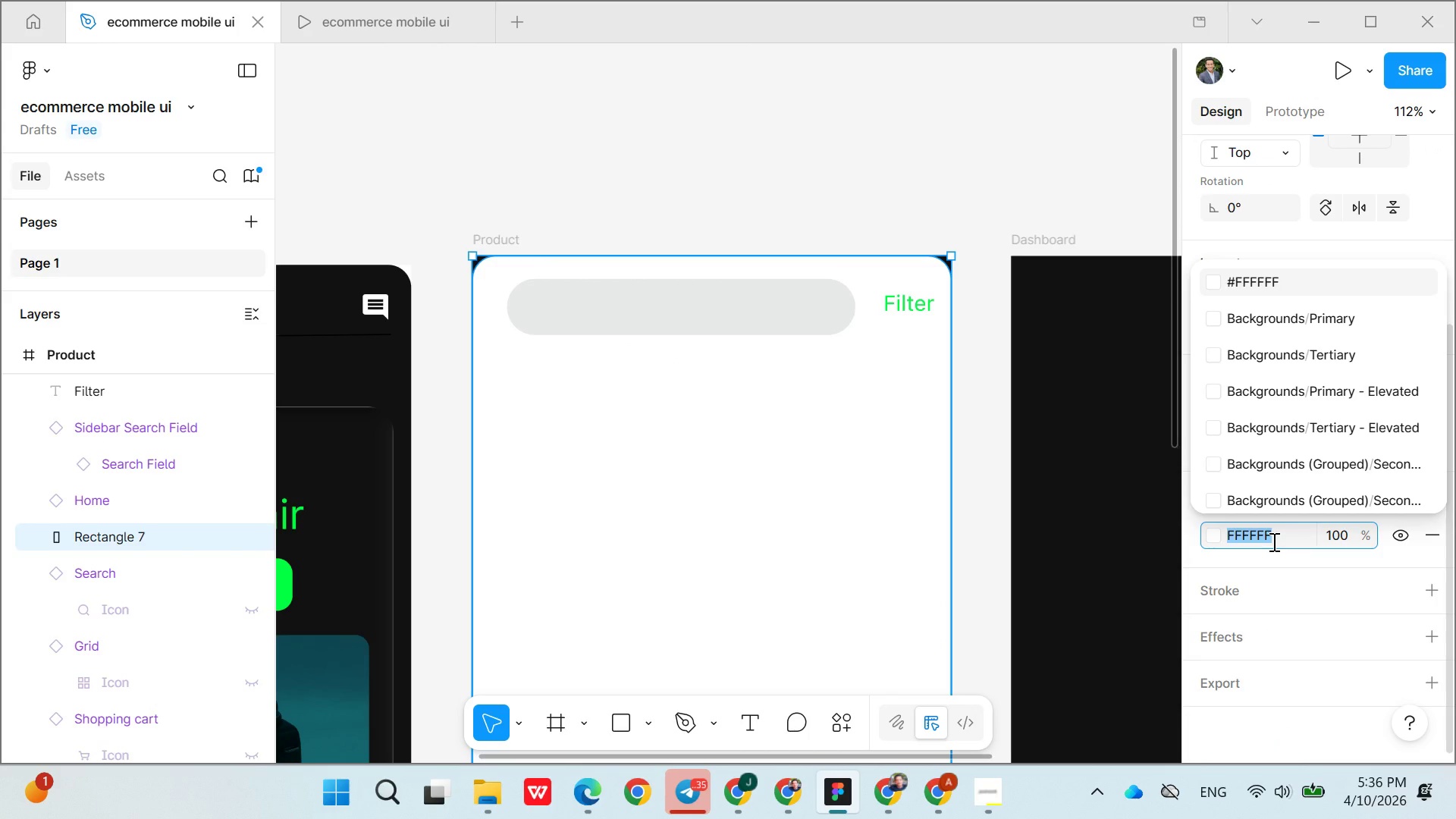 
key(Control+V)
 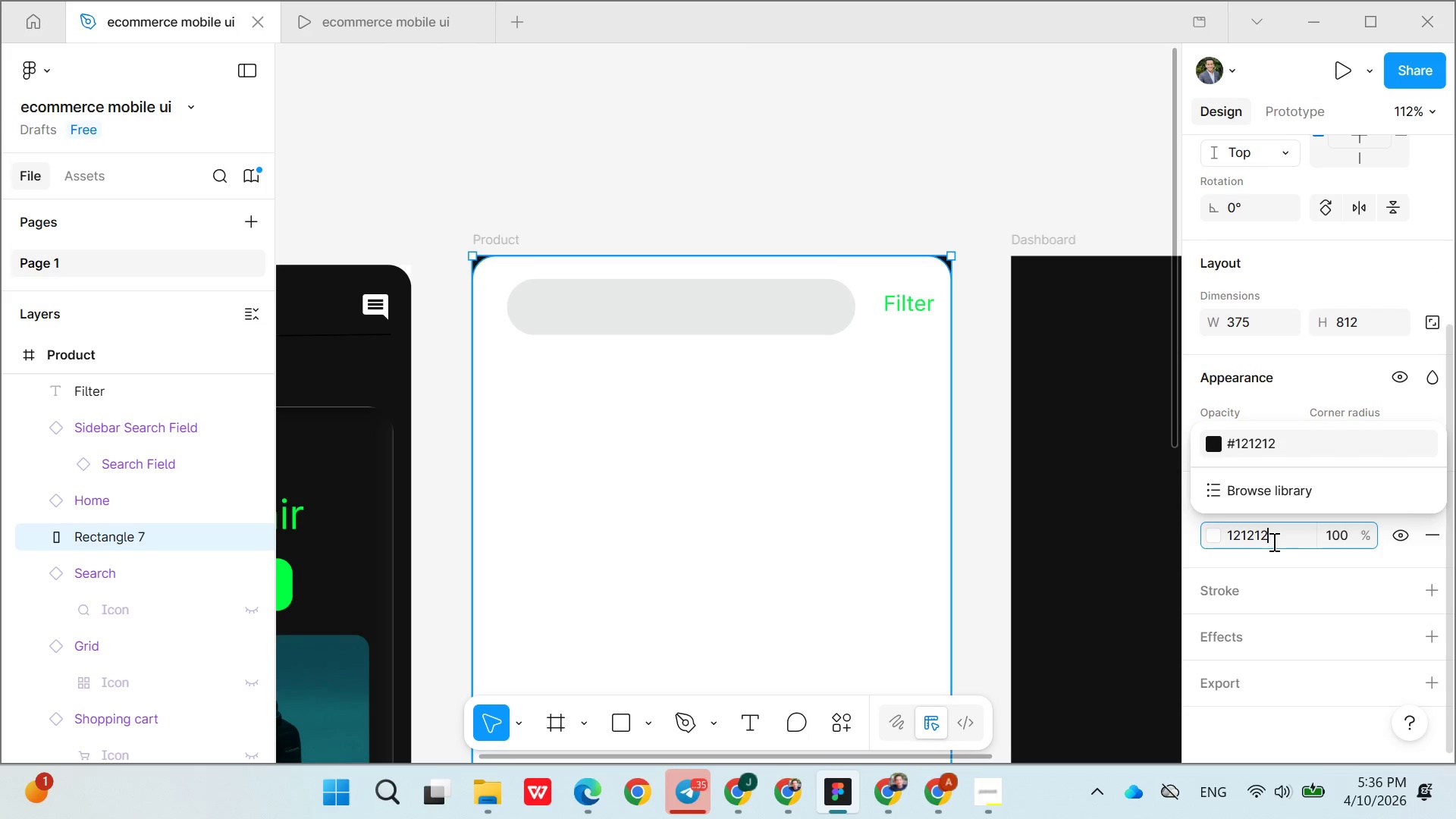 
key(Enter)
 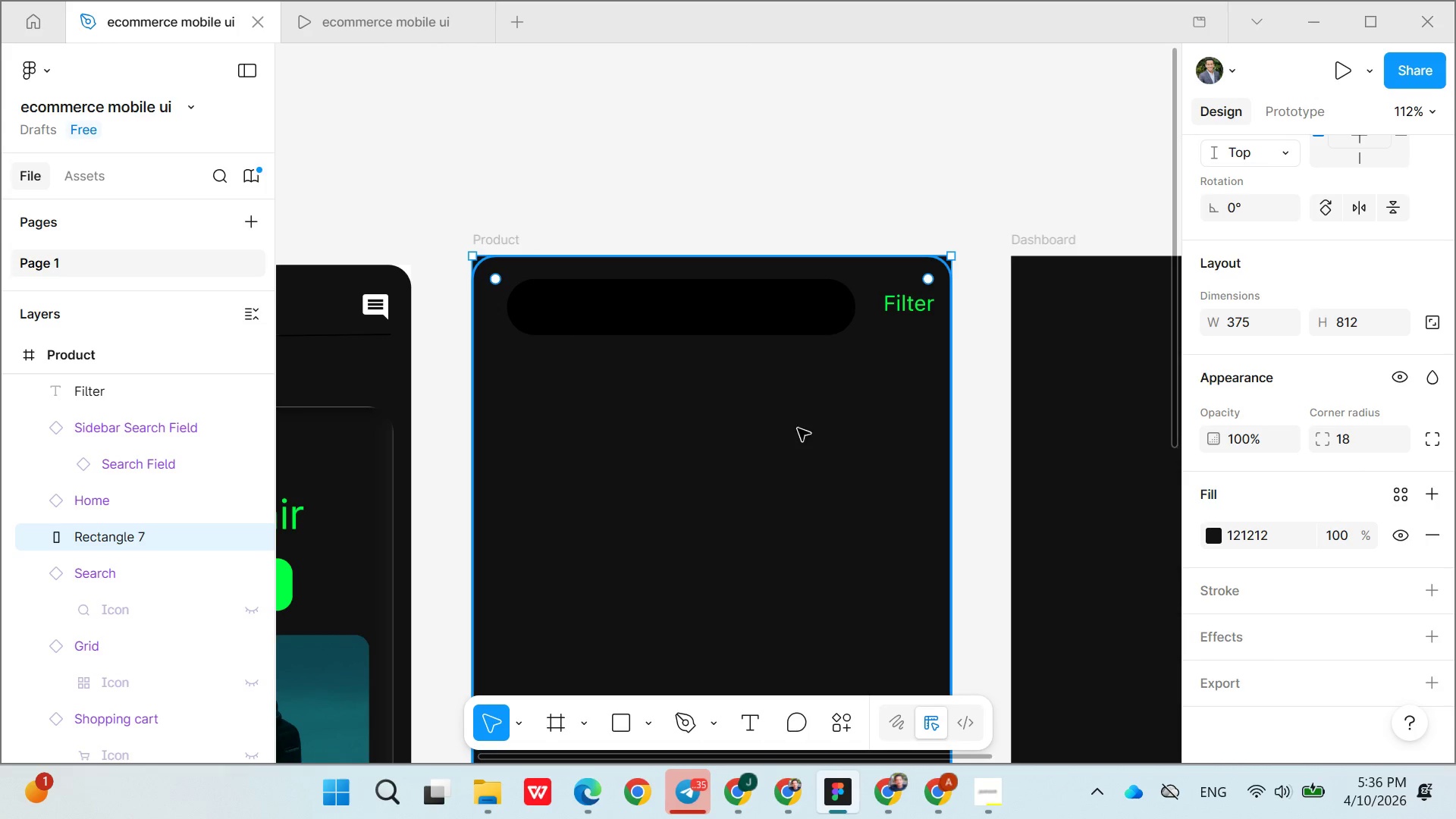 
left_click([790, 417])
 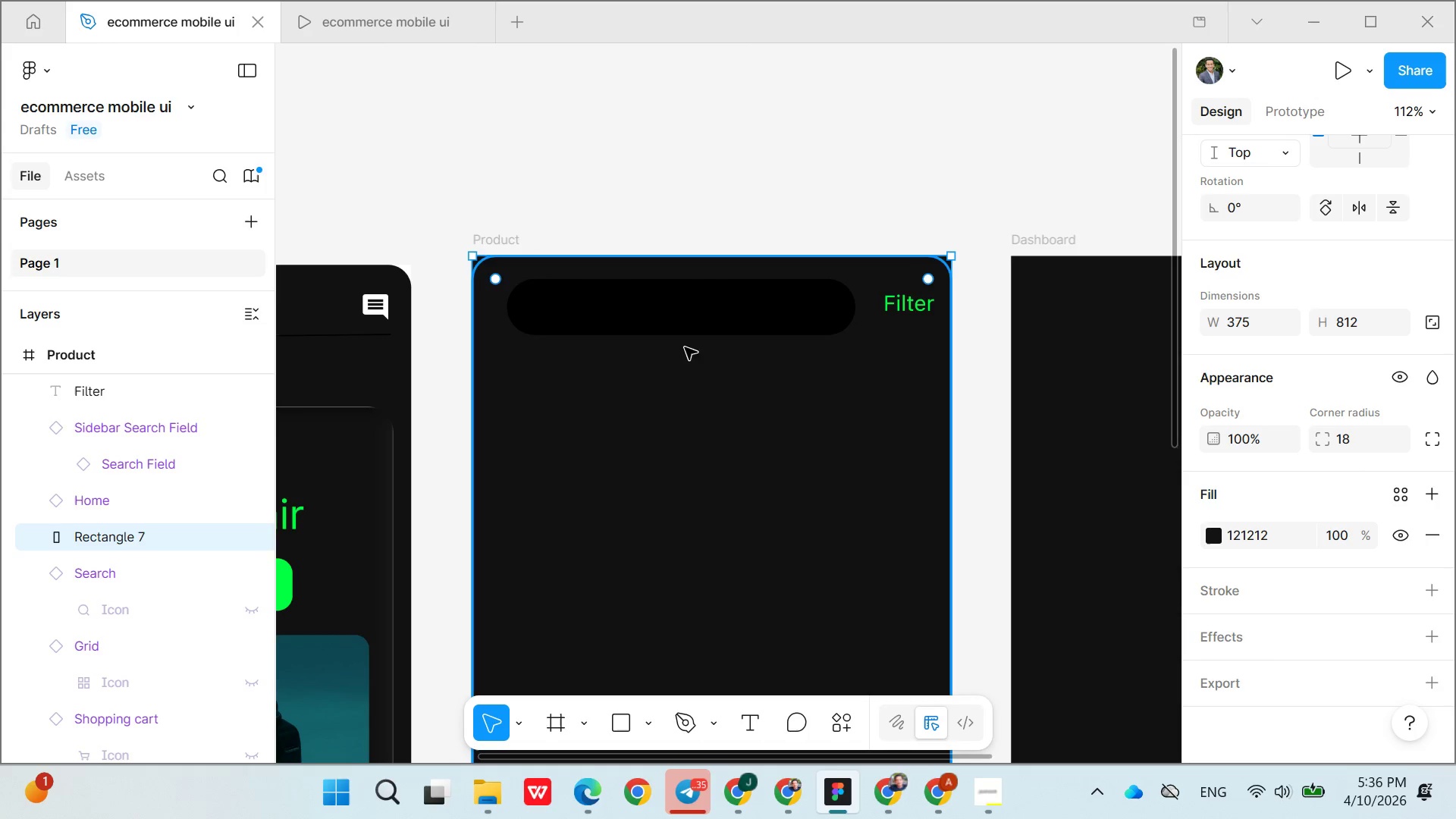 
left_click([627, 313])
 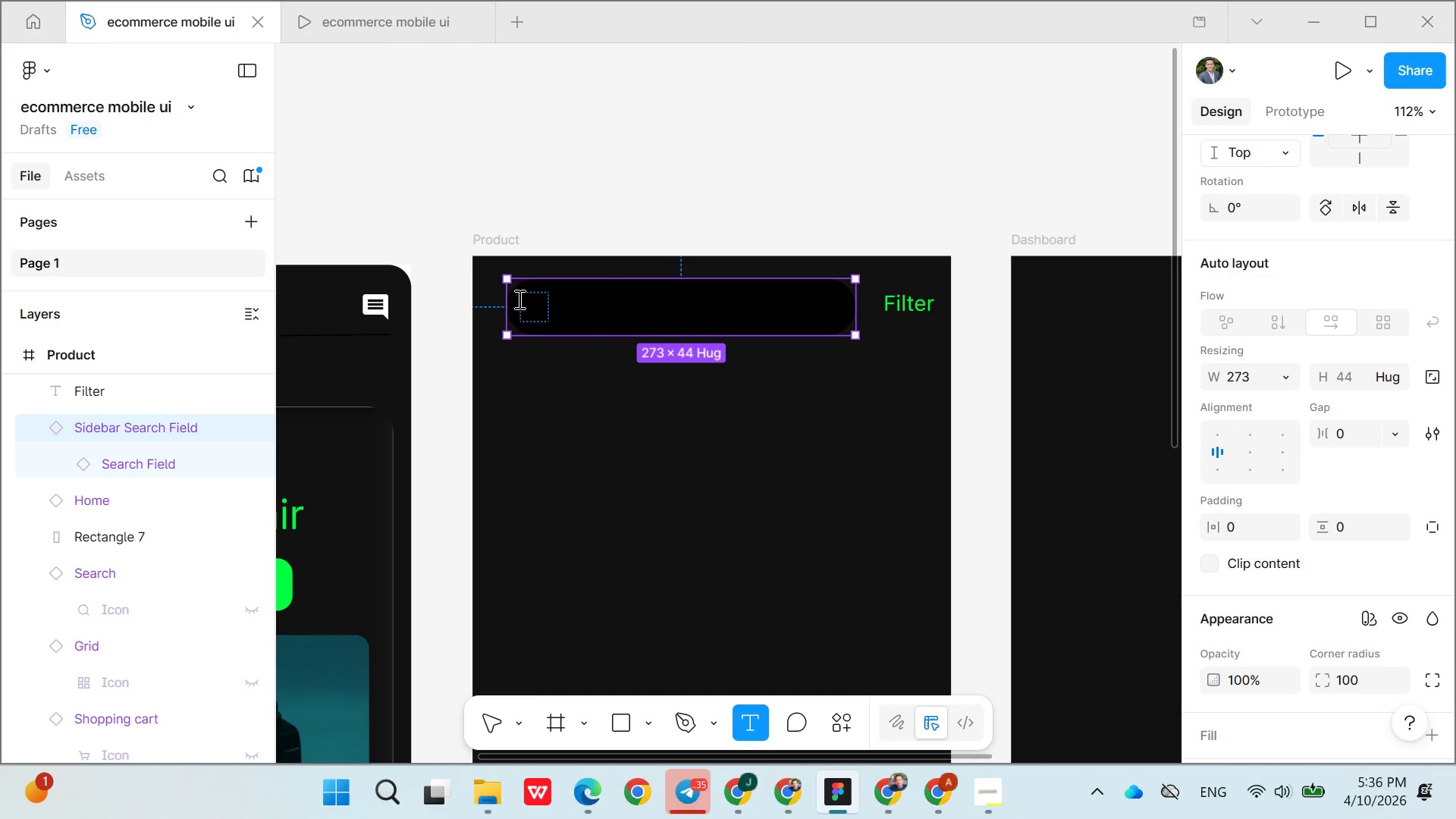 
left_click([518, 296])
 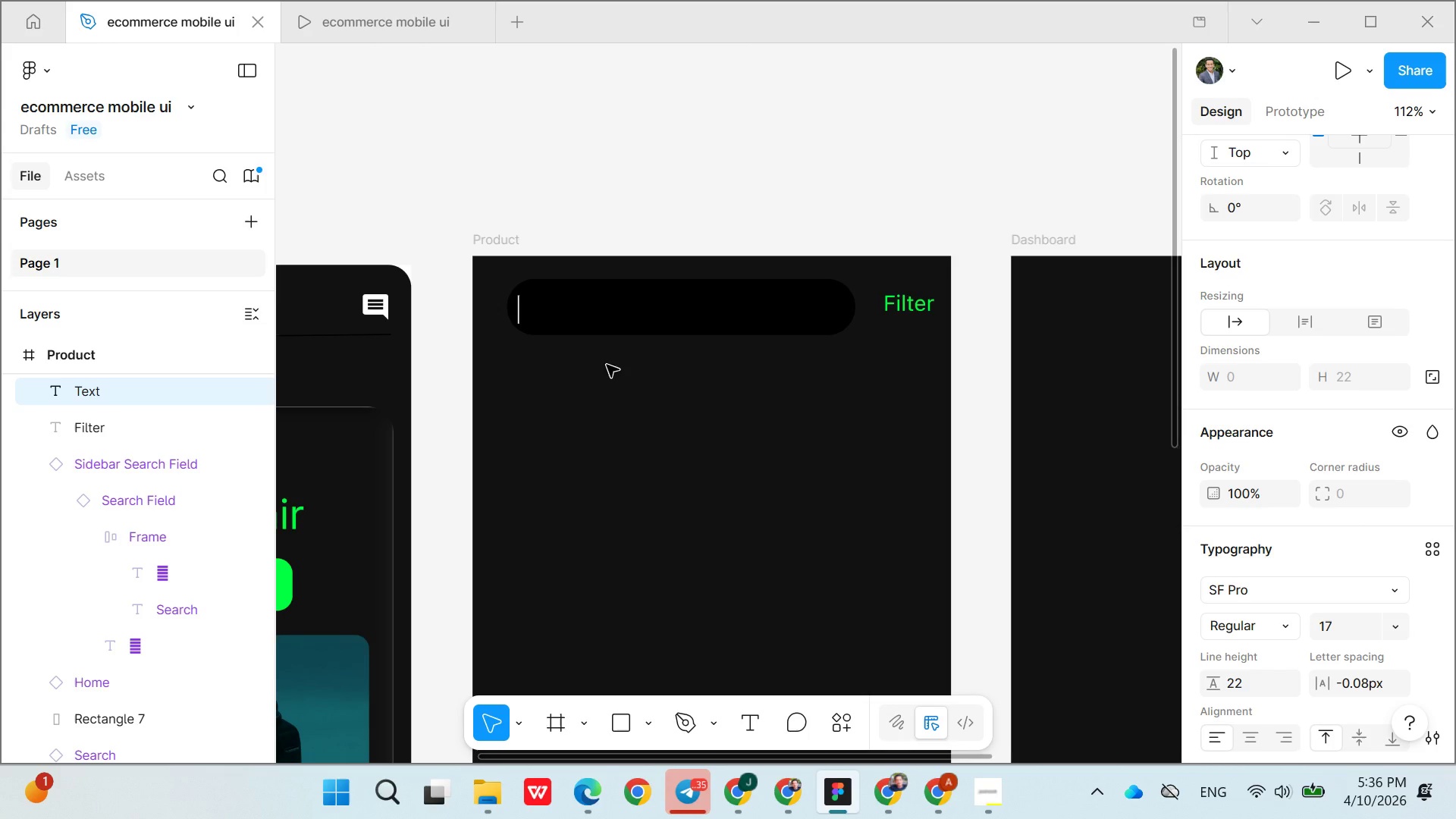 
wait(8.5)
 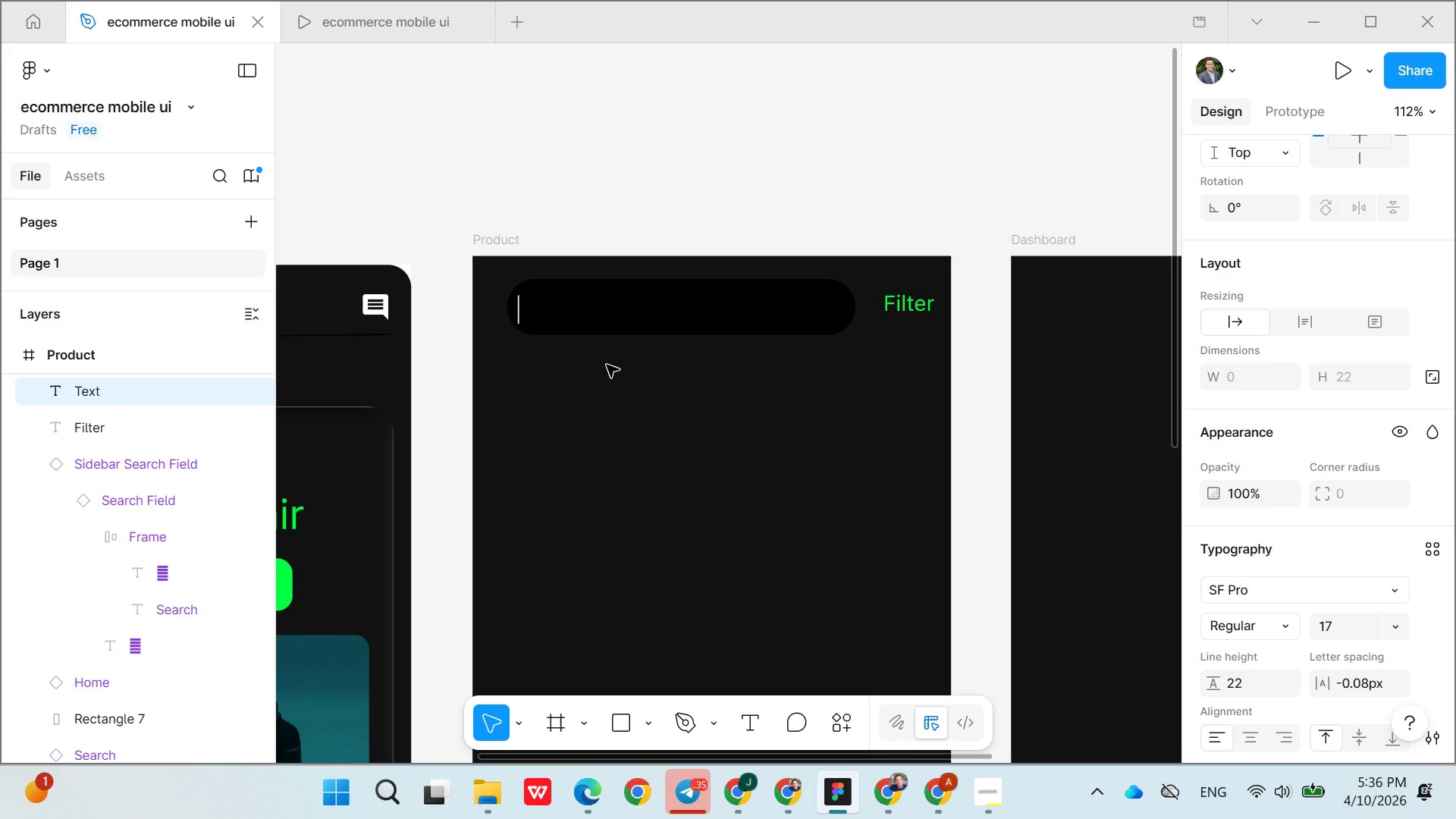 
type(search Devices)
 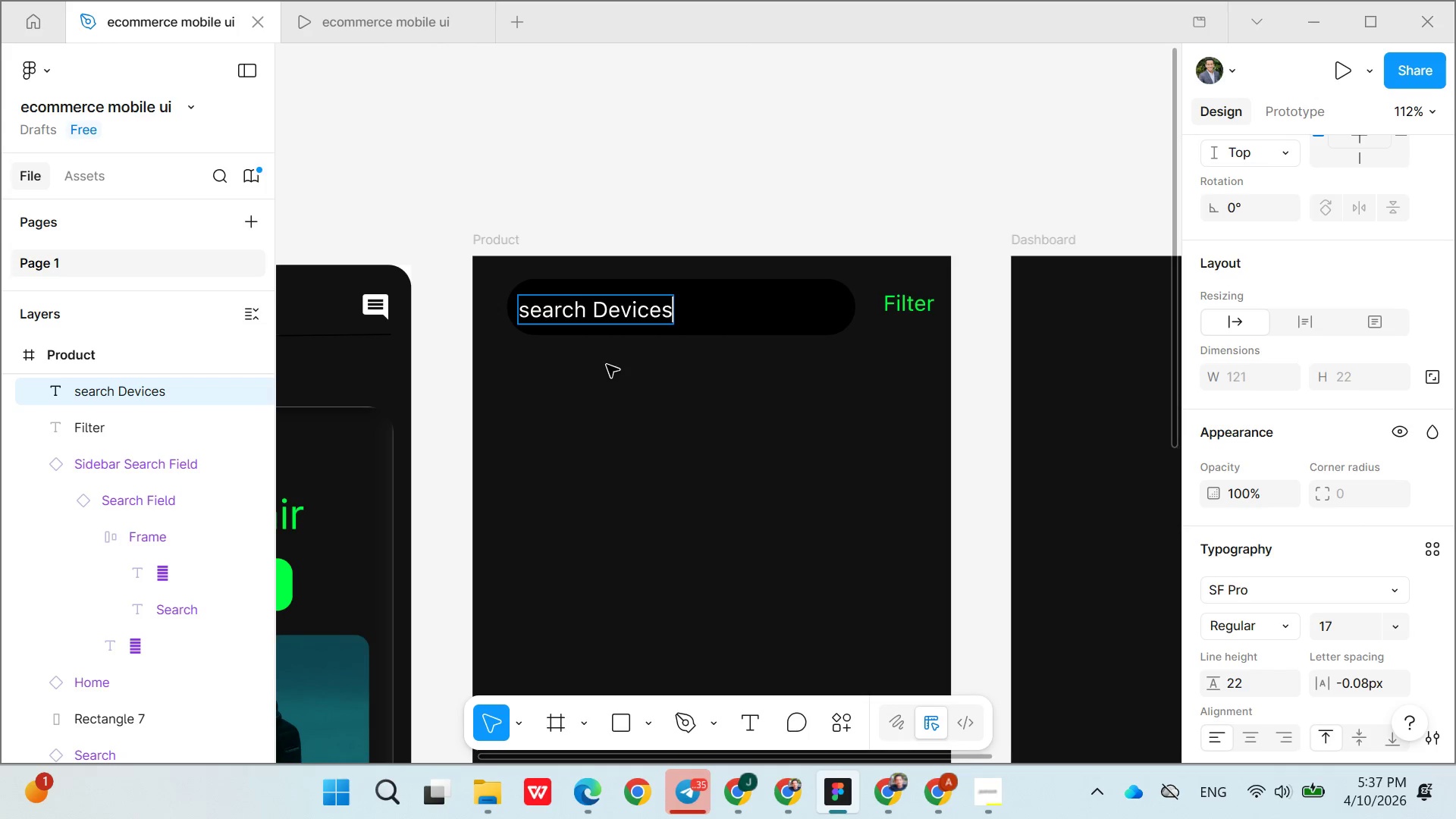 
left_click([623, 397])
 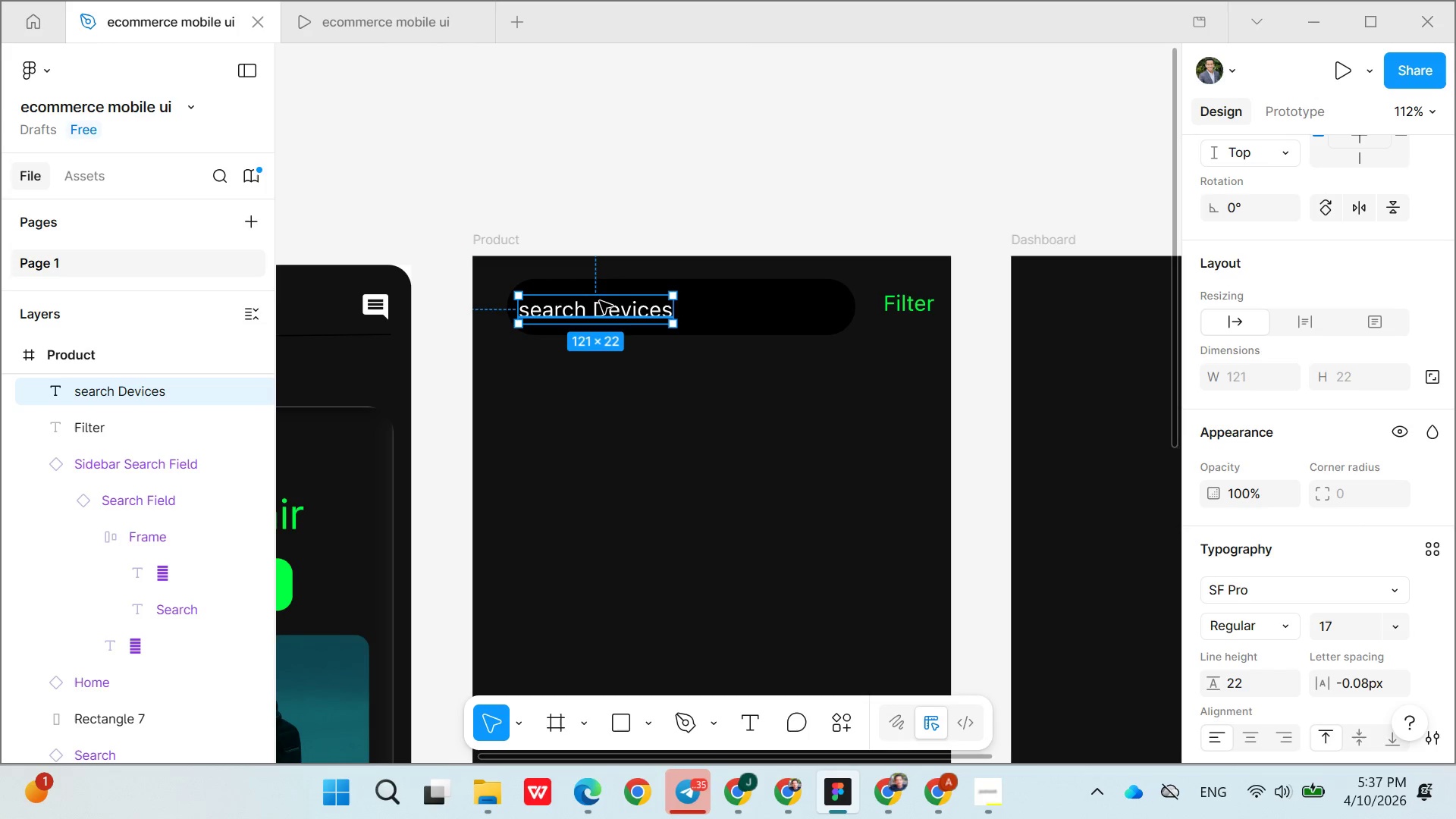 
double_click([600, 314])
 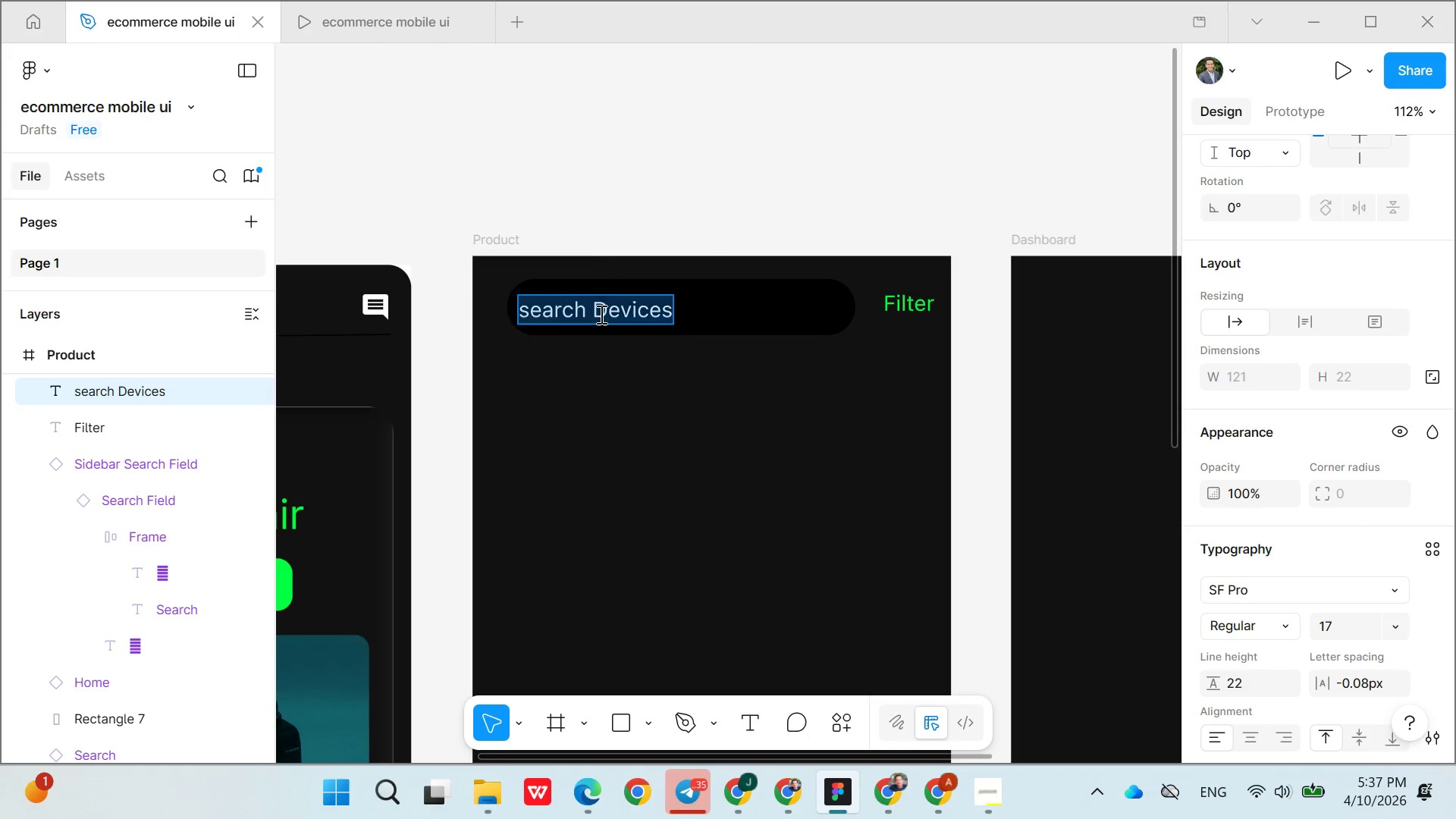 
triple_click([600, 314])
 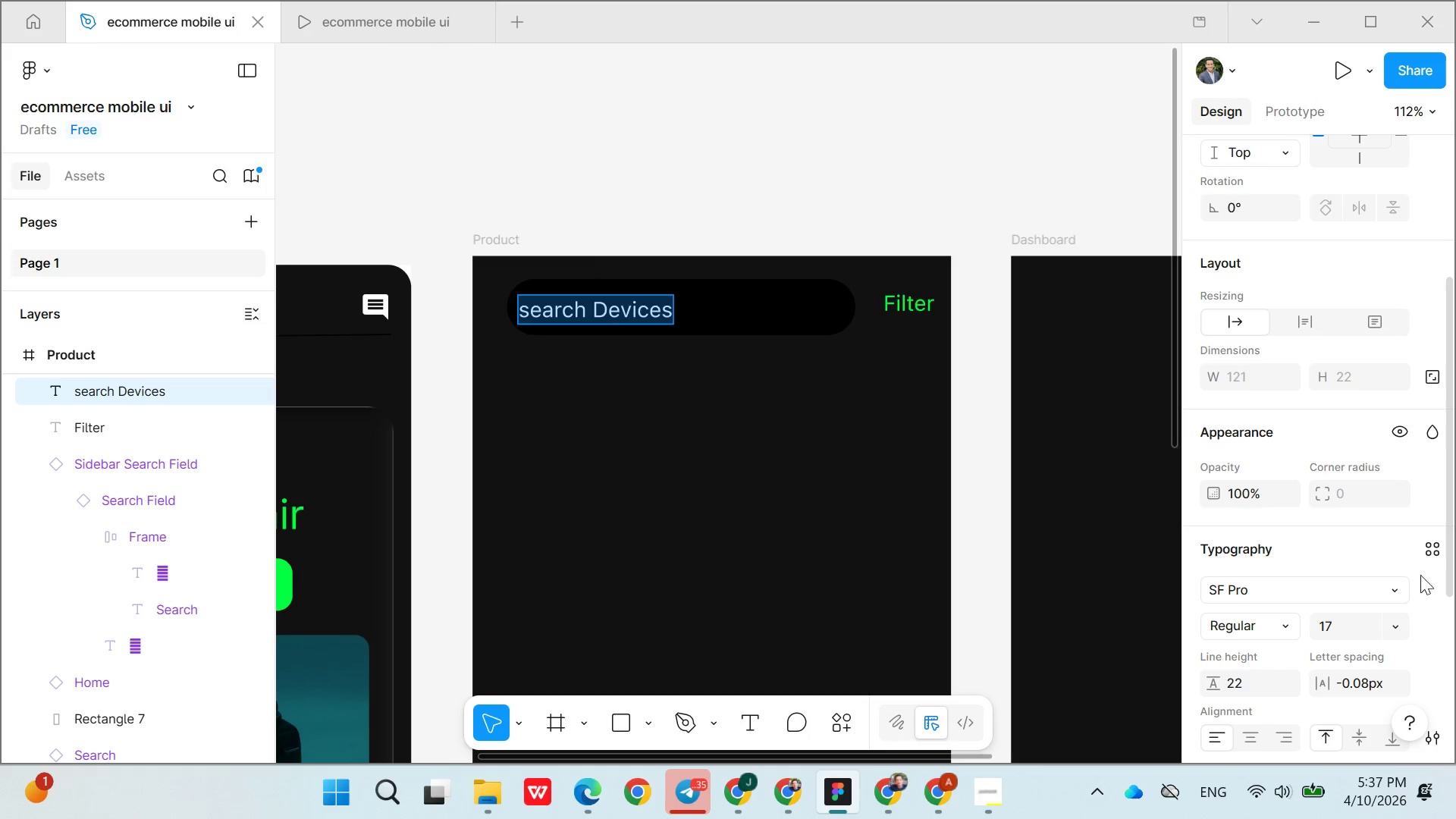 
left_click([1402, 626])
 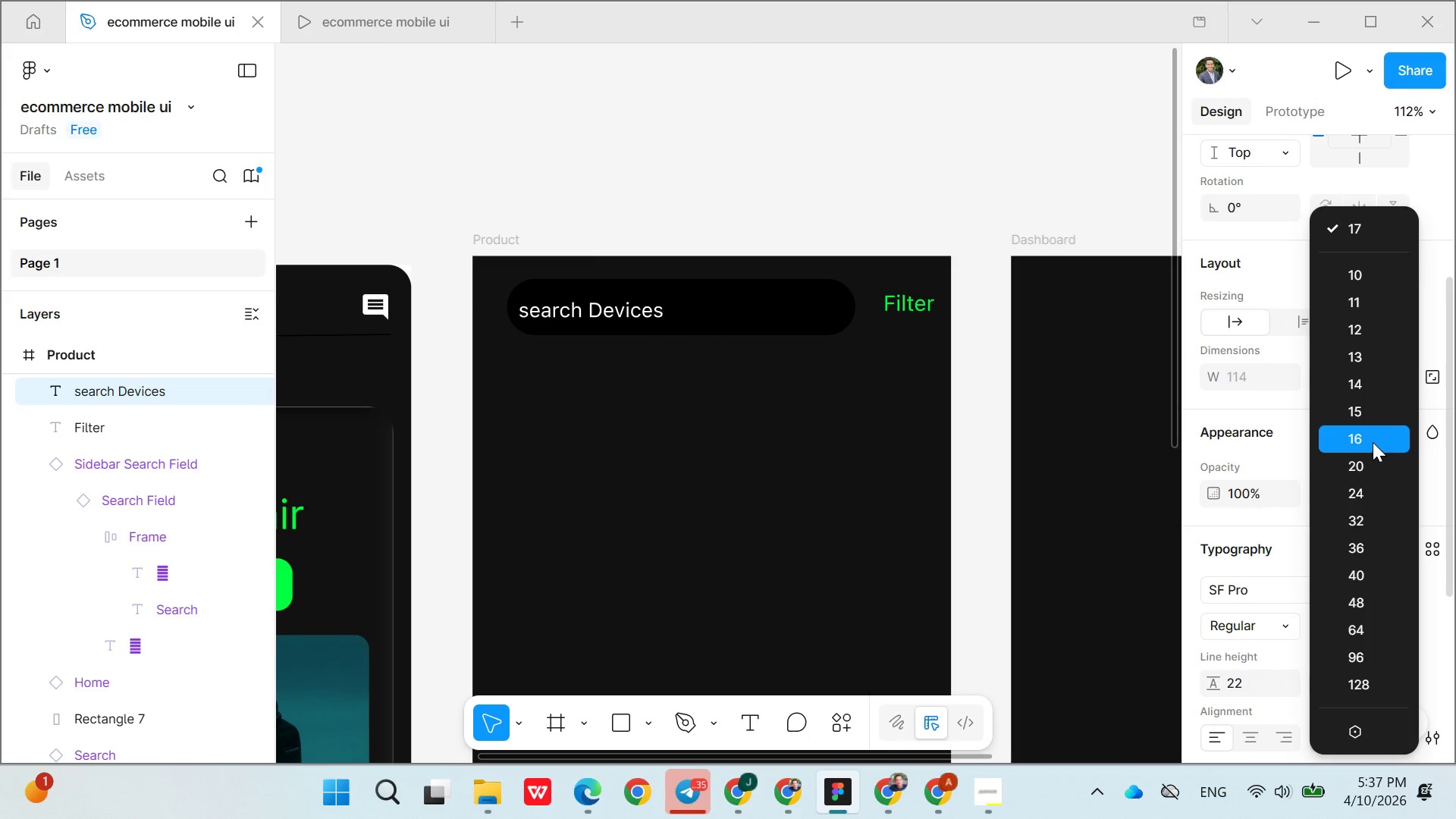 
left_click([1373, 442])
 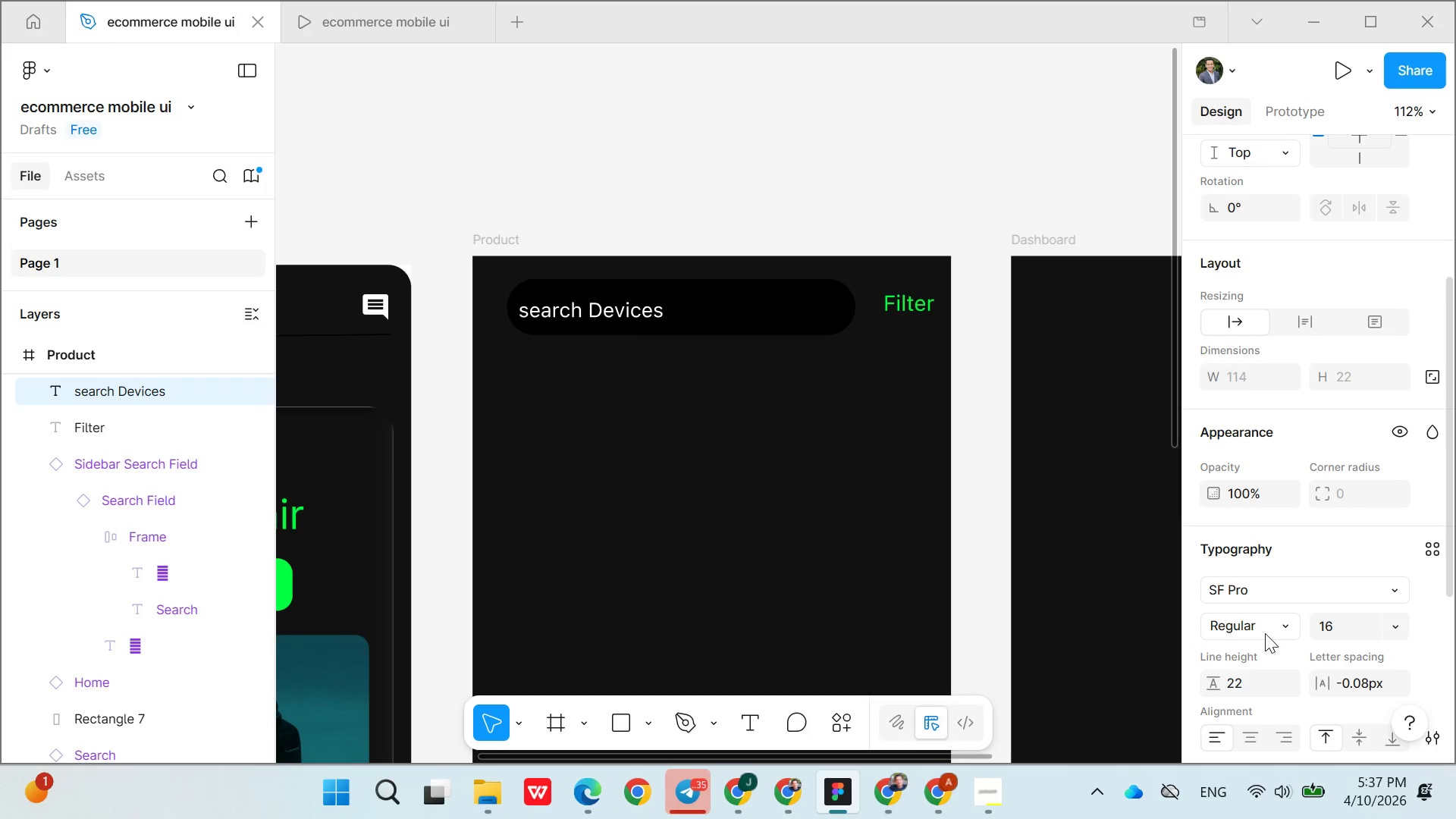 
left_click([1265, 633])
 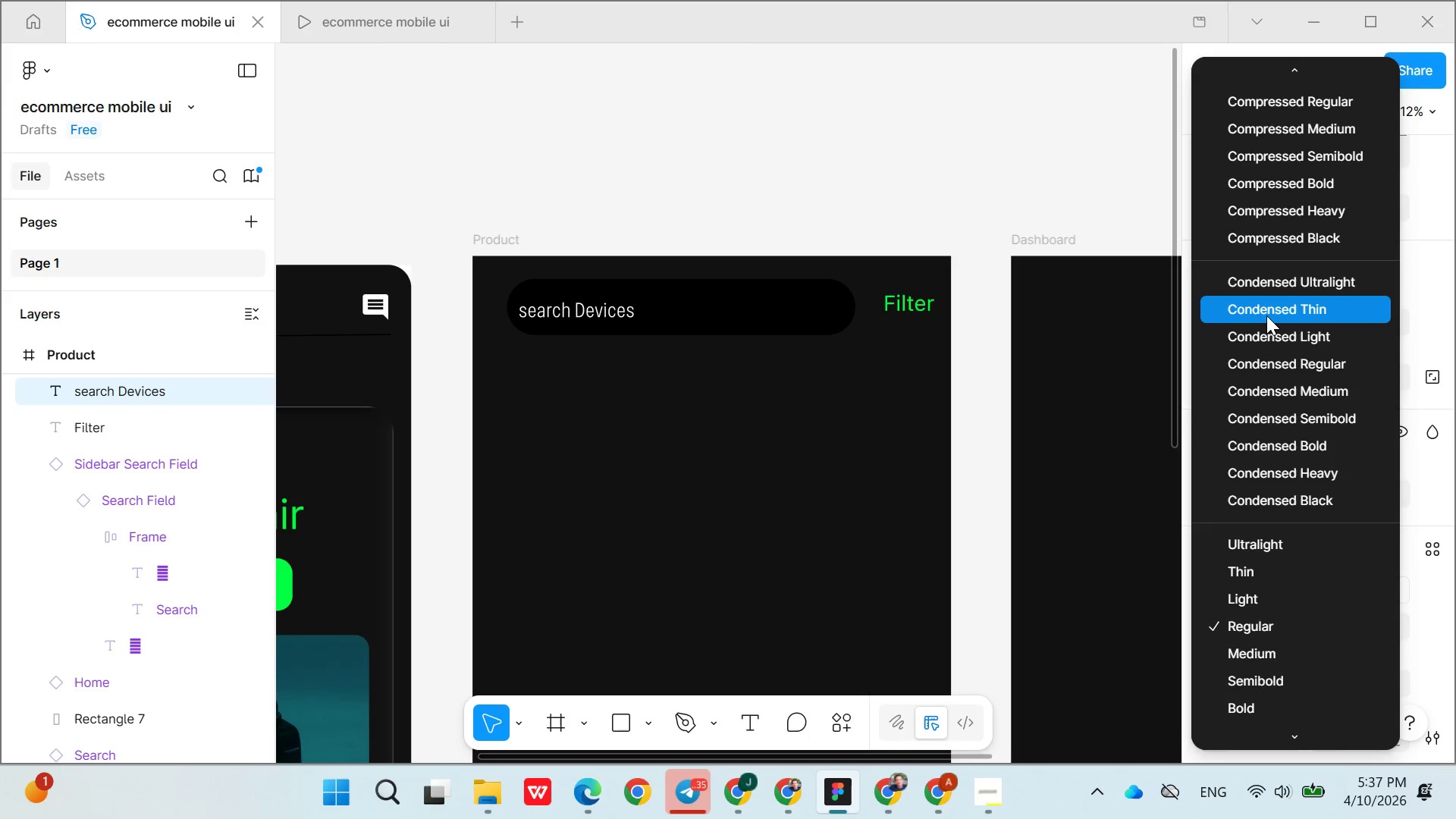 
wait(6.2)
 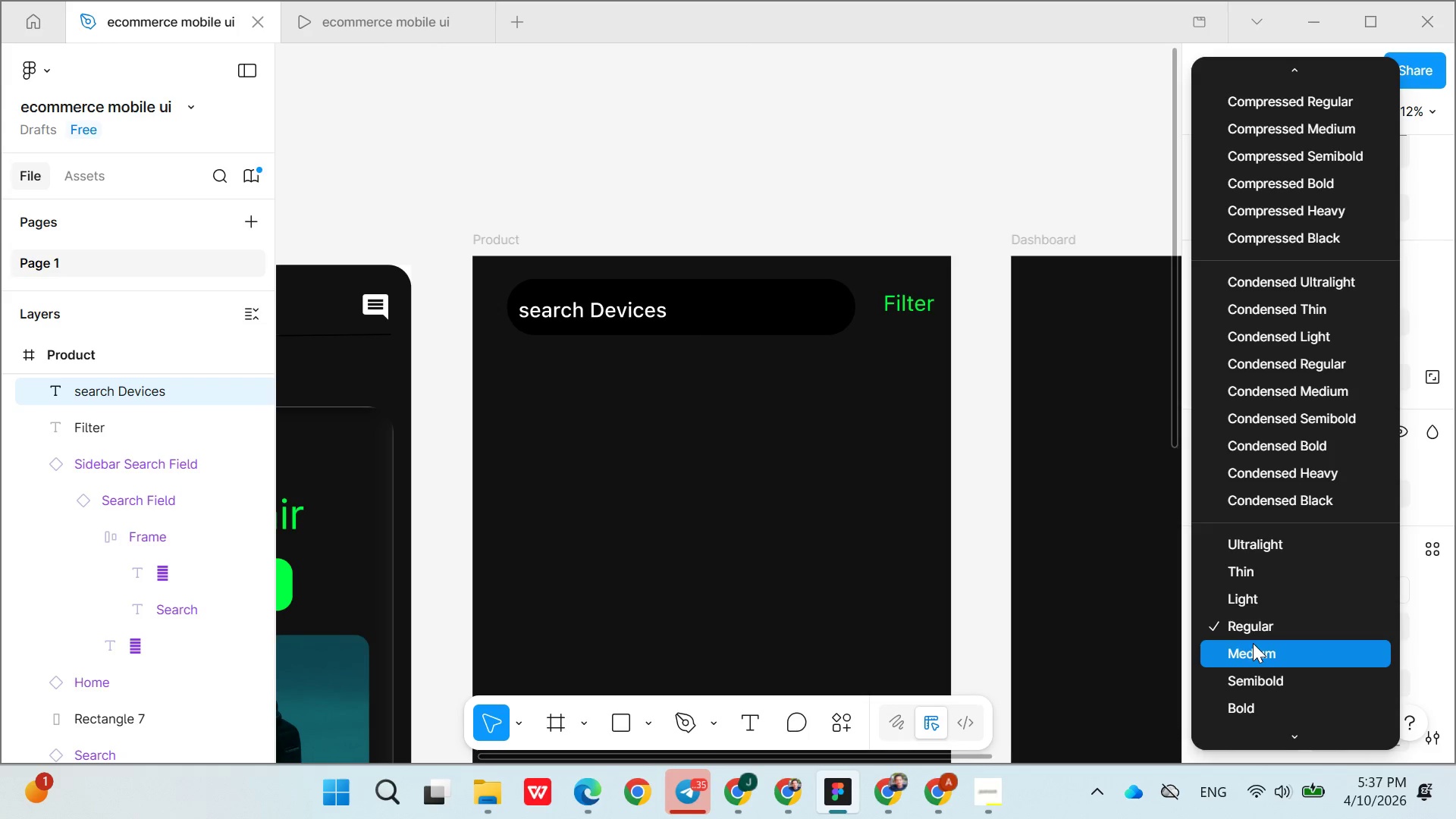 
left_click([1266, 315])
 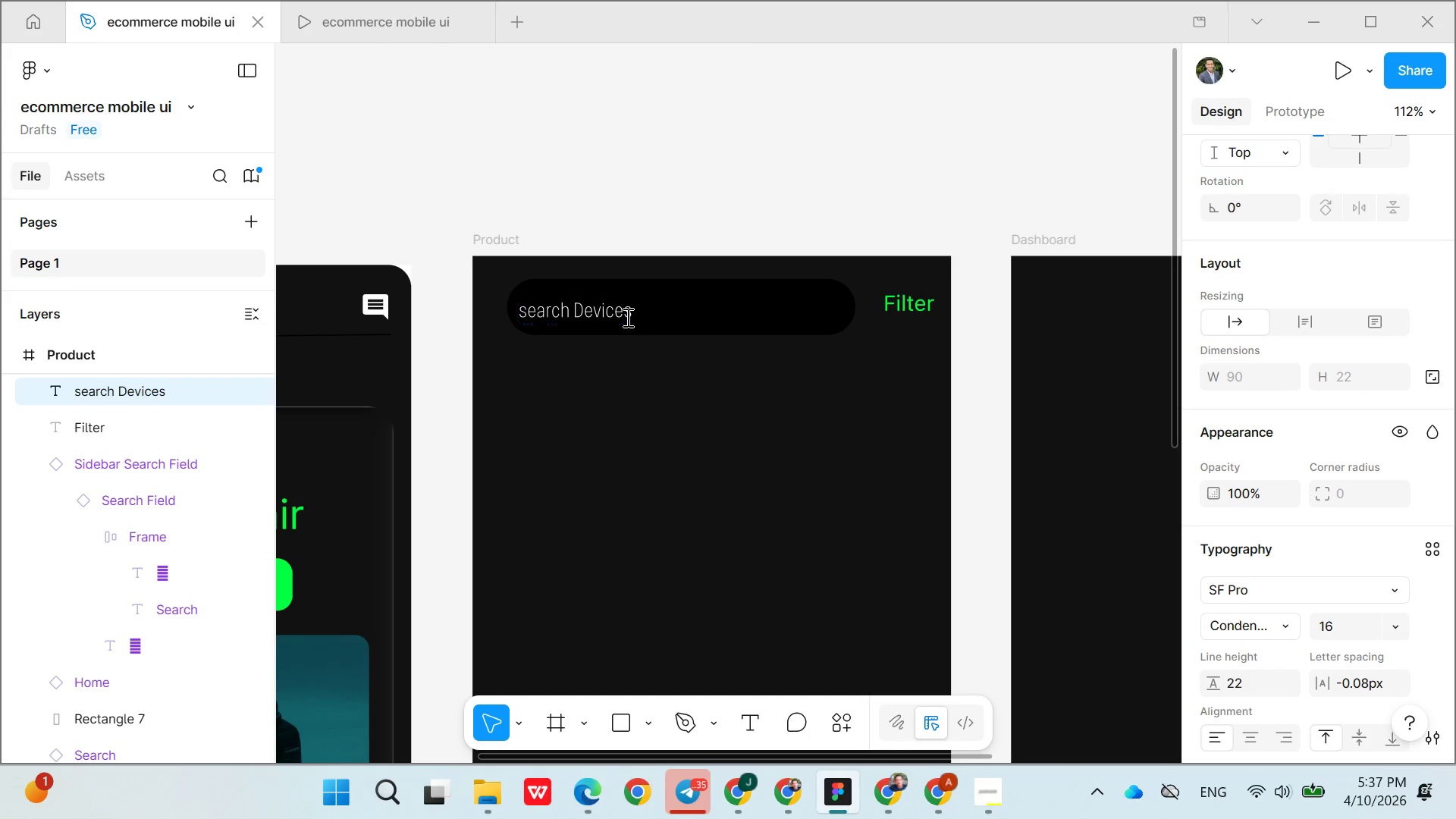 
left_click([617, 310])
 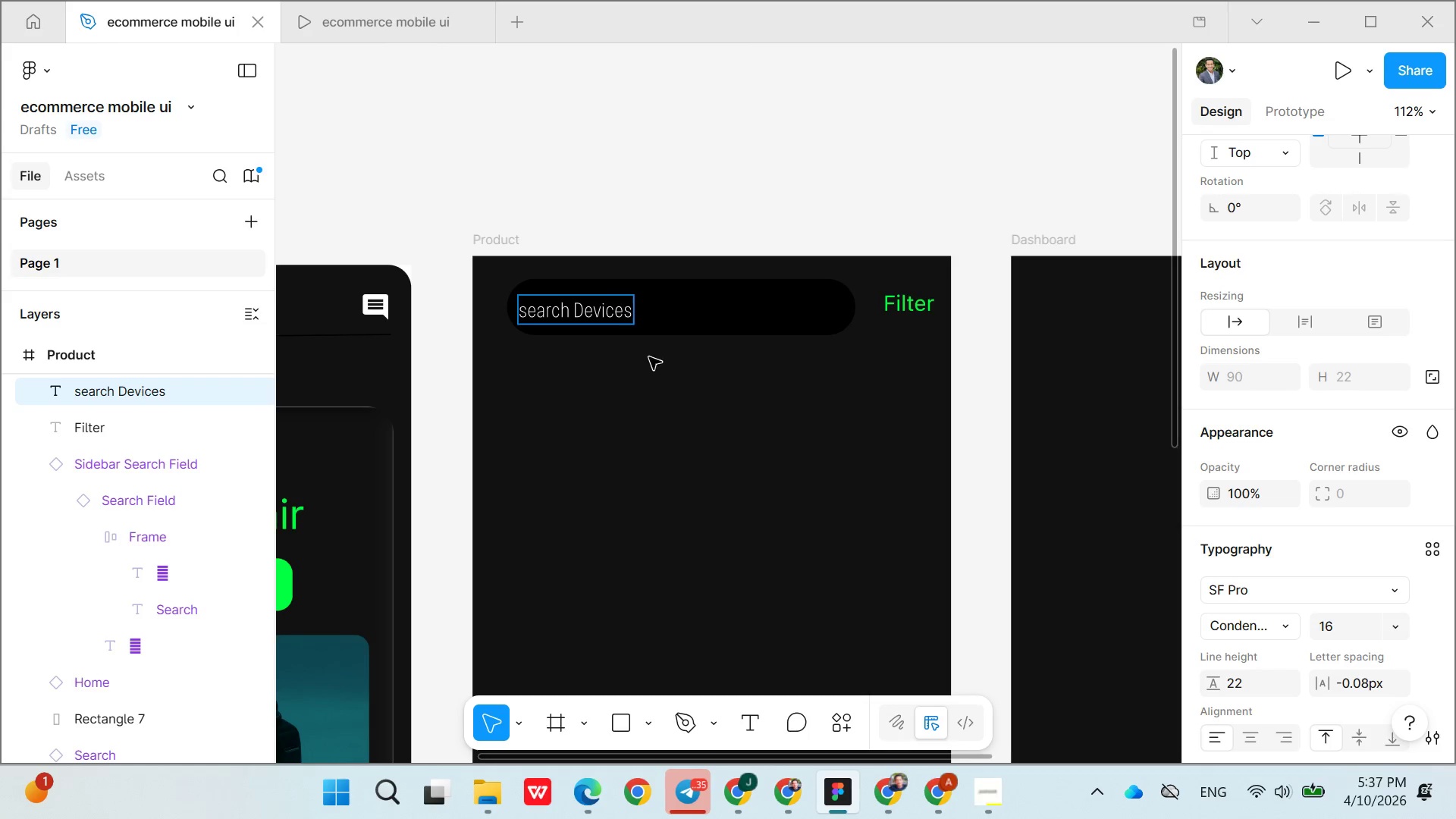 
left_click([649, 397])
 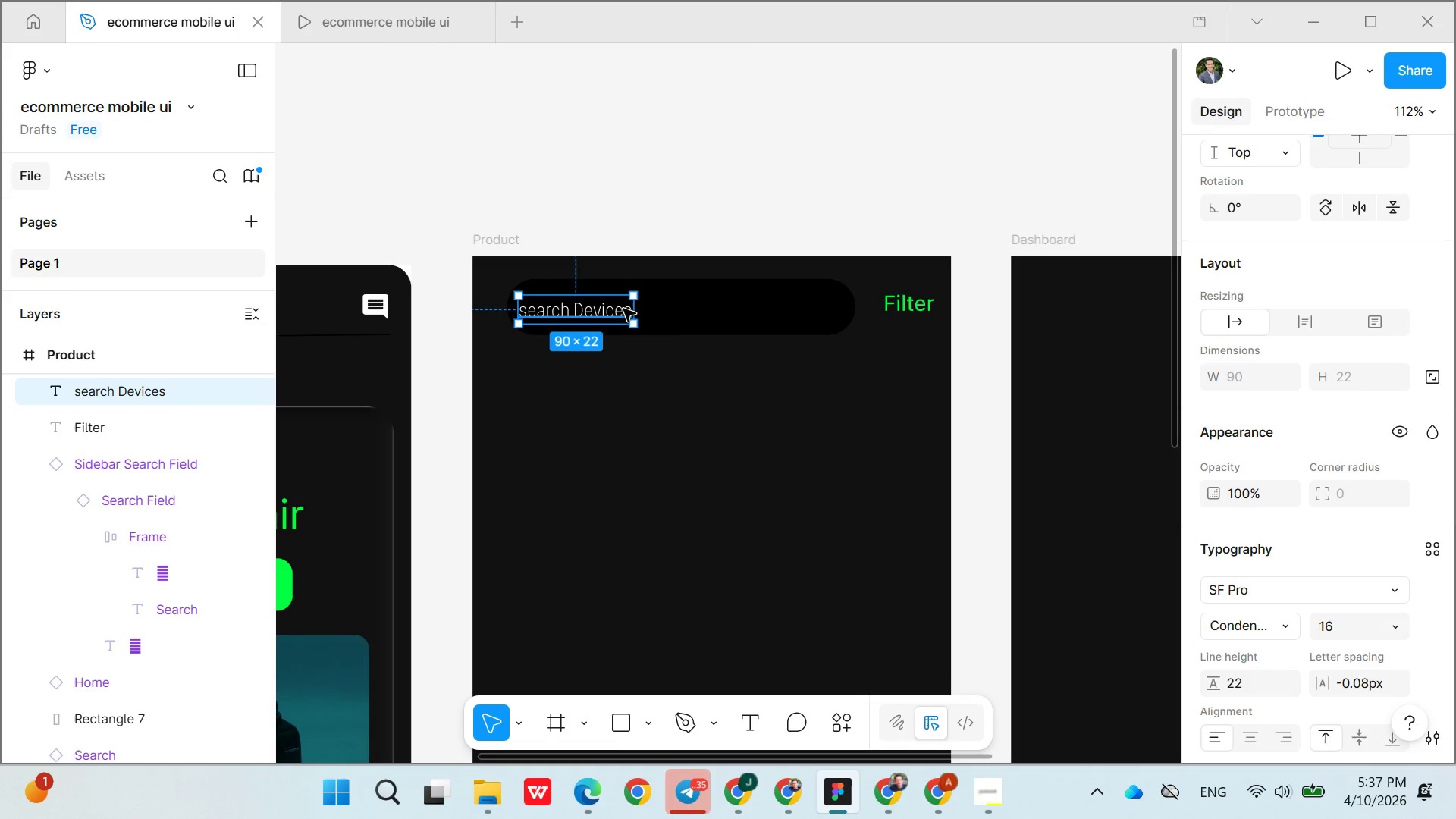 
left_click_drag(start_coordinate=[635, 310], to_coordinate=[678, 310])
 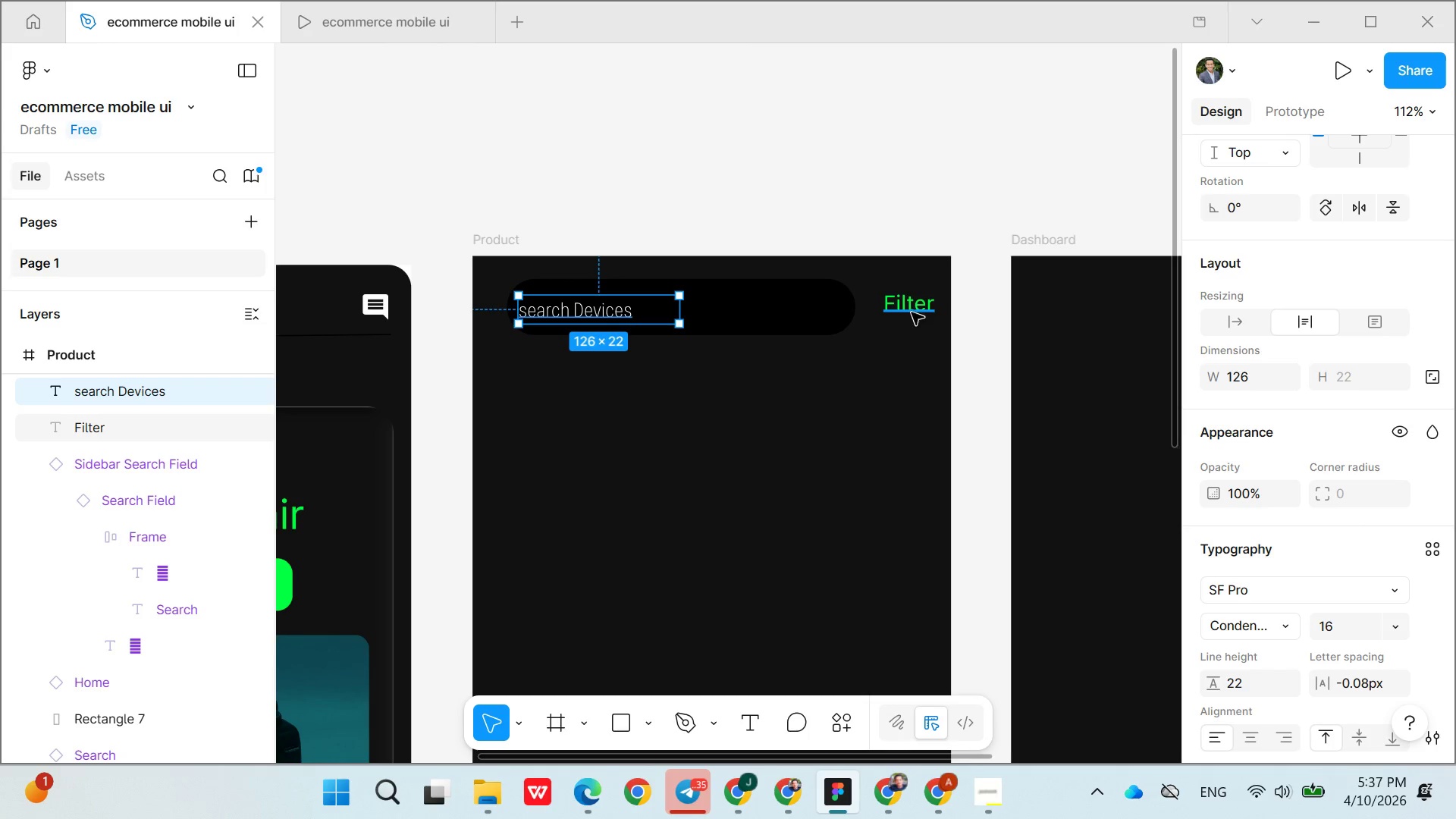 
left_click([908, 294])
 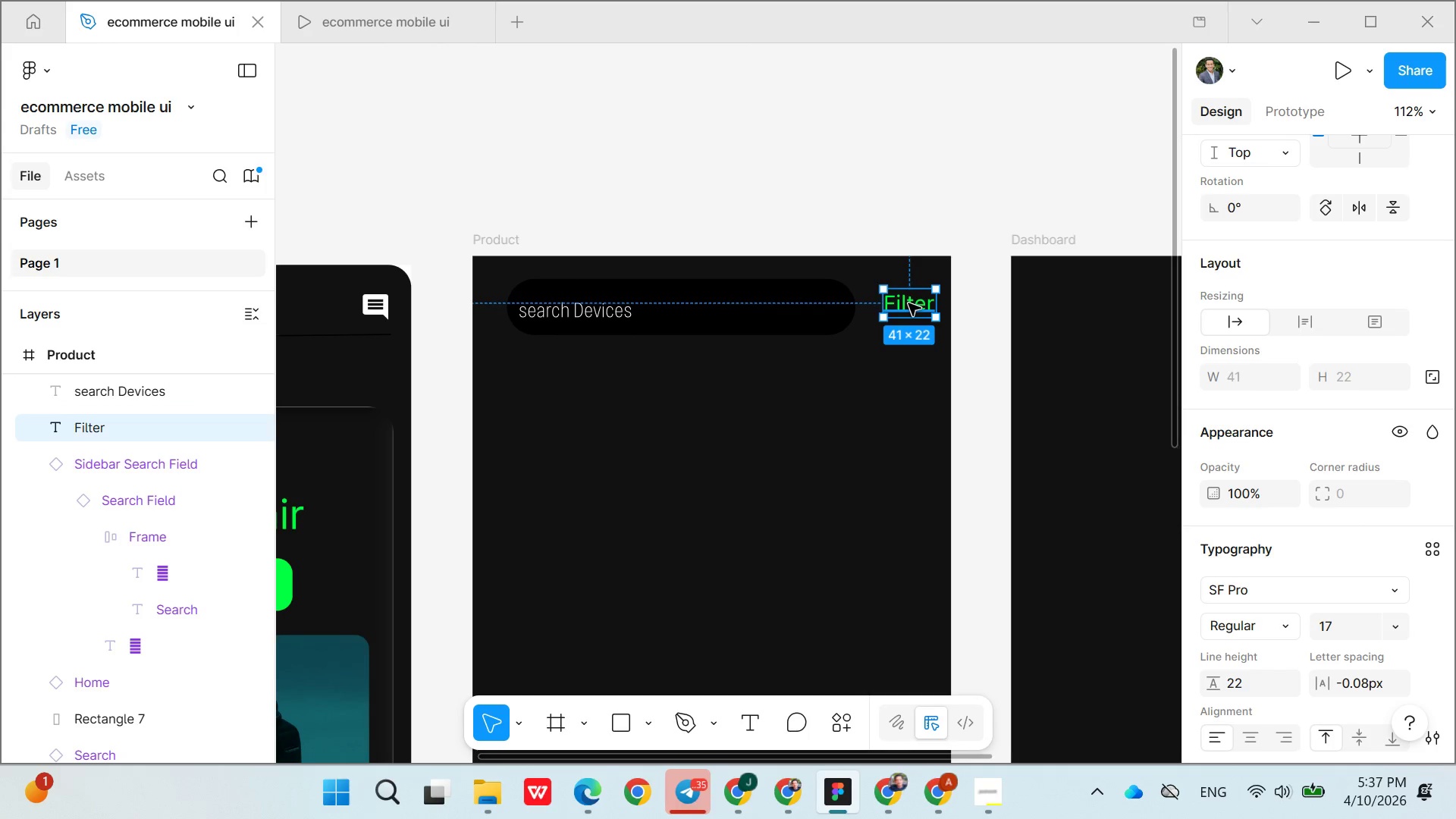 
left_click_drag(start_coordinate=[908, 303], to_coordinate=[885, 310])
 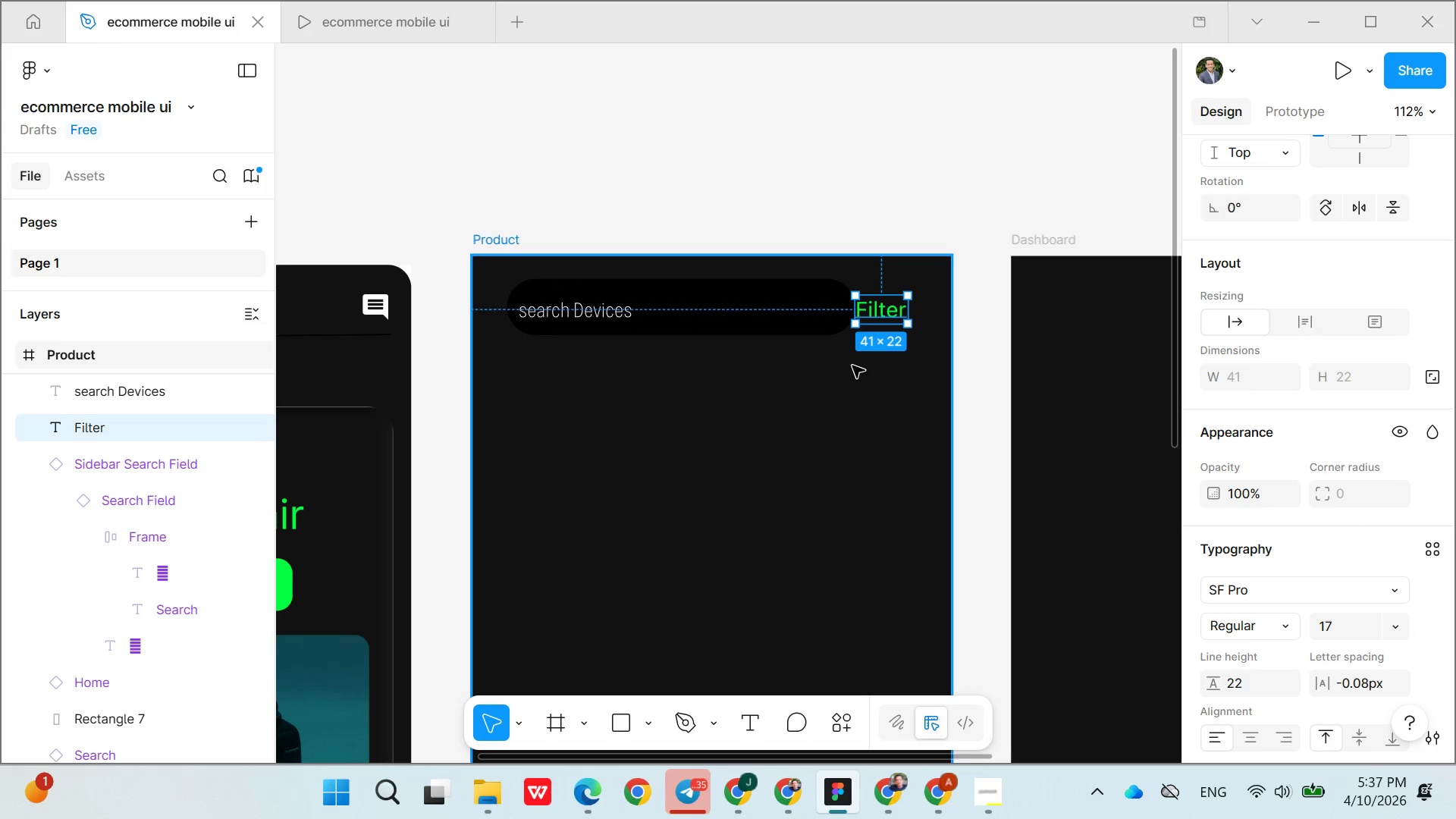 
left_click([852, 366])
 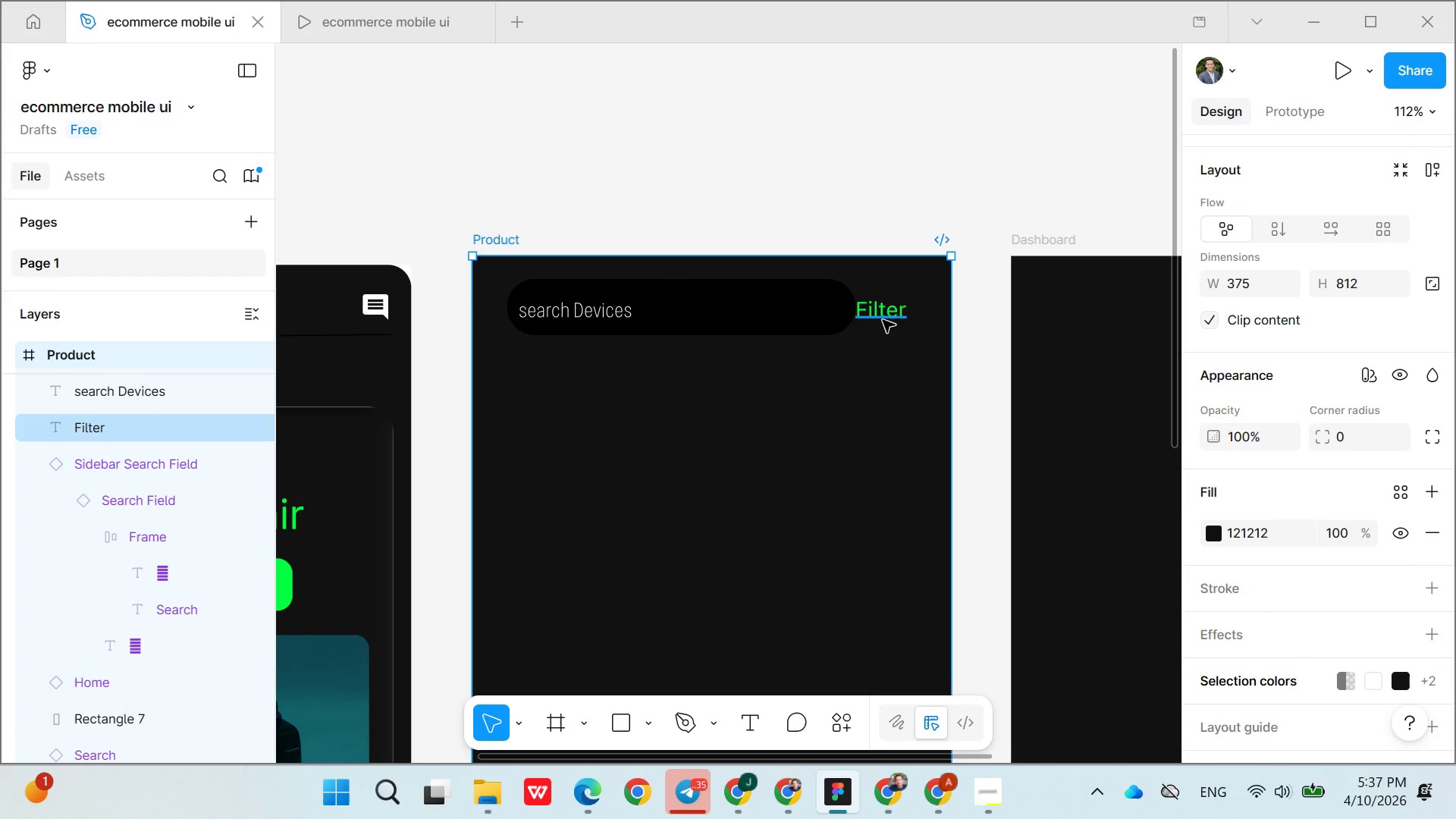 
left_click_drag(start_coordinate=[877, 313], to_coordinate=[883, 311])
 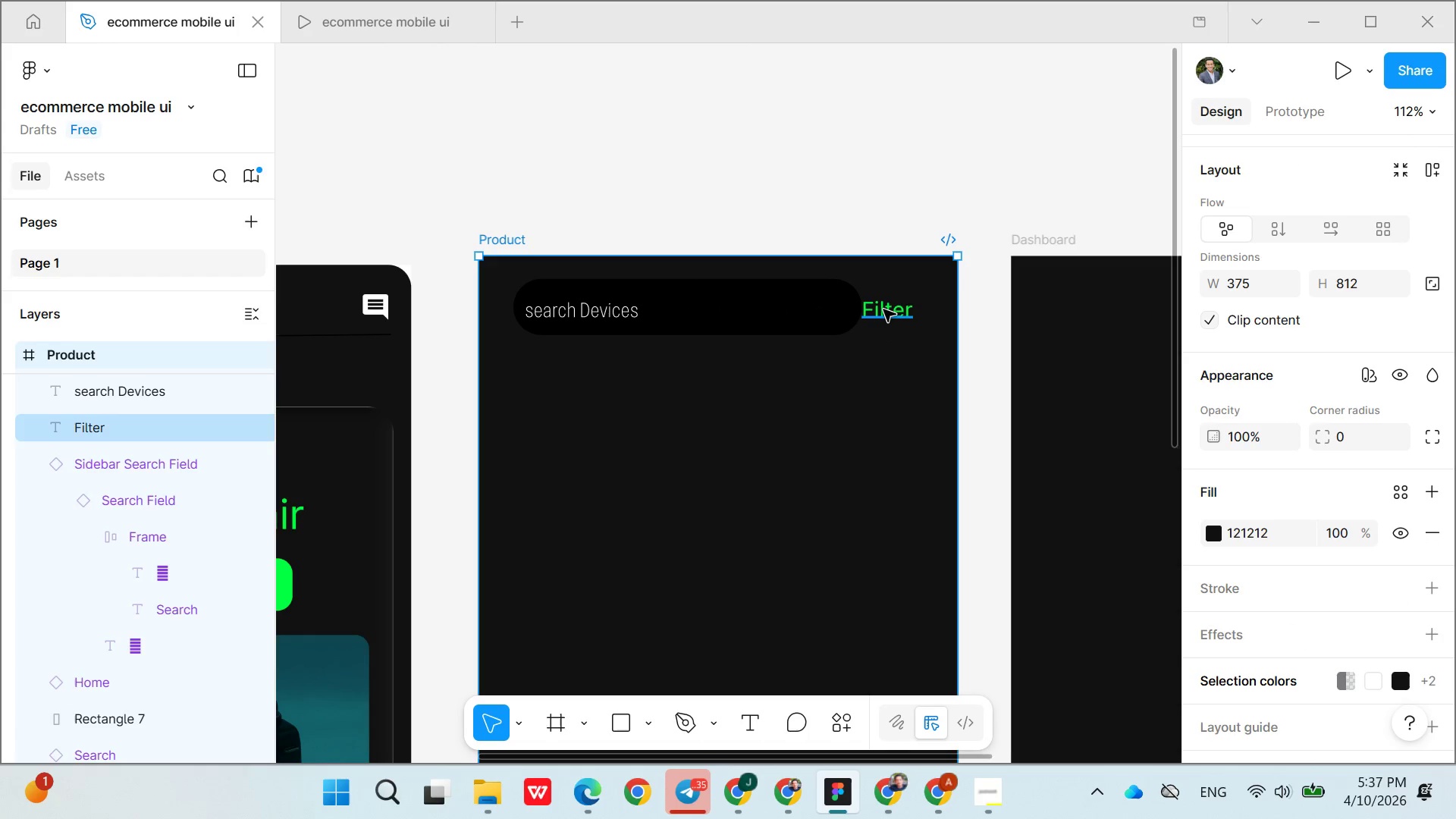 
left_click([883, 309])
 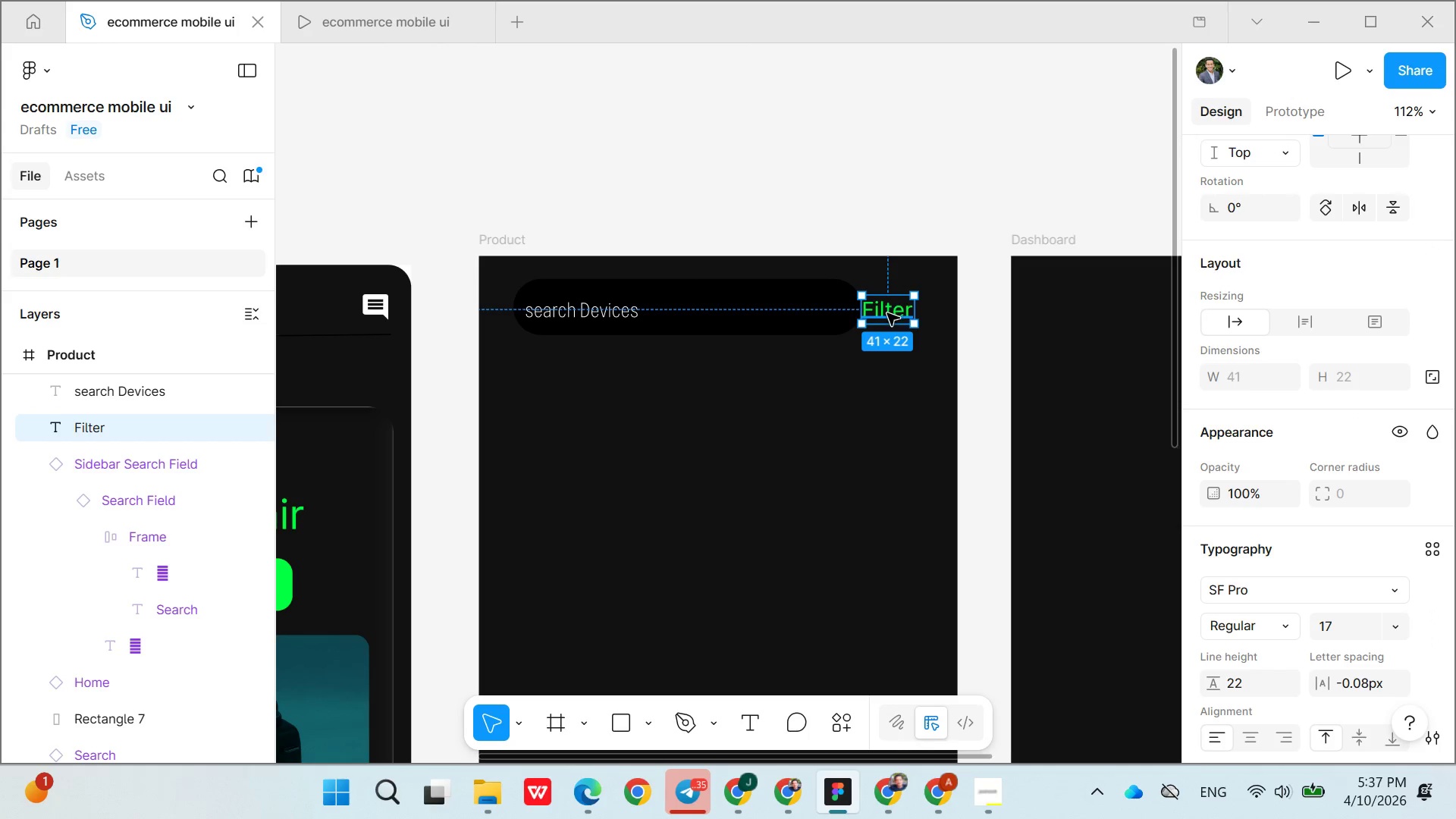 
left_click_drag(start_coordinate=[887, 313], to_coordinate=[896, 311])
 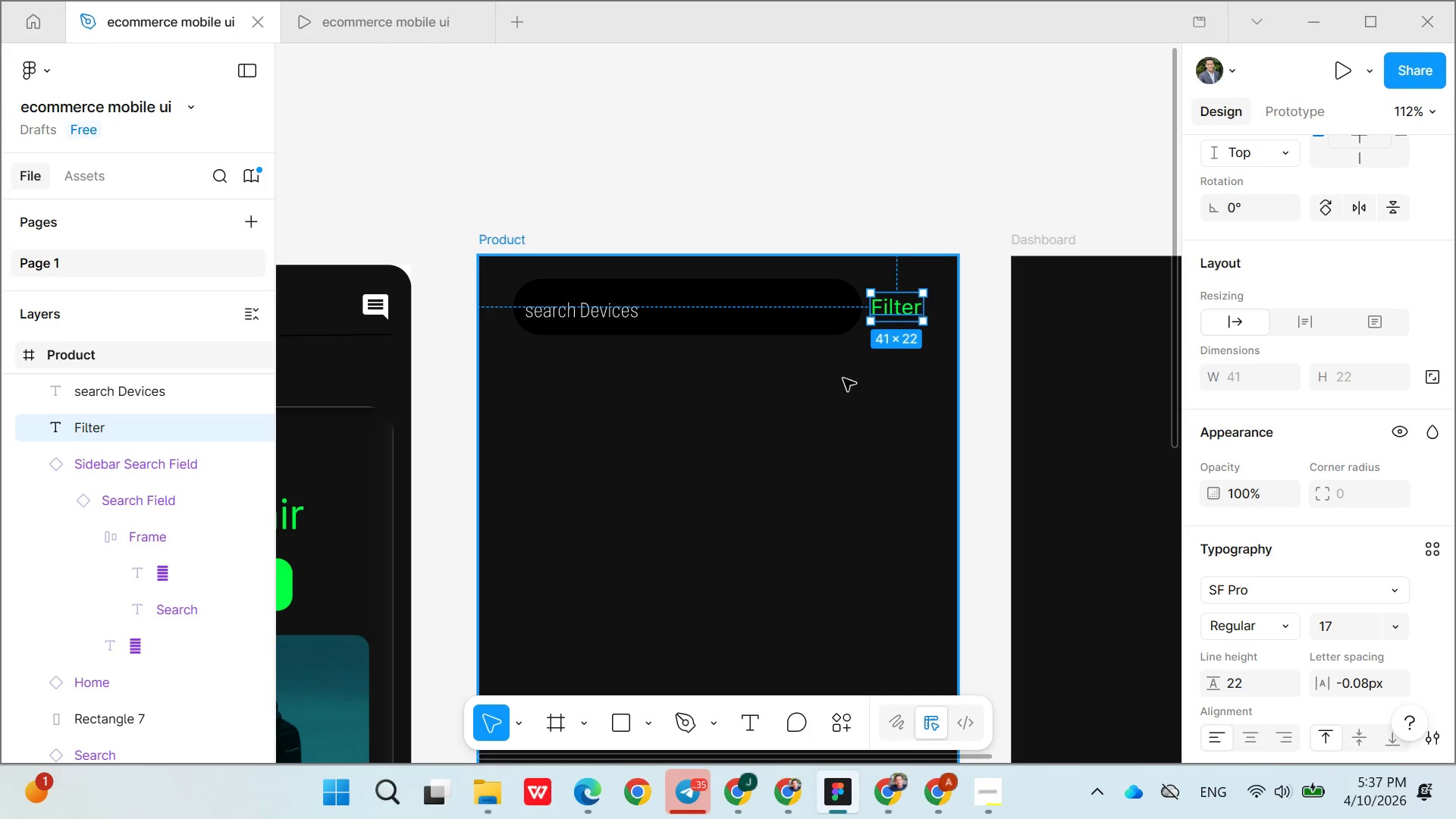 
left_click([830, 422])
 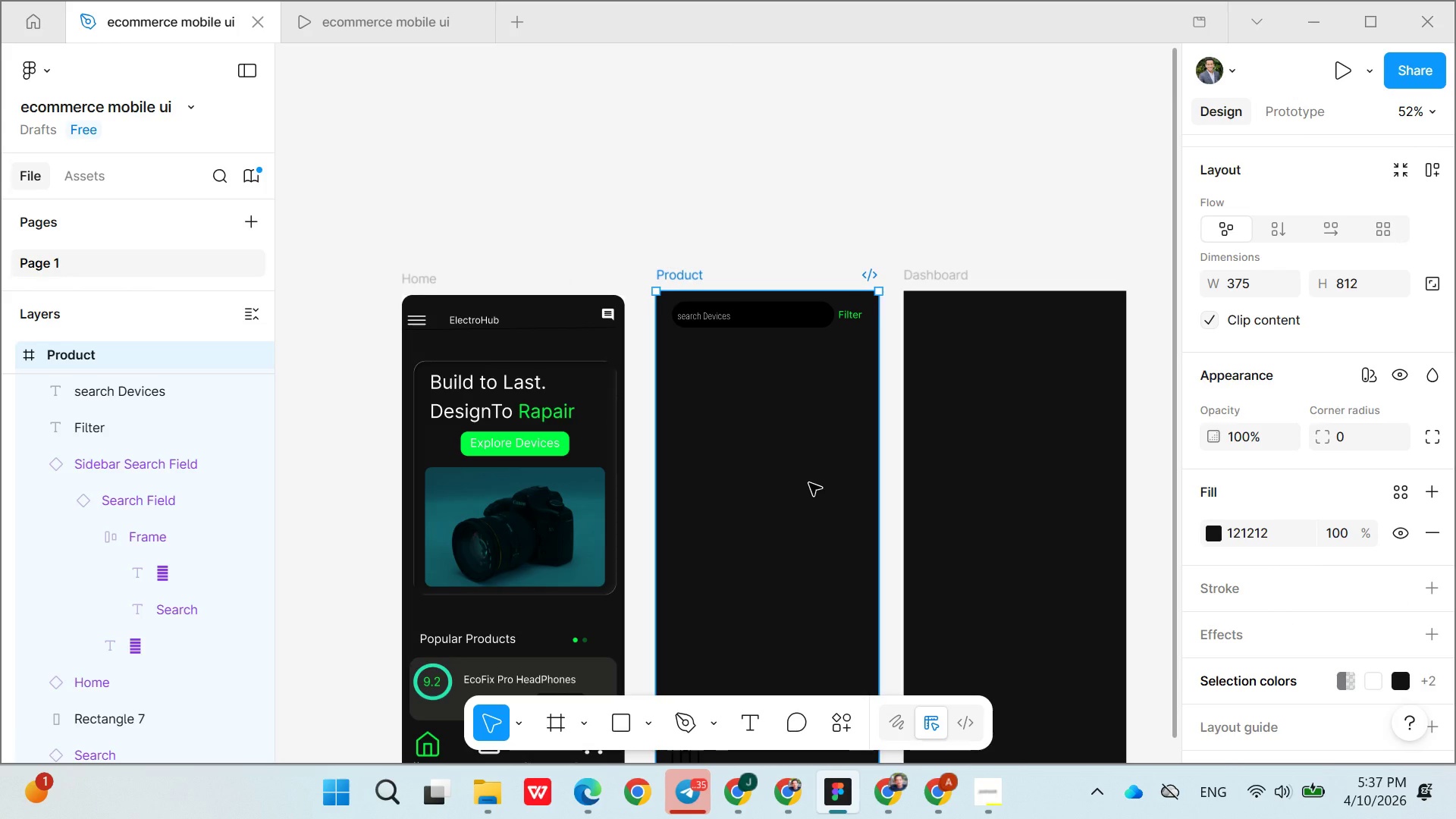 
left_click([788, 316])
 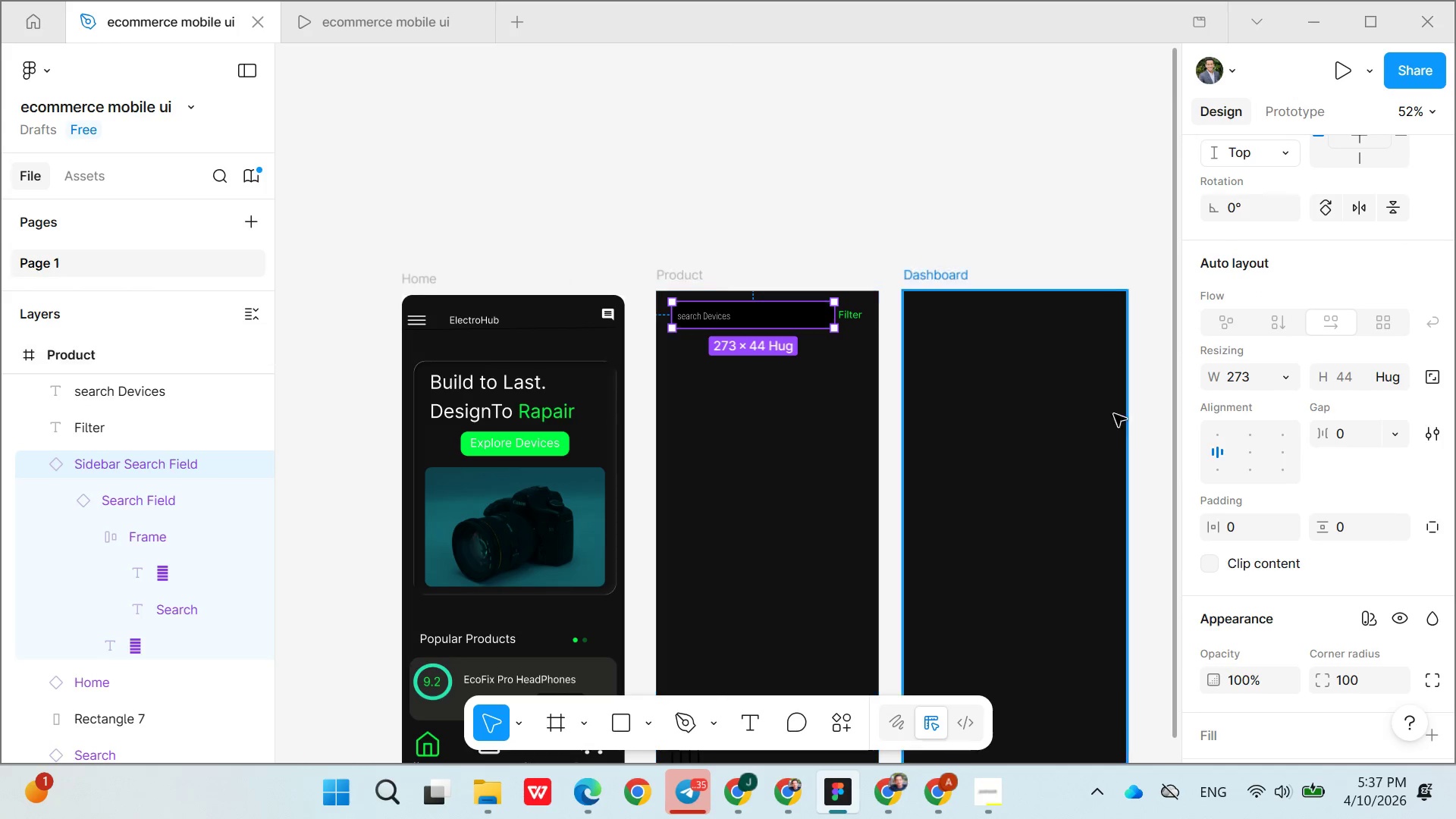 
scroll: coordinate [1318, 513], scroll_direction: down, amount: 6.0
 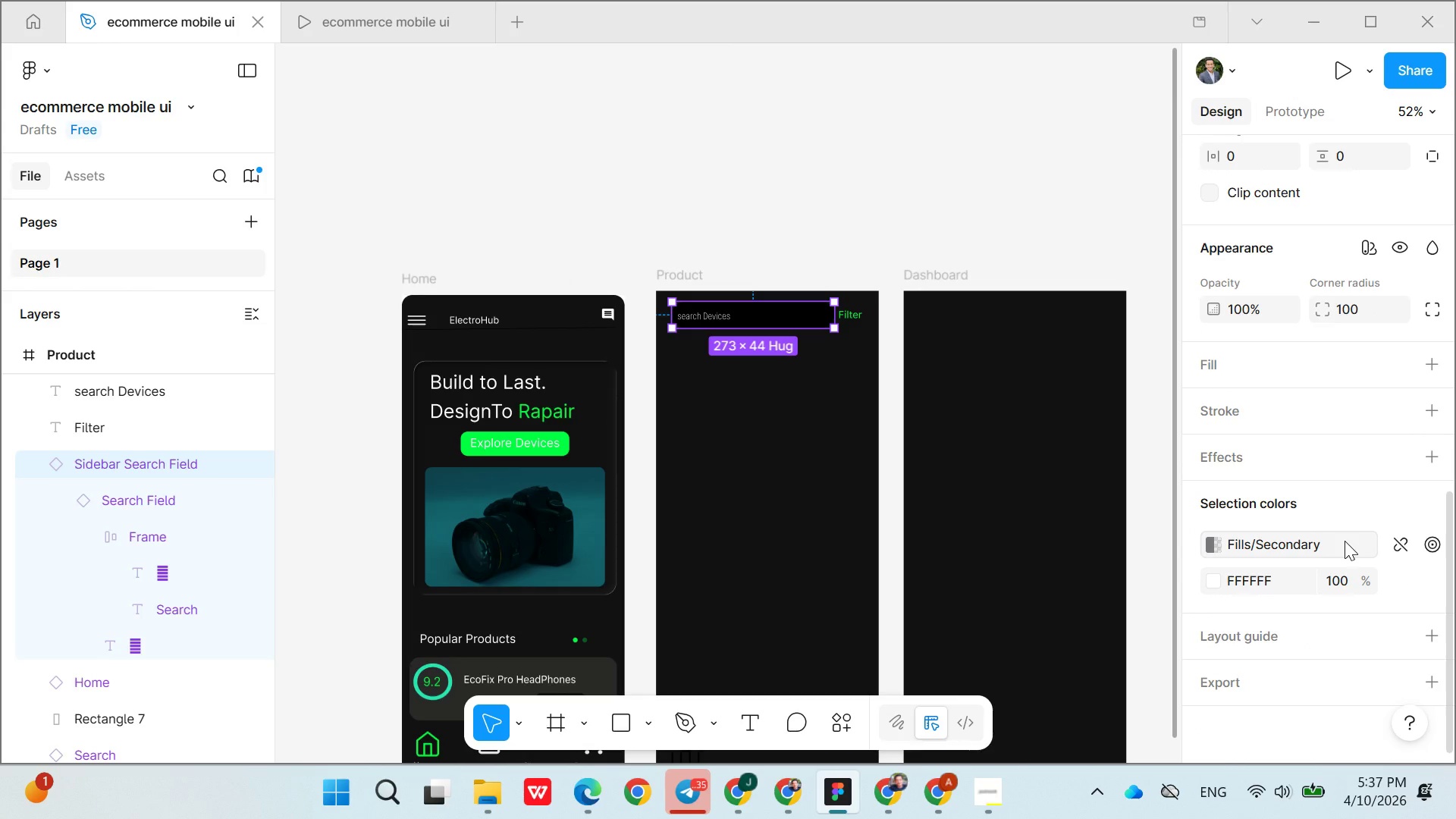 
left_click([1345, 541])
 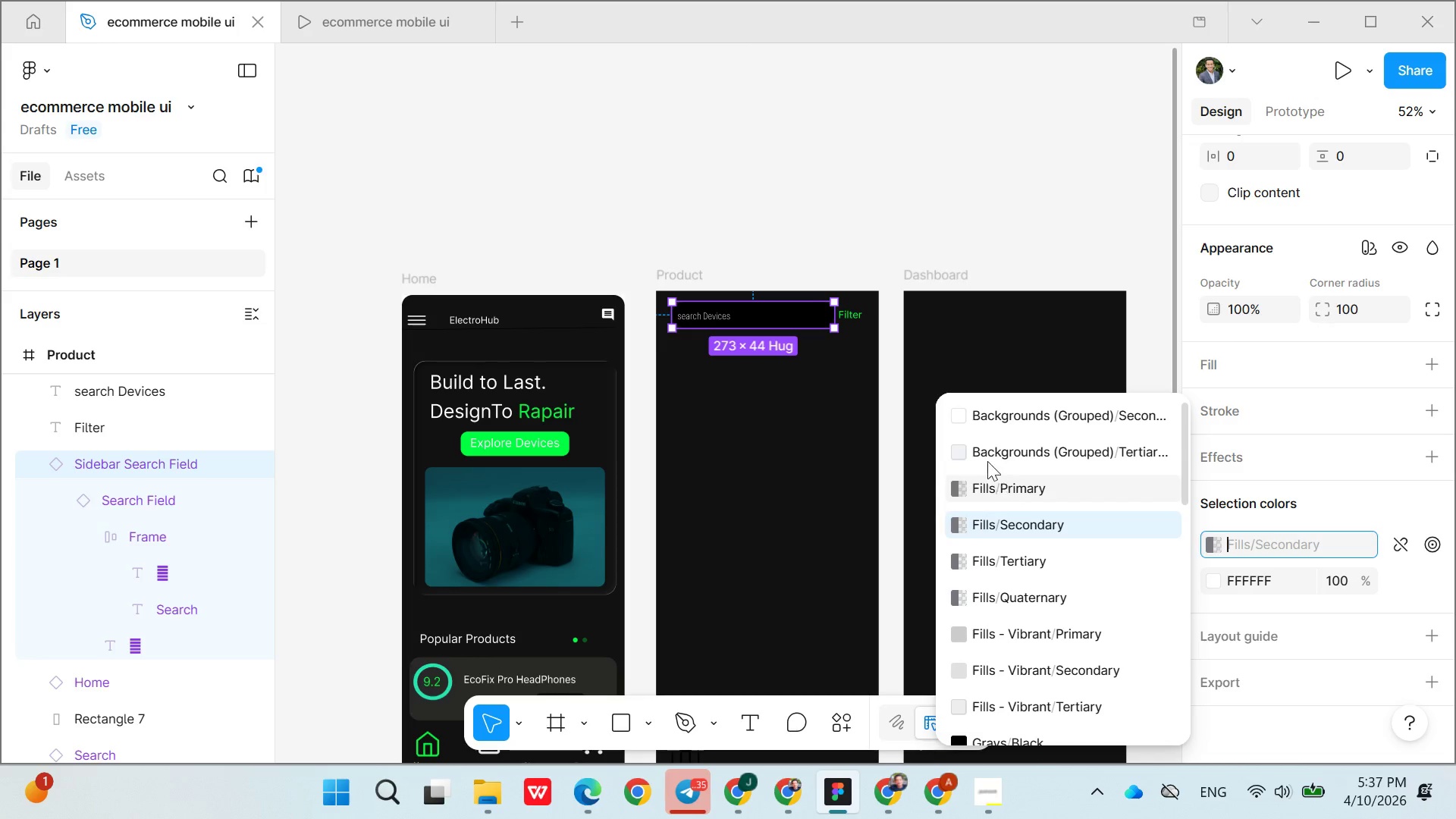 
scroll: coordinate [1021, 619], scroll_direction: down, amount: 10.0
 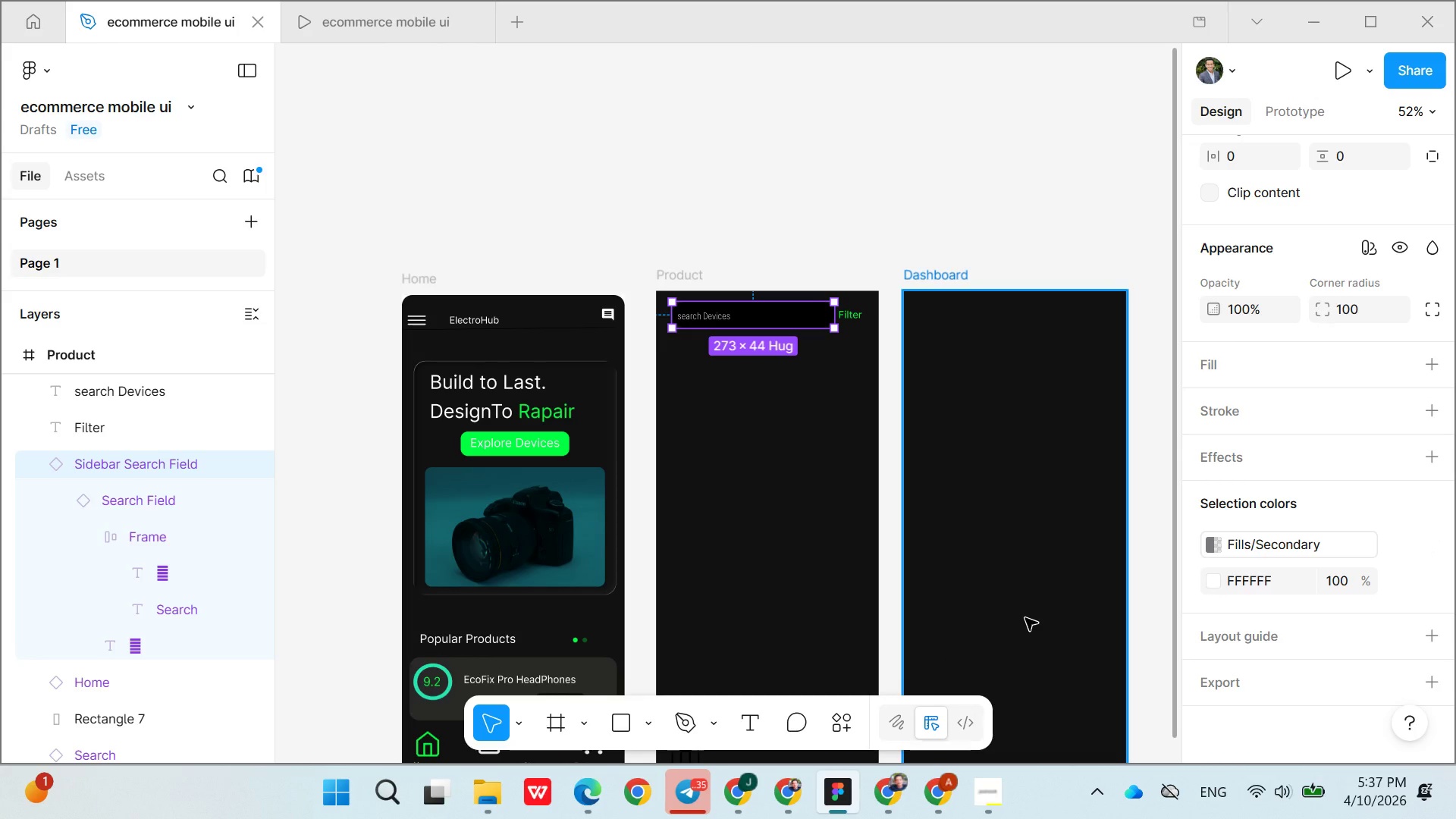 
left_click([1025, 618])
 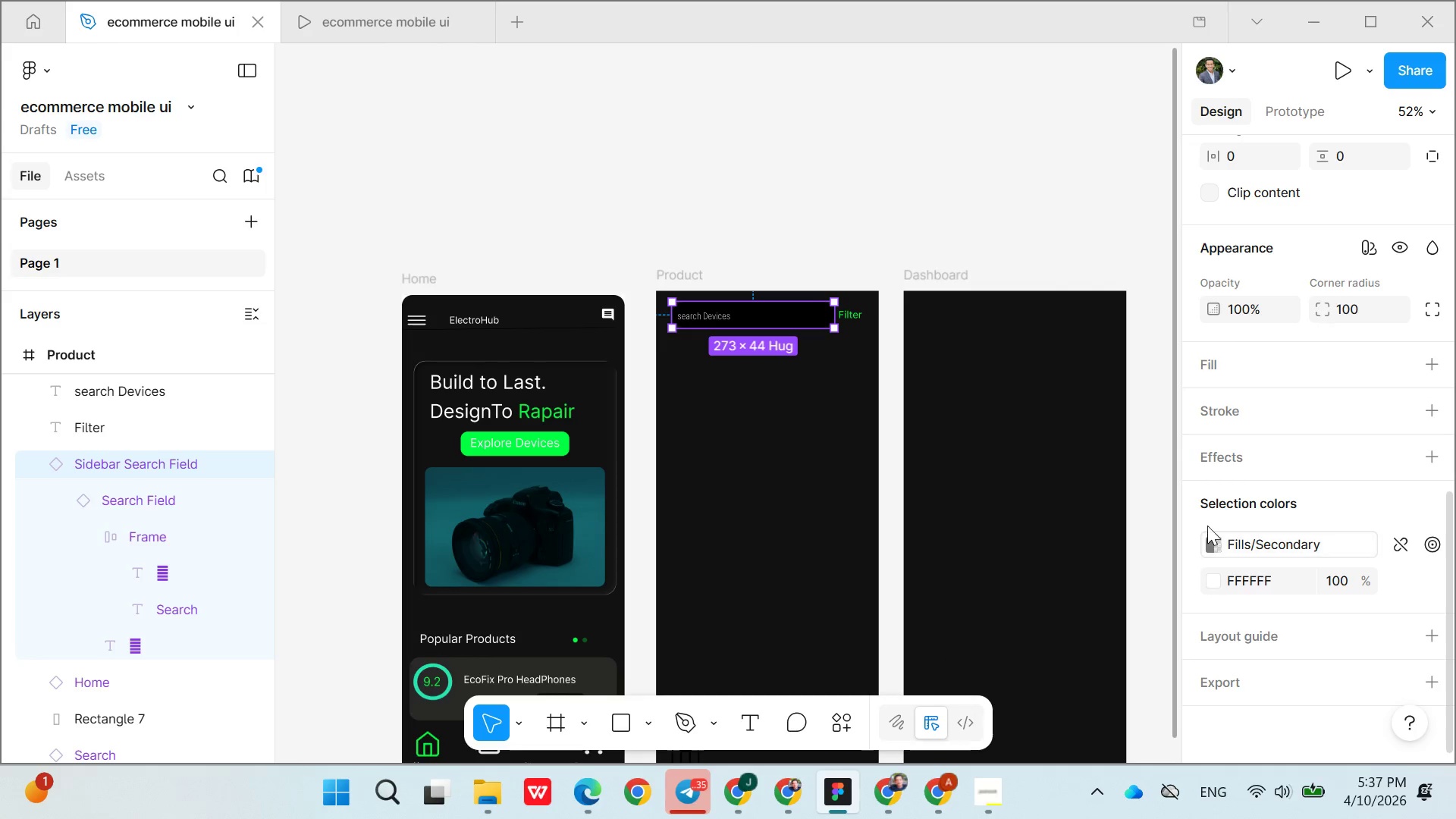 
double_click([1060, 533])
 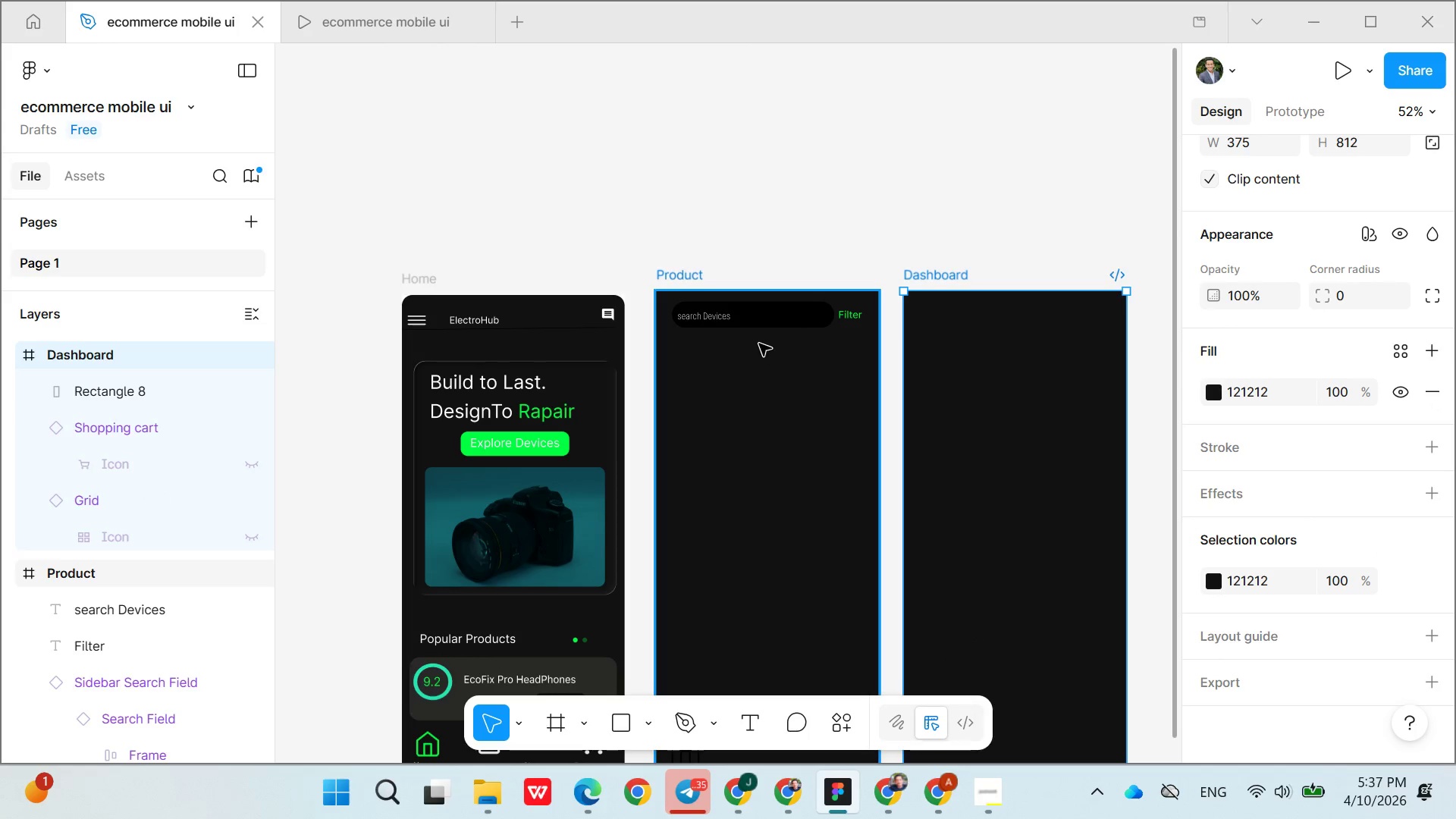 
left_click([755, 325])
 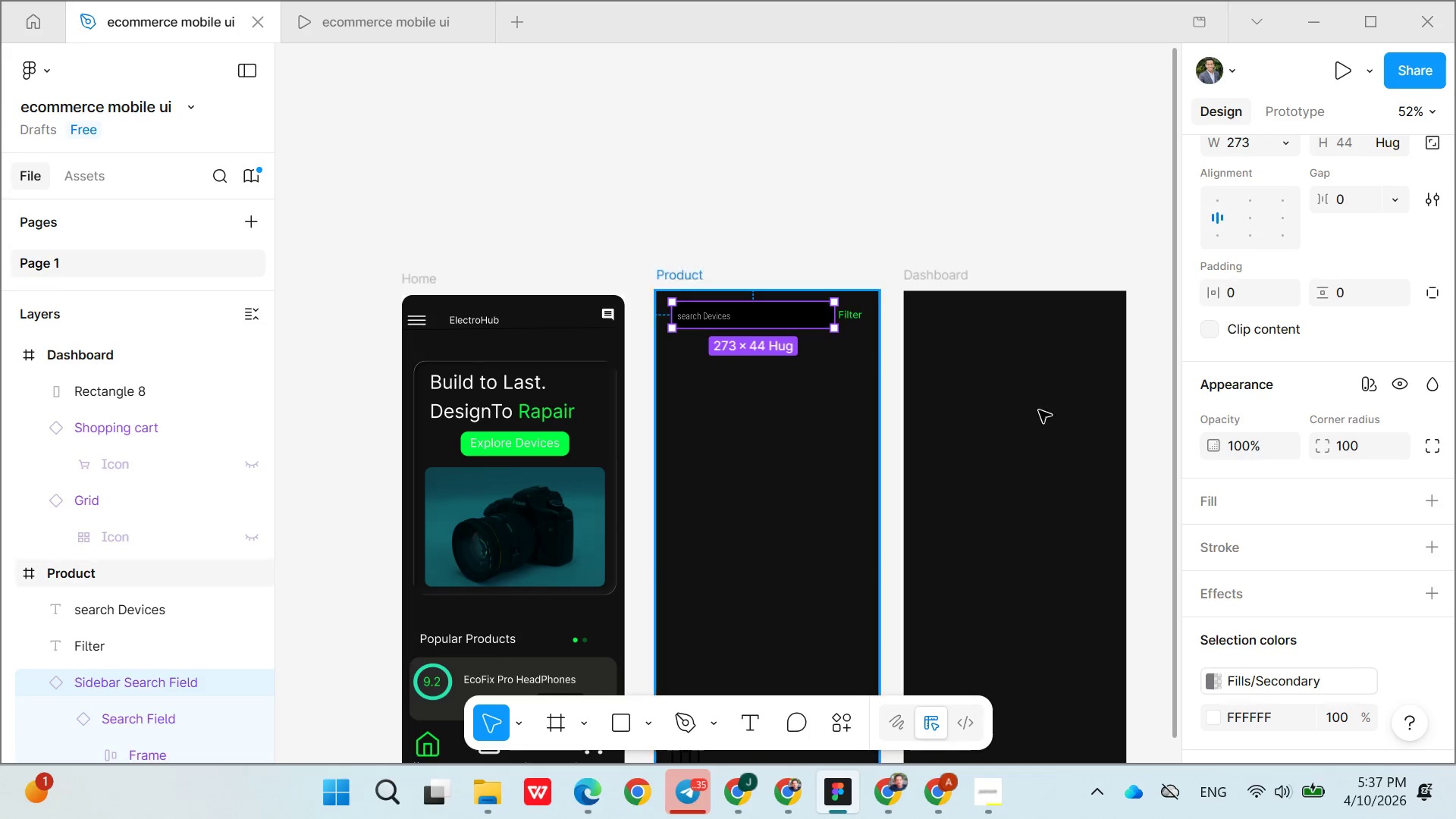 
scroll: coordinate [1386, 556], scroll_direction: down, amount: 3.0
 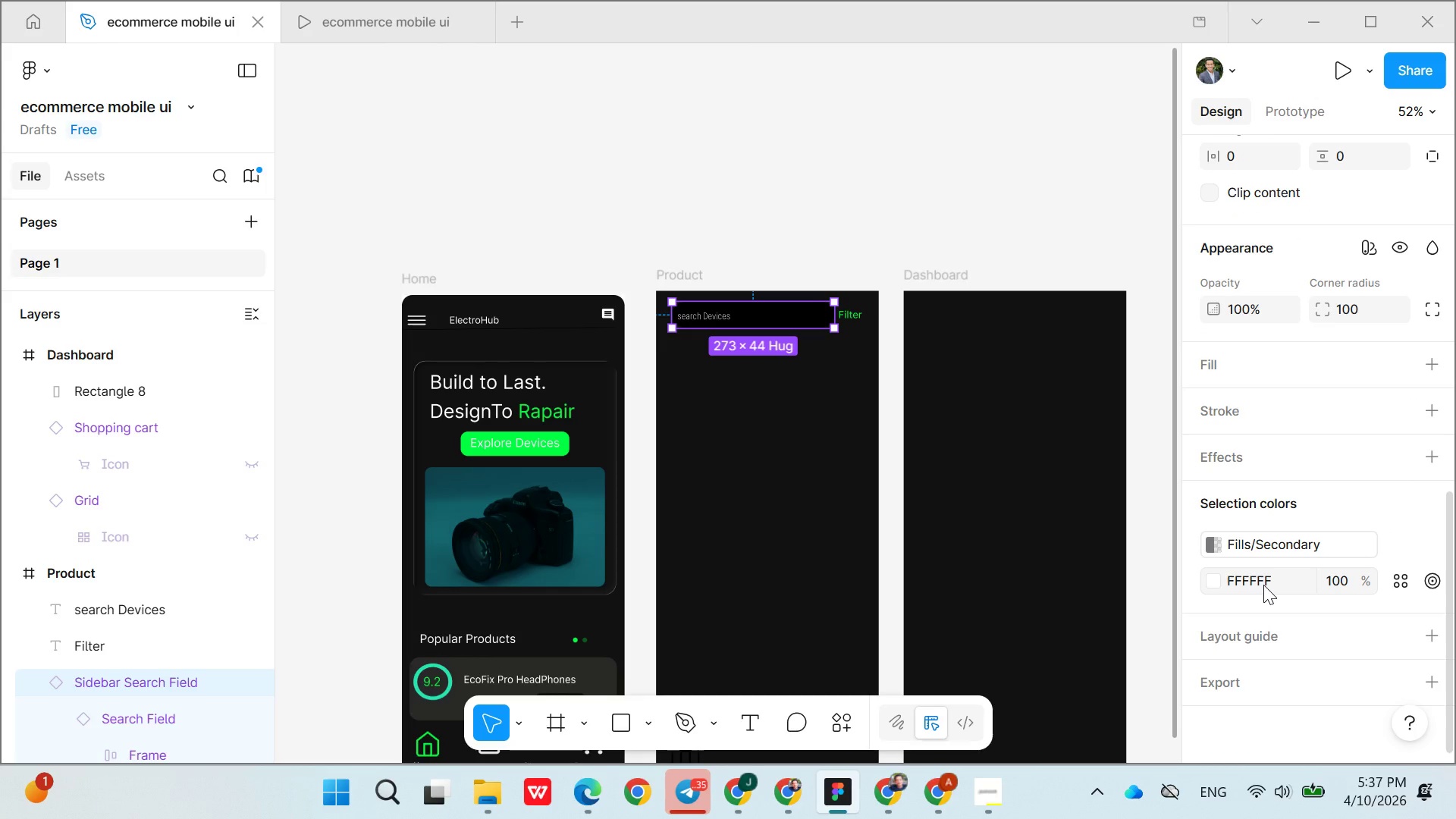 
left_click([1283, 540])
 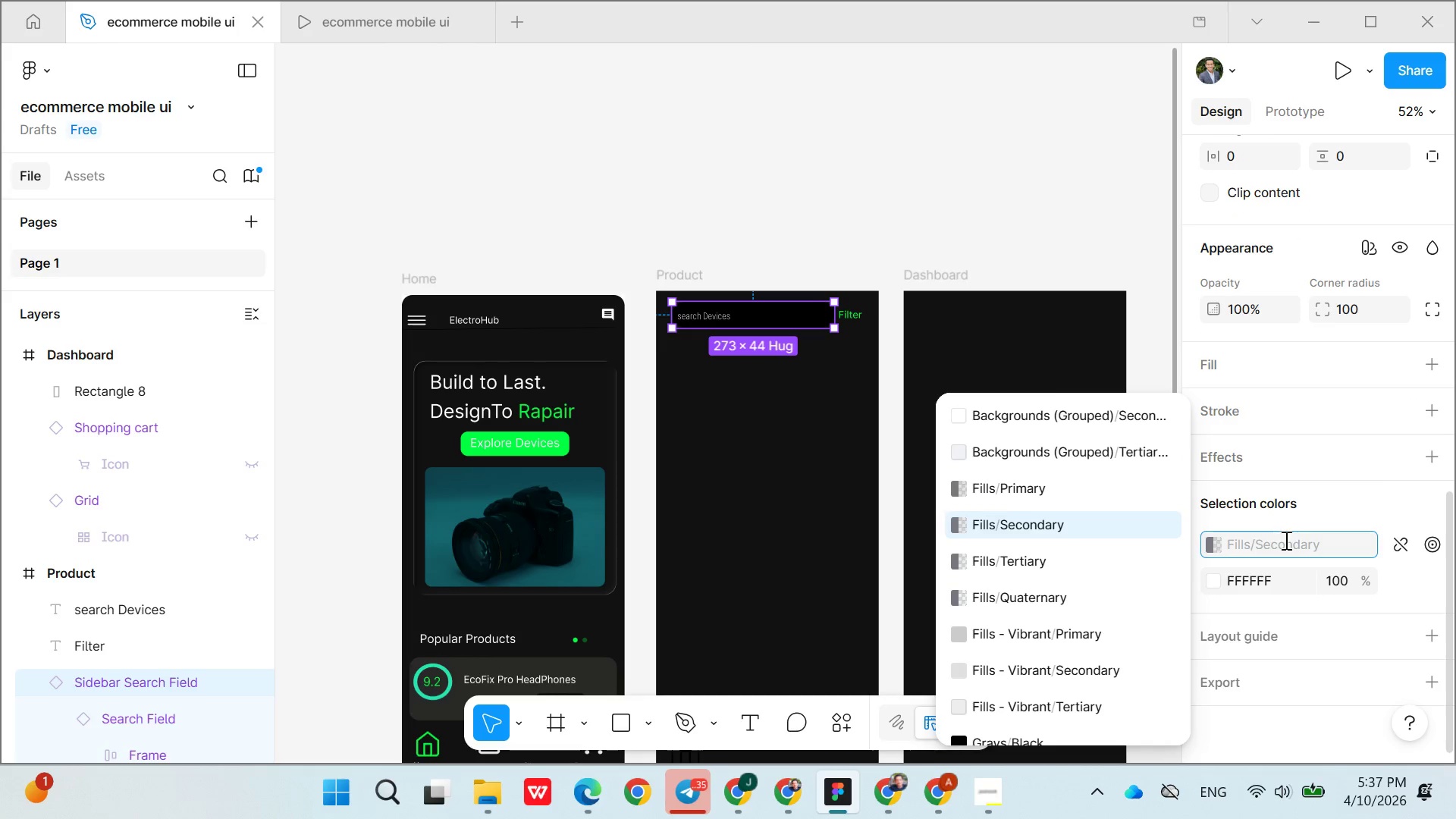 
scroll: coordinate [1104, 585], scroll_direction: down, amount: 8.0
 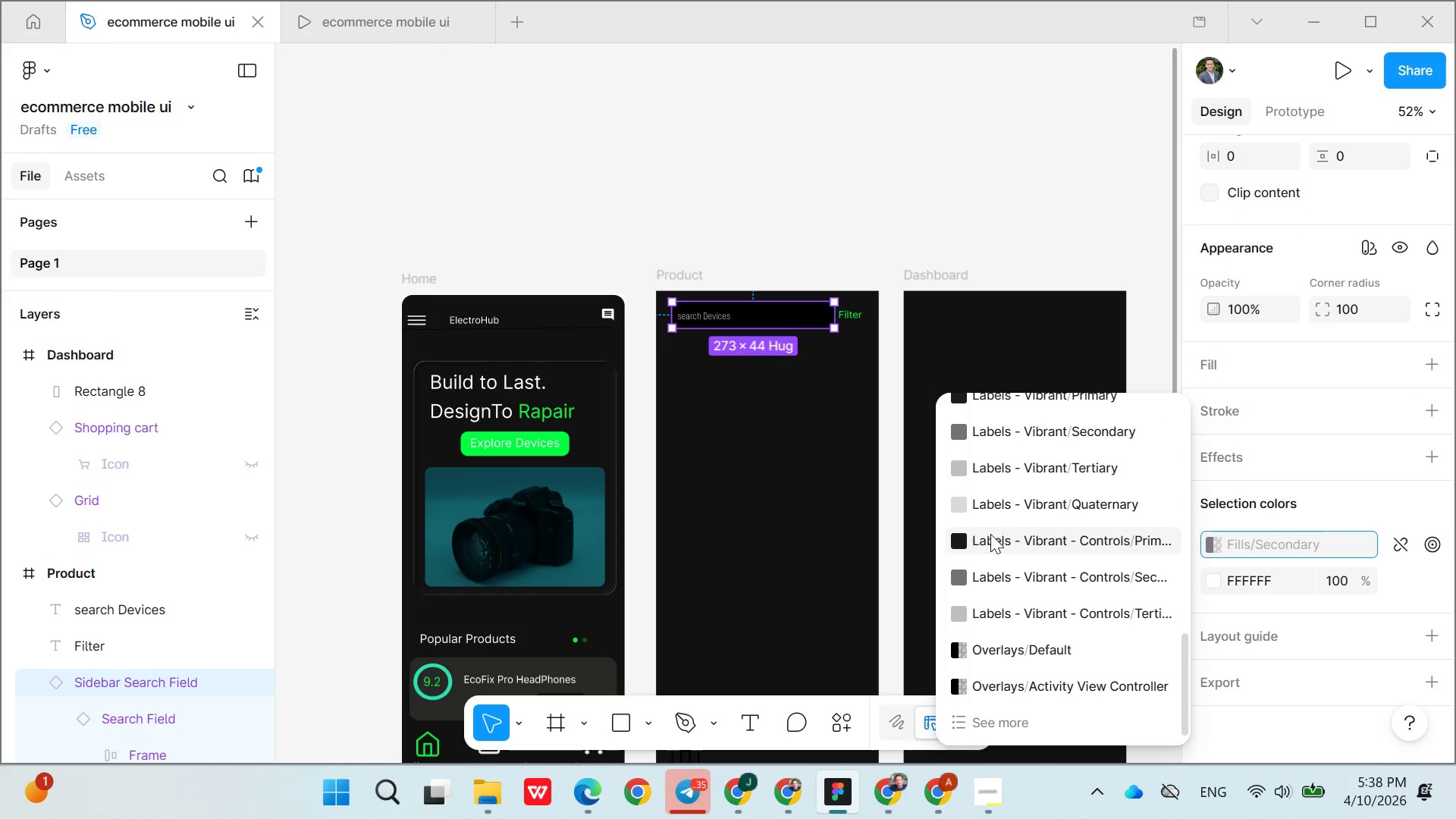 
left_click([991, 535])
 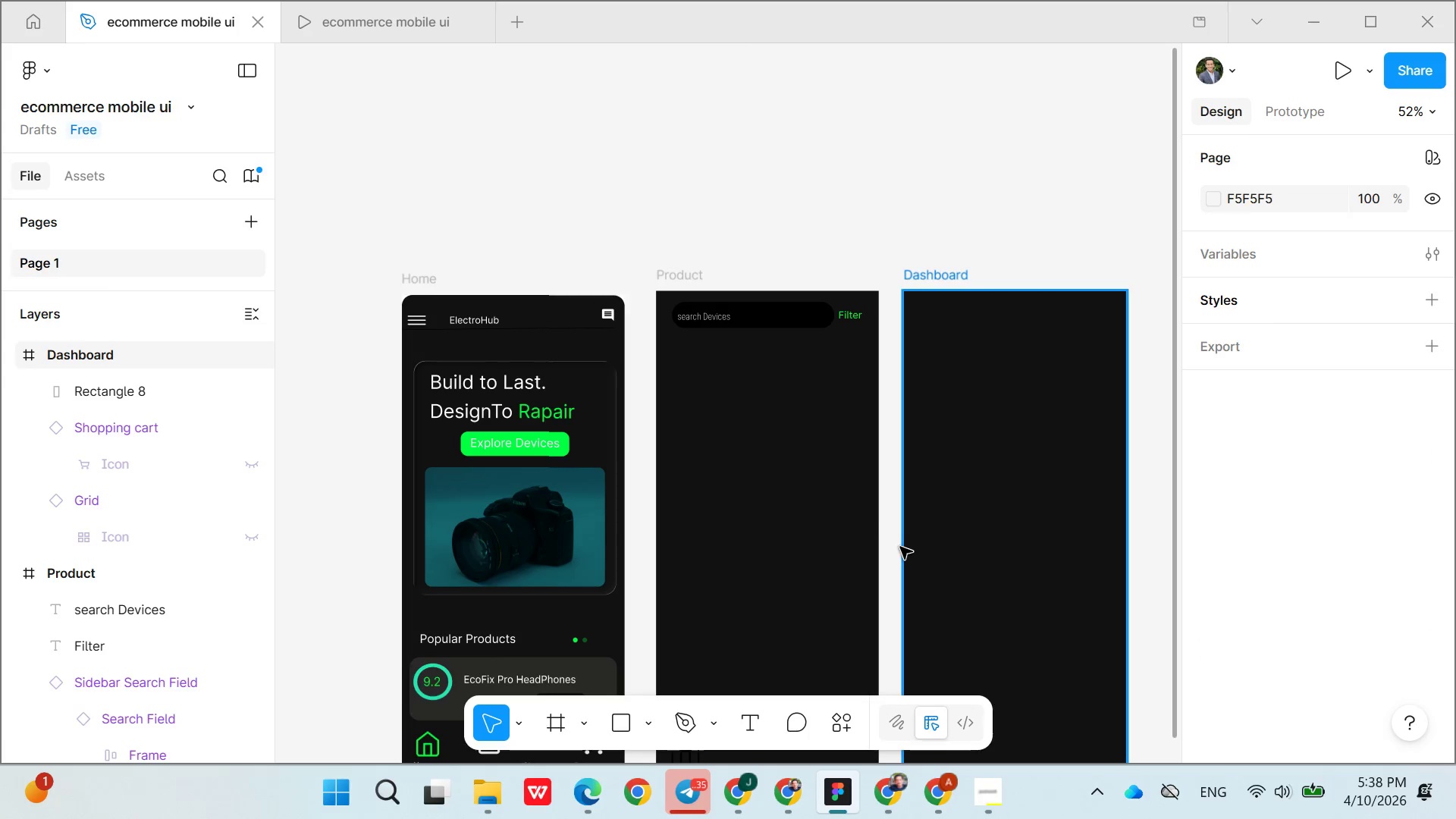 
left_click([821, 324])
 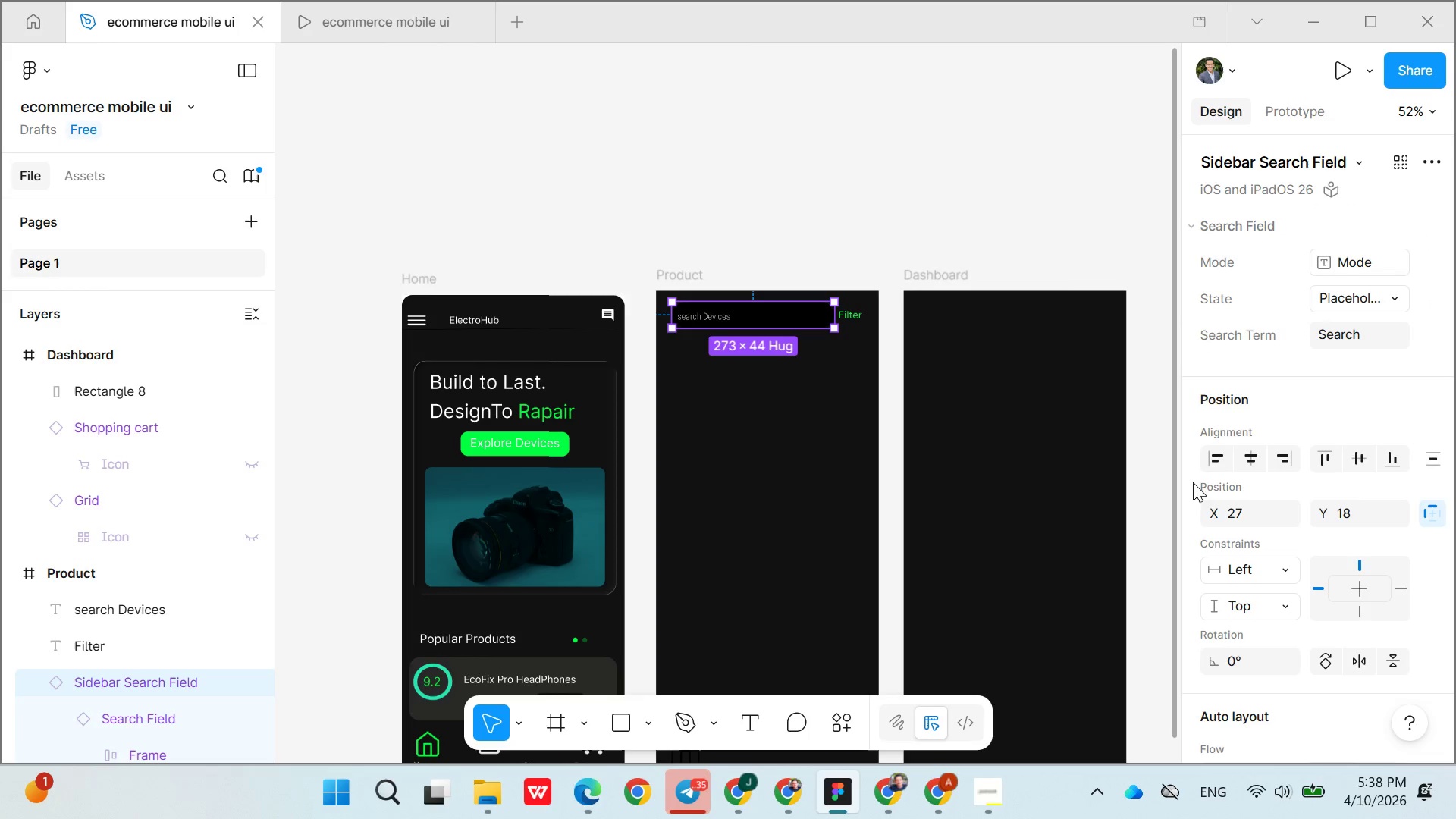 
scroll: coordinate [1320, 571], scroll_direction: down, amount: 10.0
 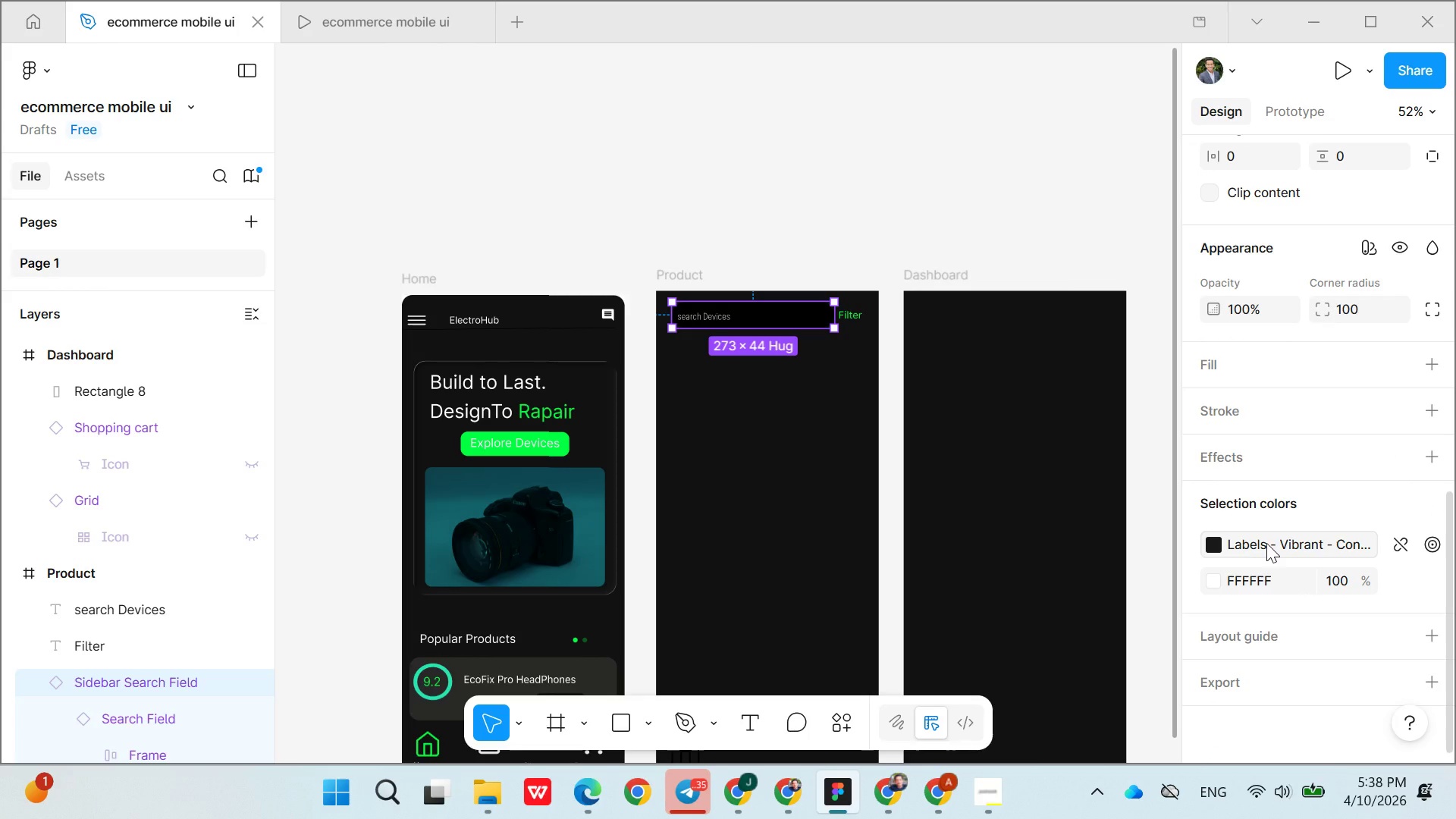 
left_click([1266, 543])
 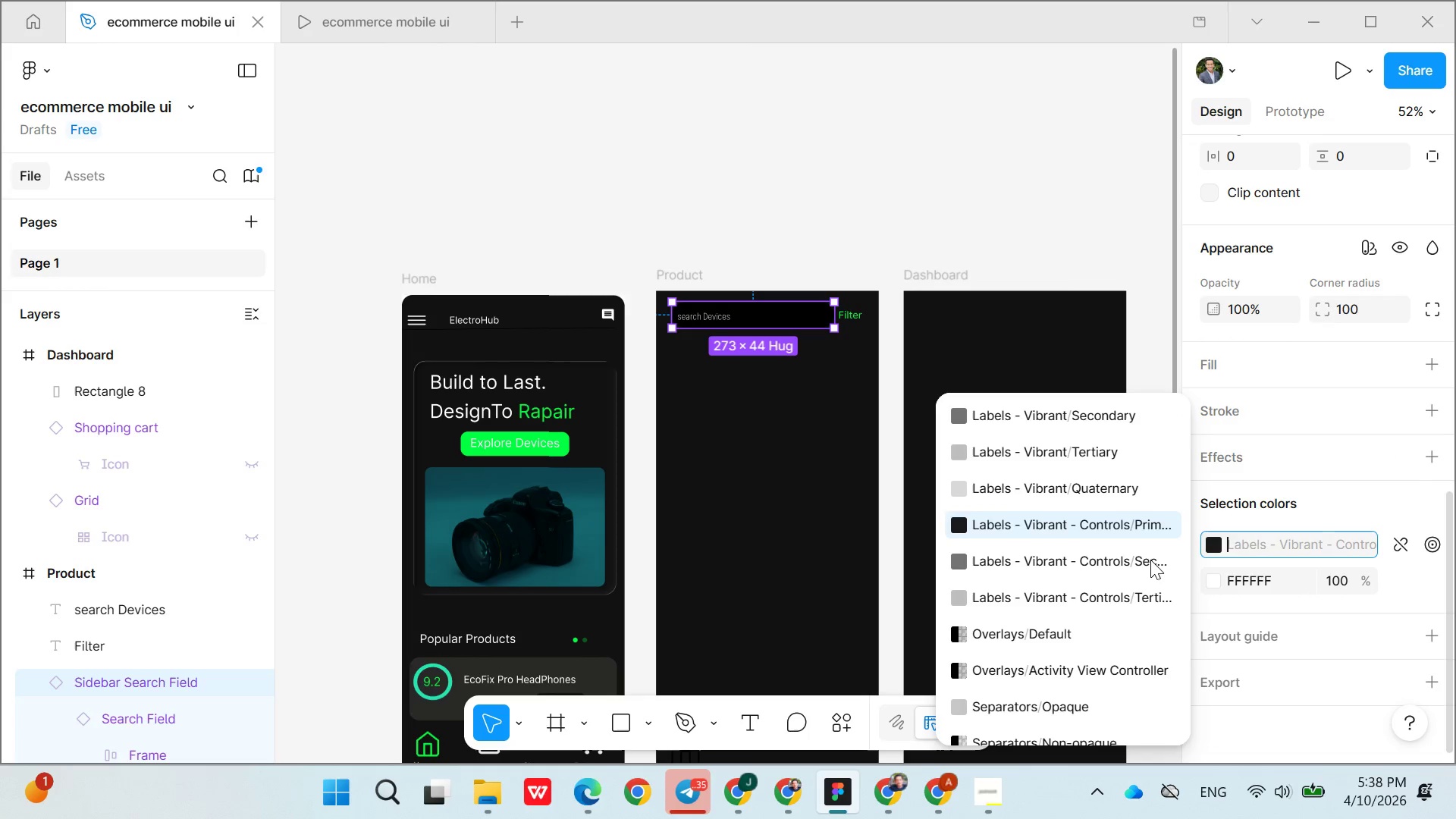 
scroll: coordinate [1125, 567], scroll_direction: down, amount: 2.0
 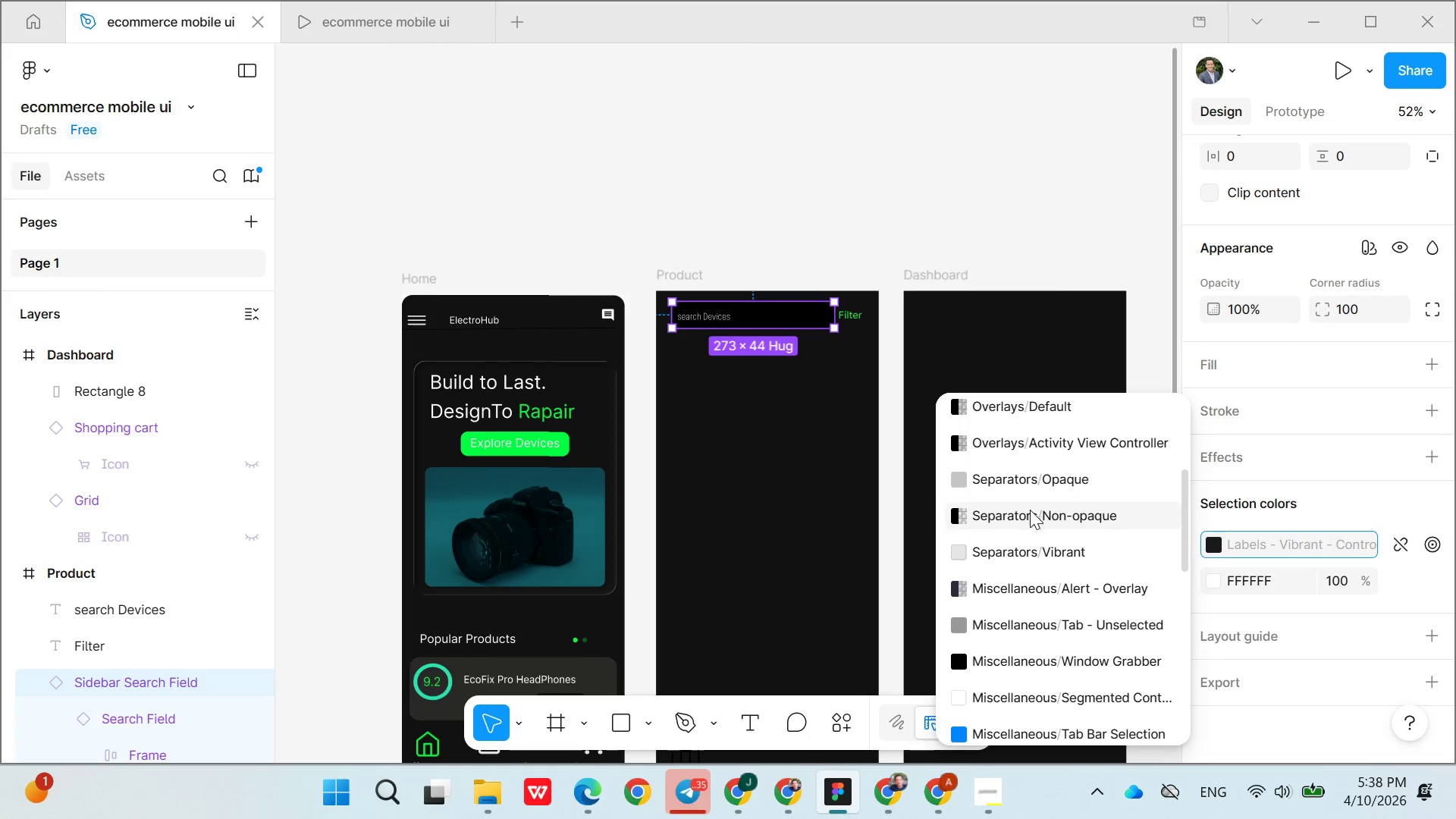 
left_click([1025, 519])
 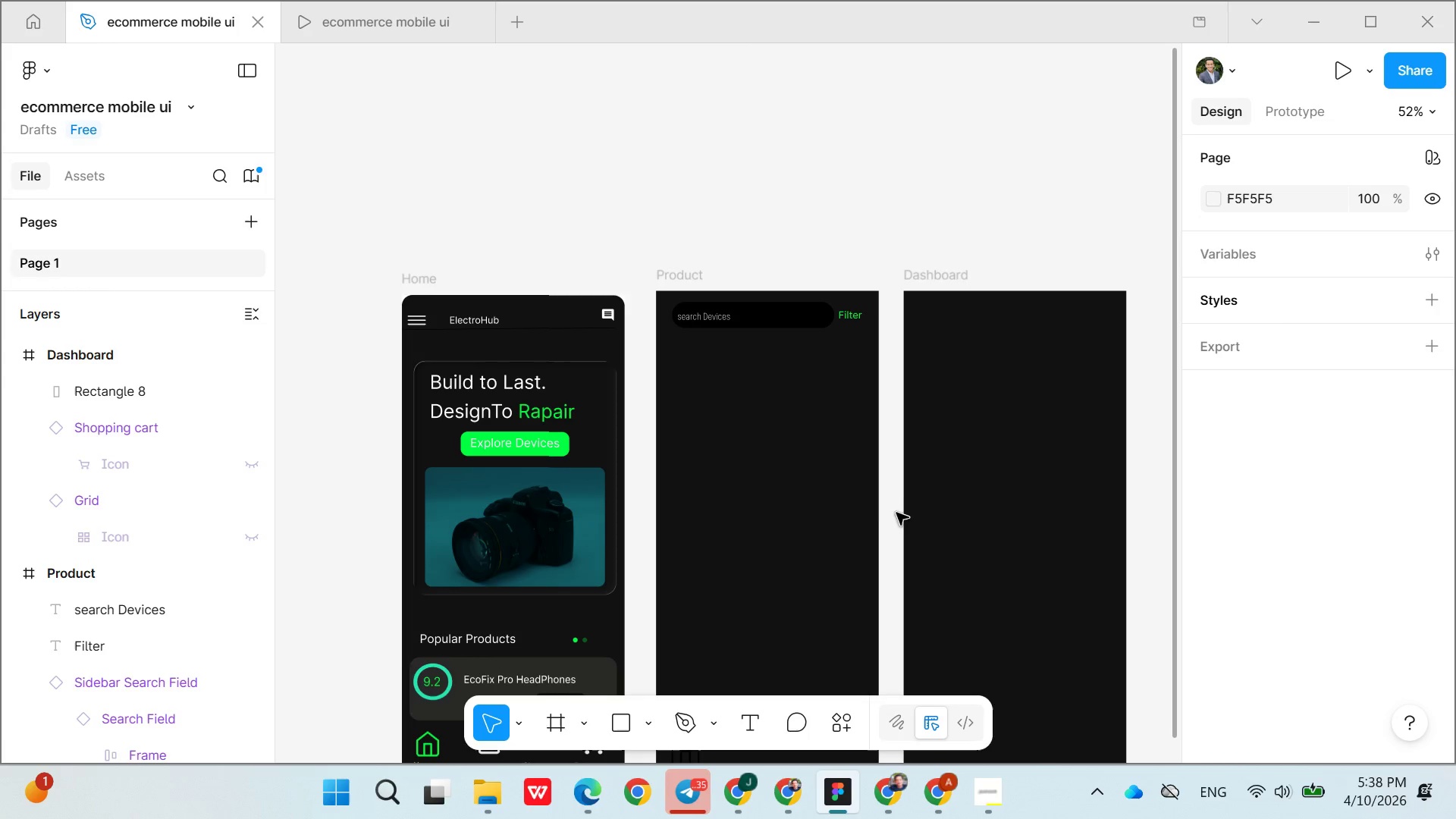 
left_click([783, 315])
 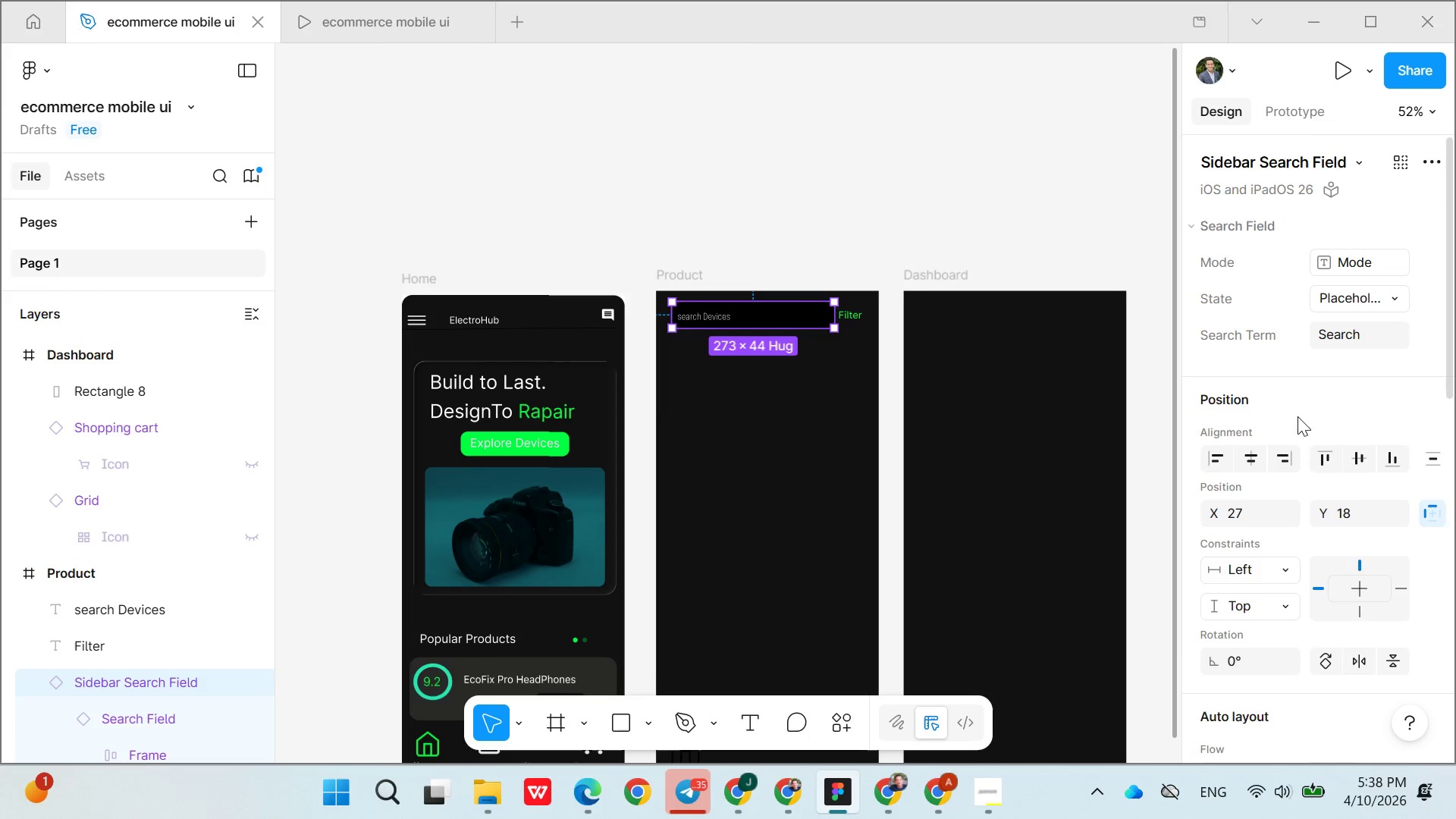 
scroll: coordinate [1285, 561], scroll_direction: down, amount: 15.0
 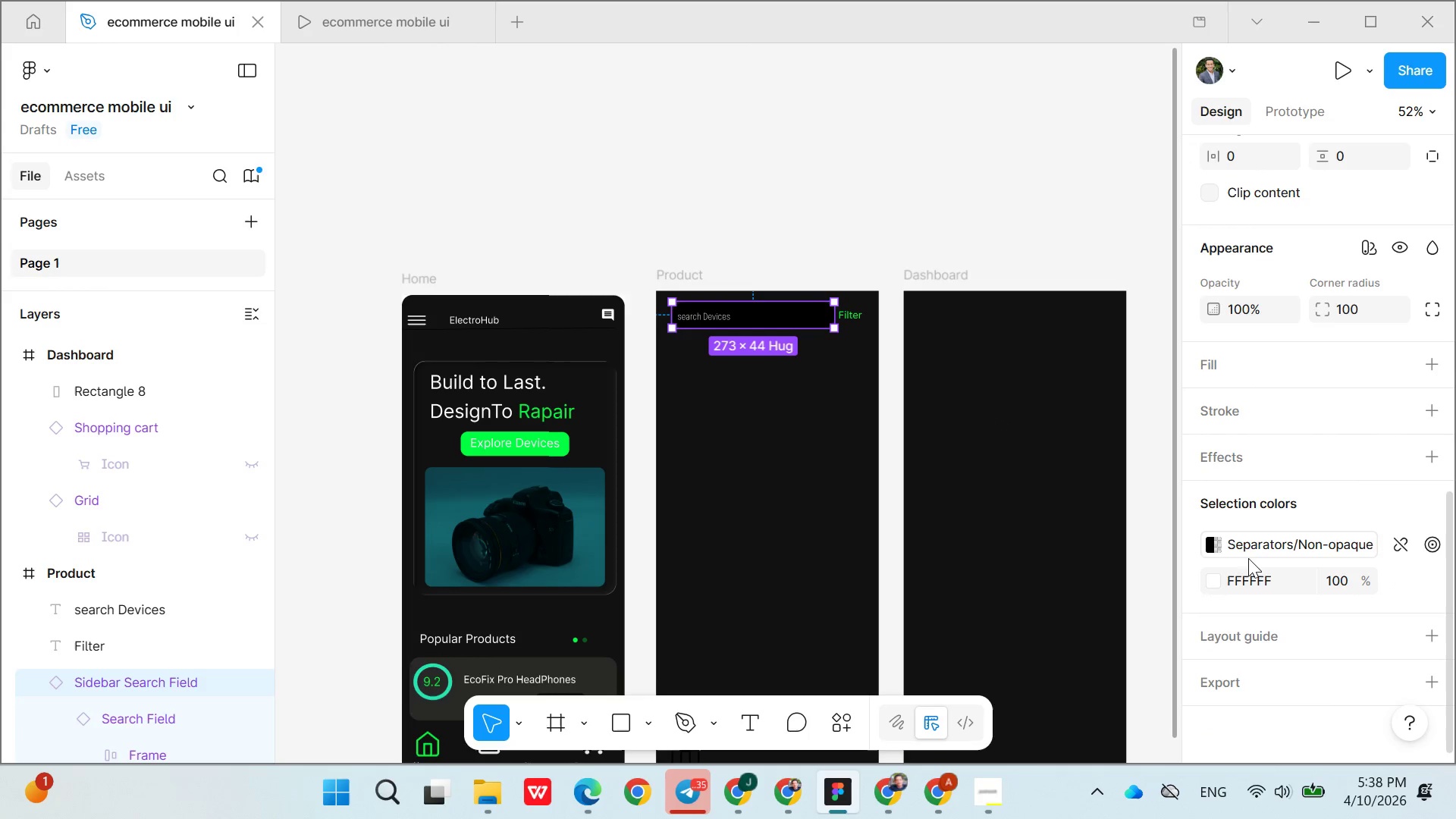 
left_click([1222, 544])
 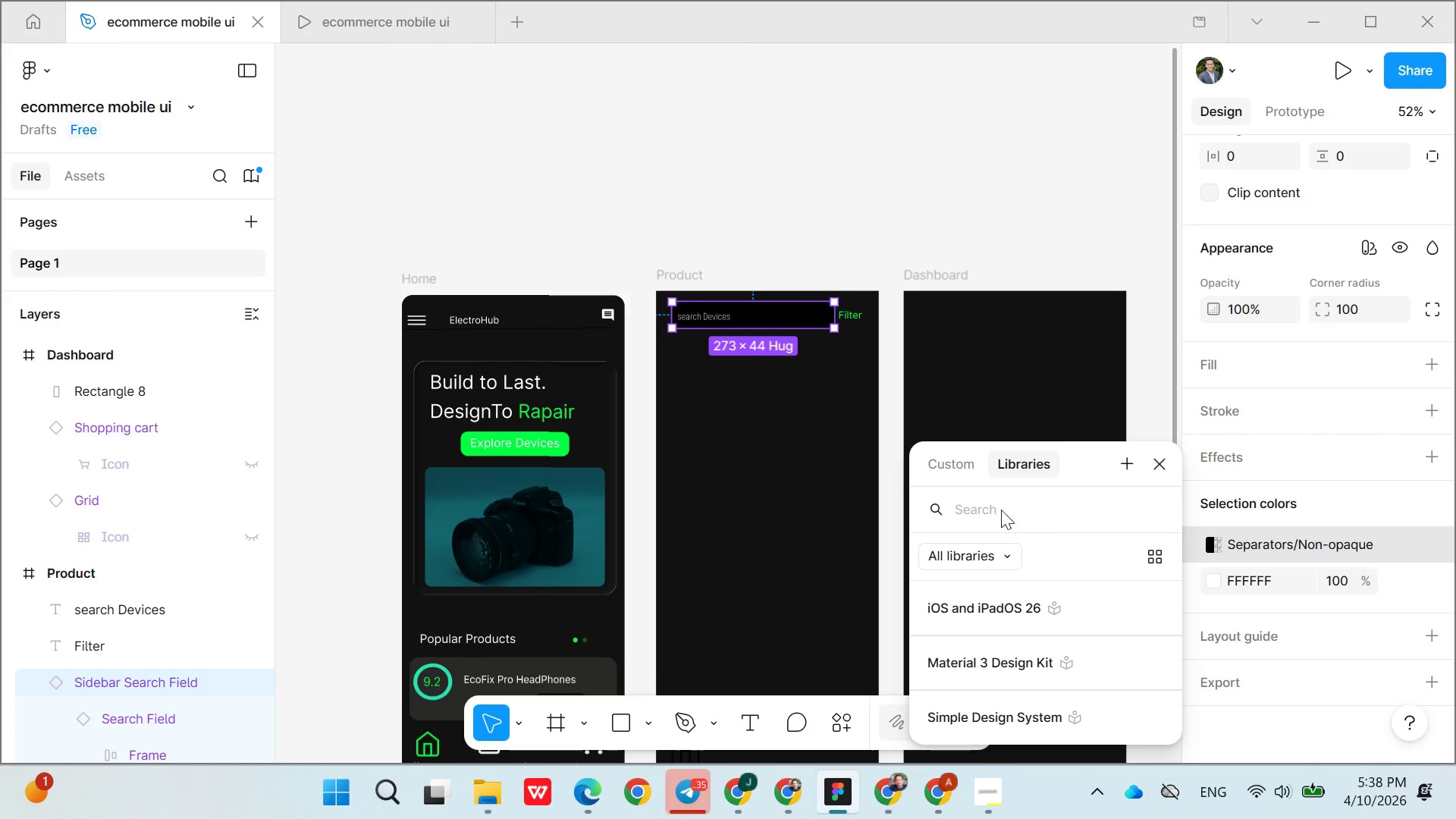 
left_click([971, 470])
 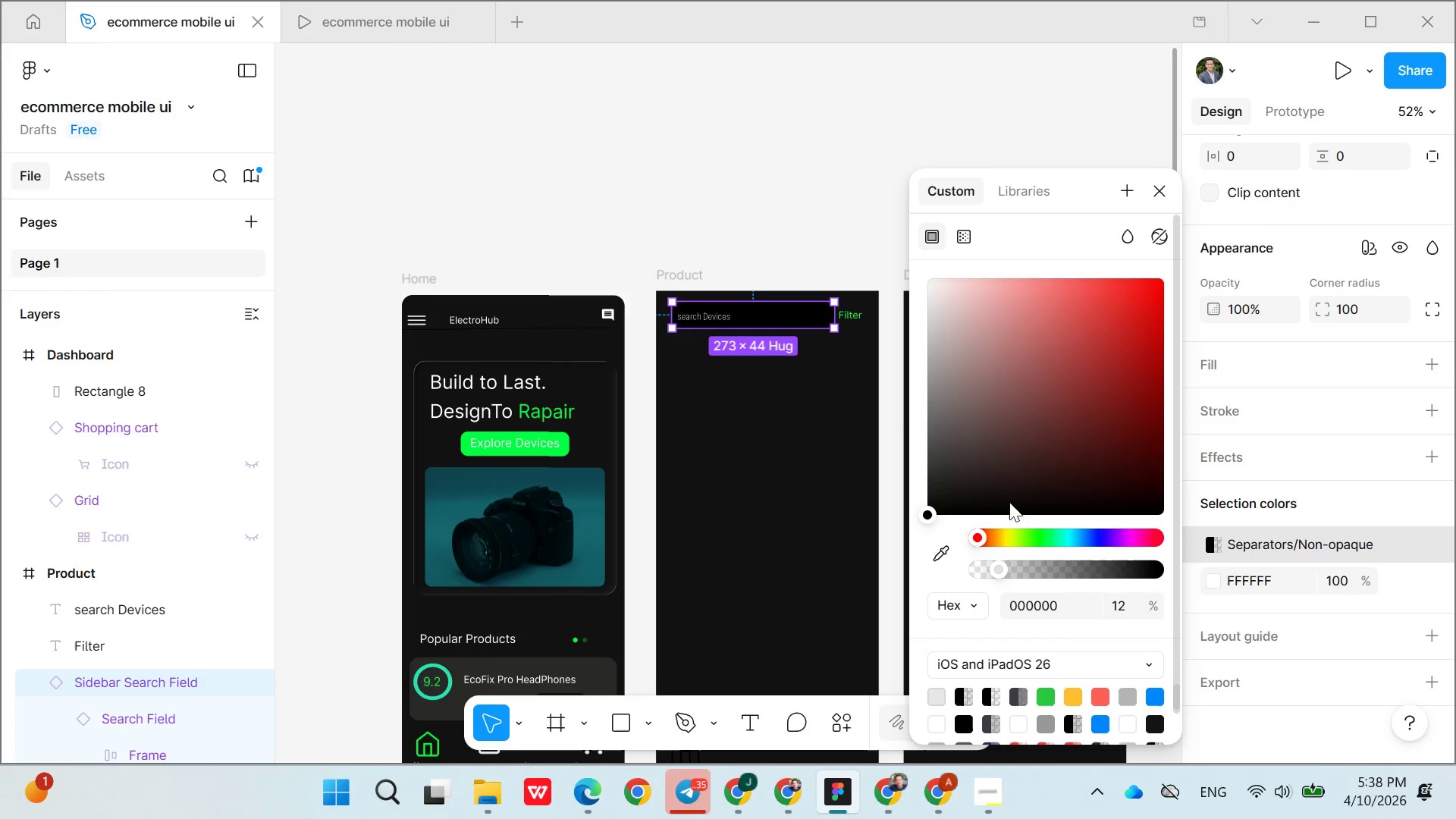 
left_click([1025, 502])
 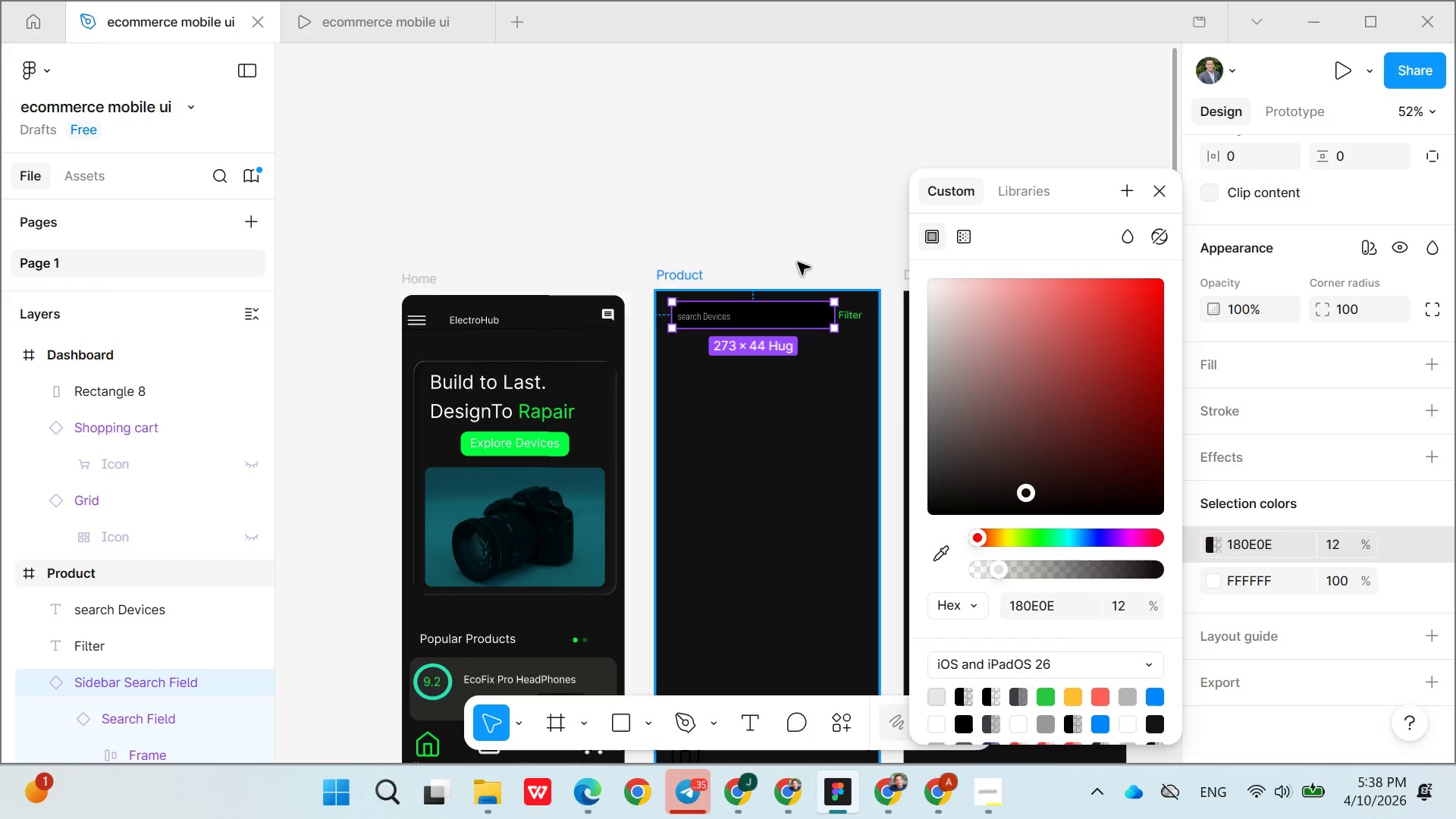 
left_click([808, 221])
 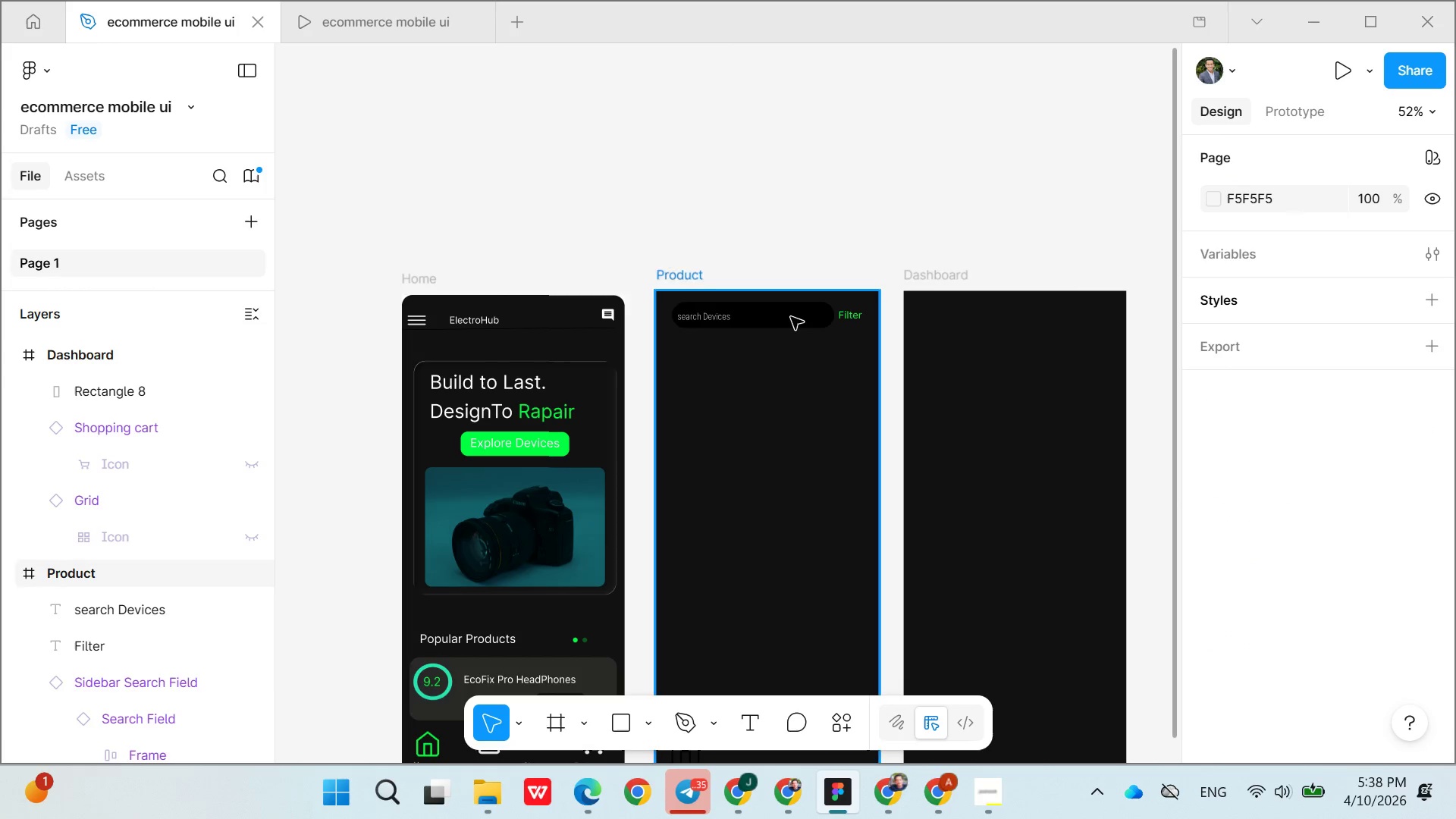 
left_click([792, 312])
 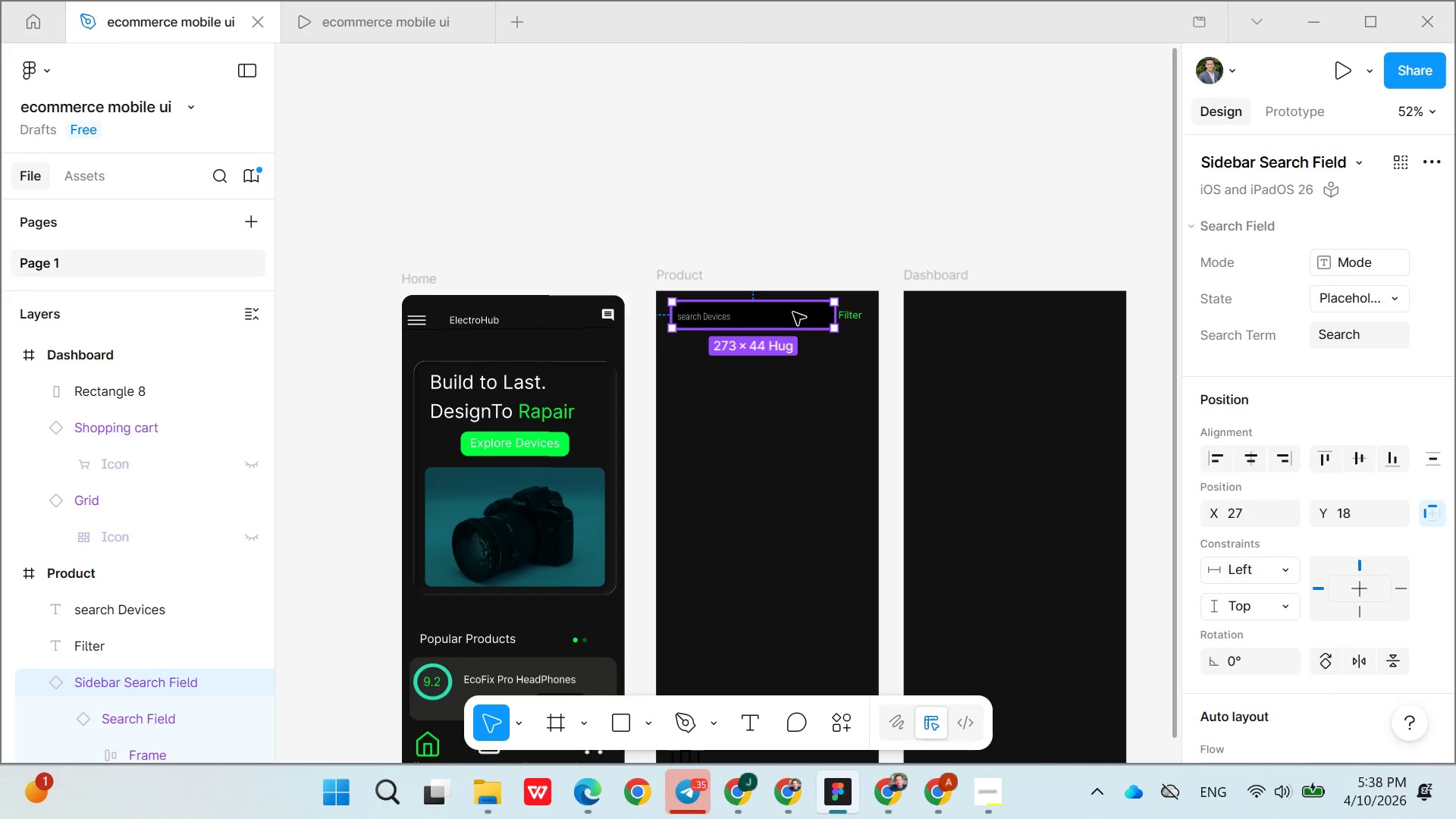 
scroll: coordinate [802, 327], scroll_direction: down, amount: 4.0
 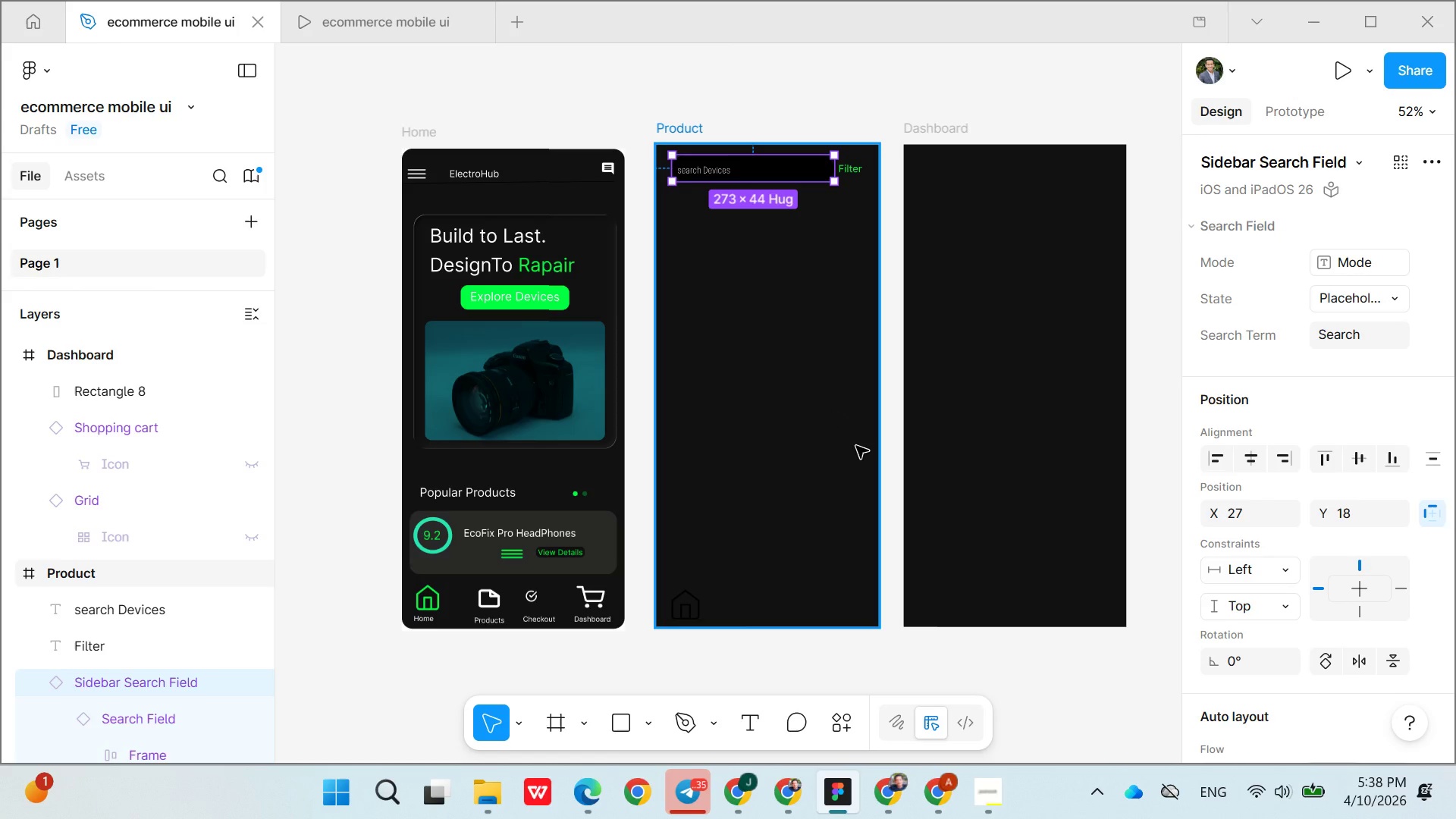 
wait(15.28)
 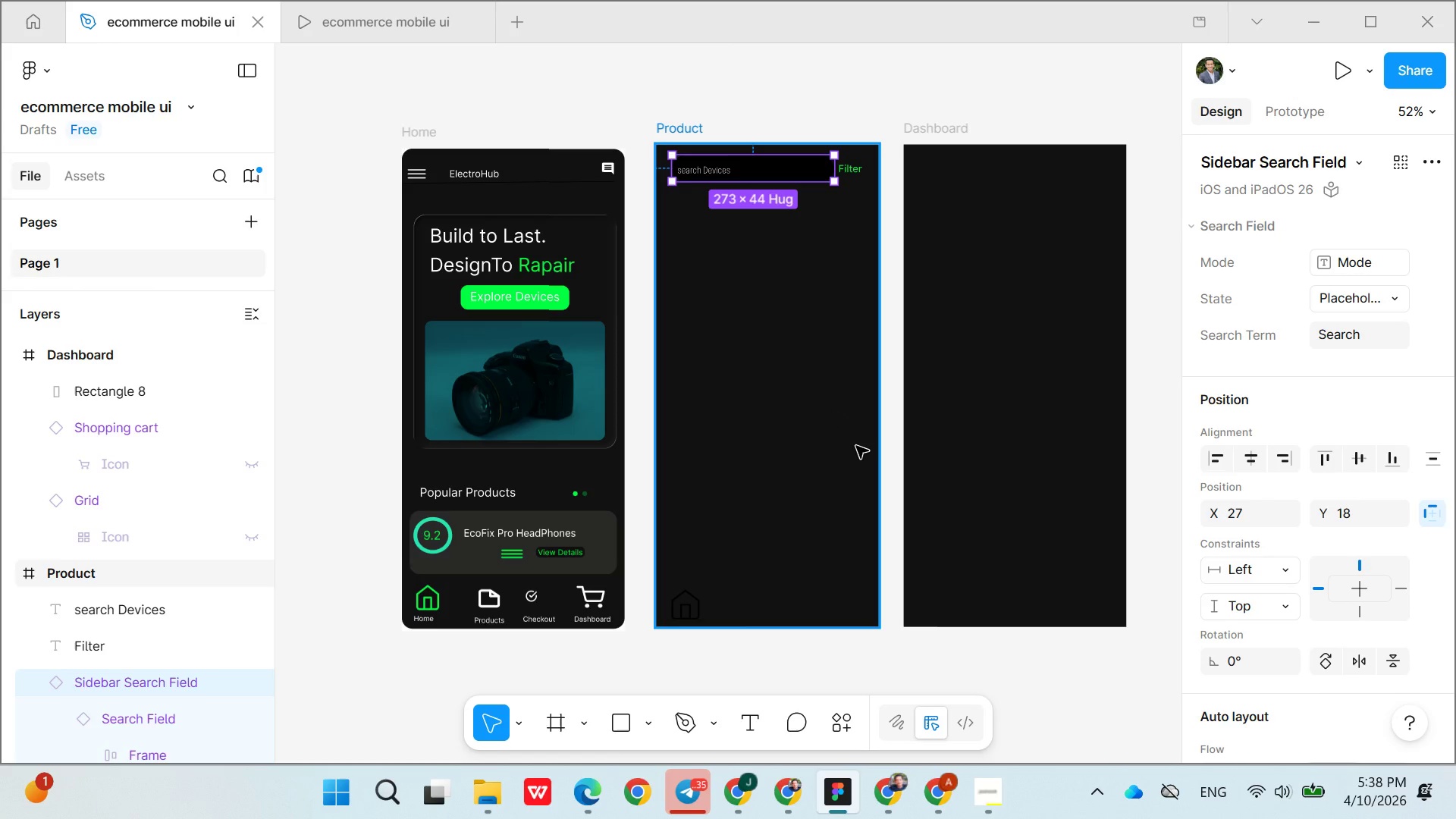 
left_click_drag(start_coordinate=[666, 218], to_coordinate=[852, 347])
 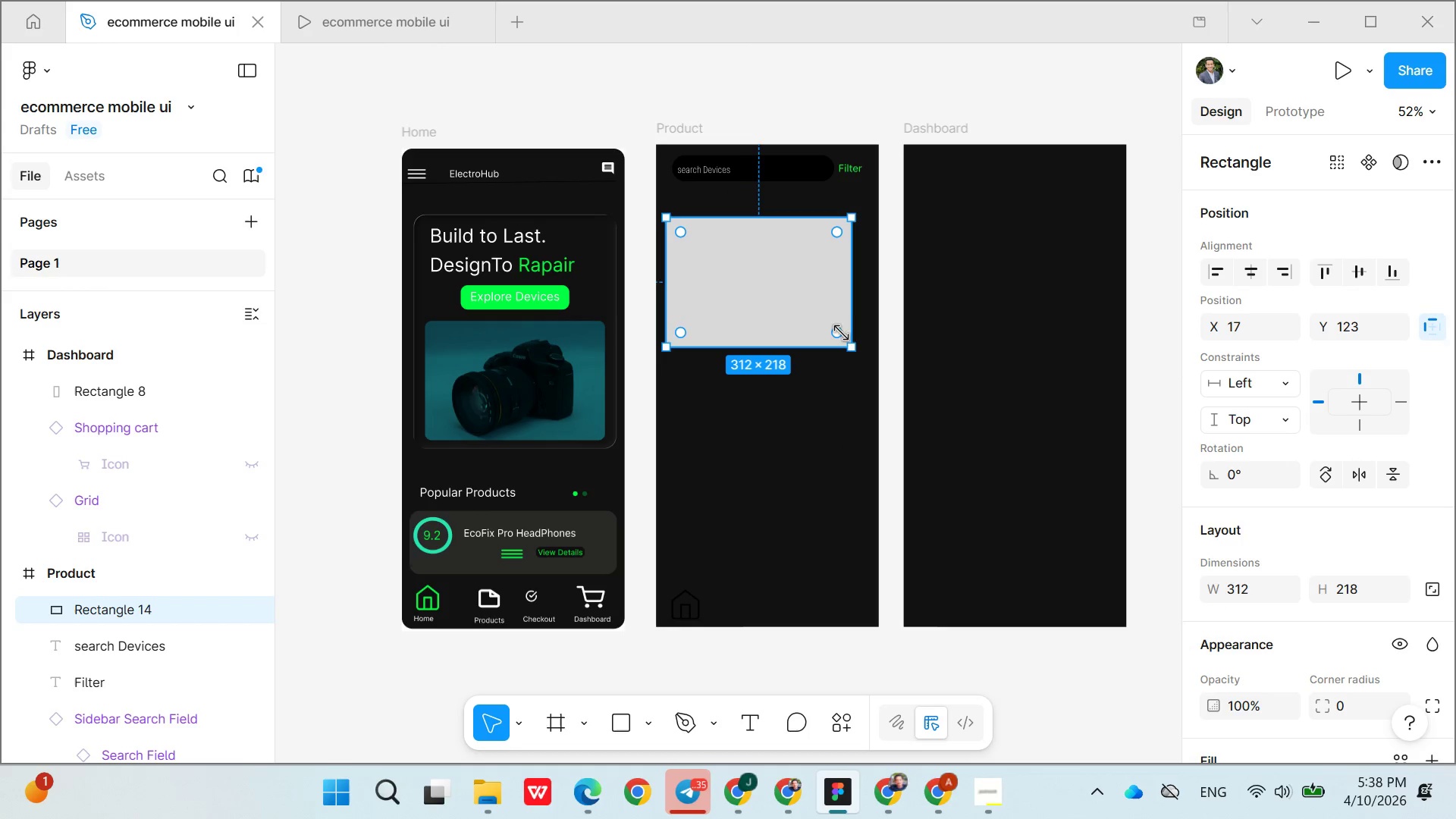 
left_click([835, 322])
 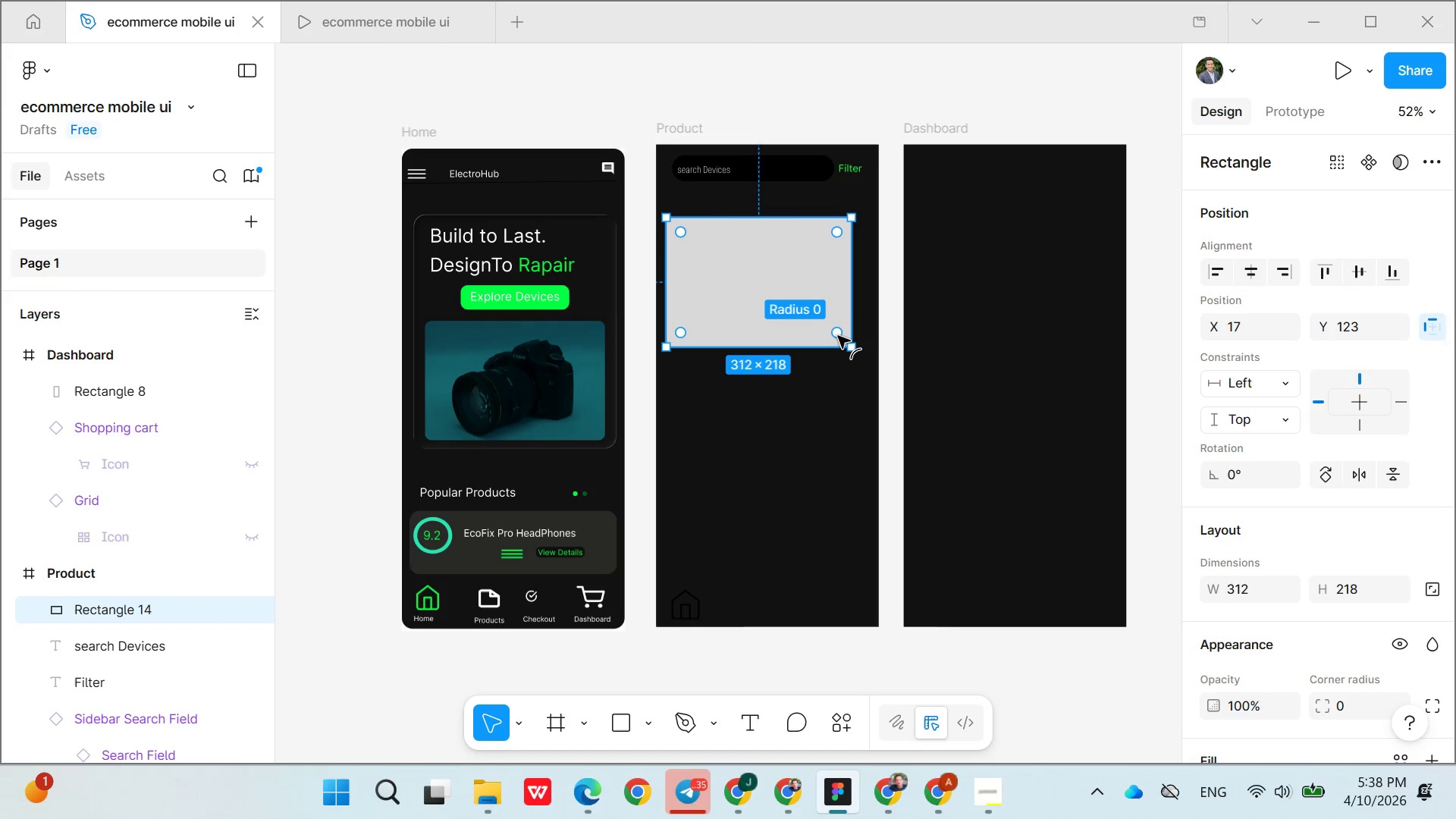 
left_click_drag(start_coordinate=[838, 336], to_coordinate=[831, 333])
 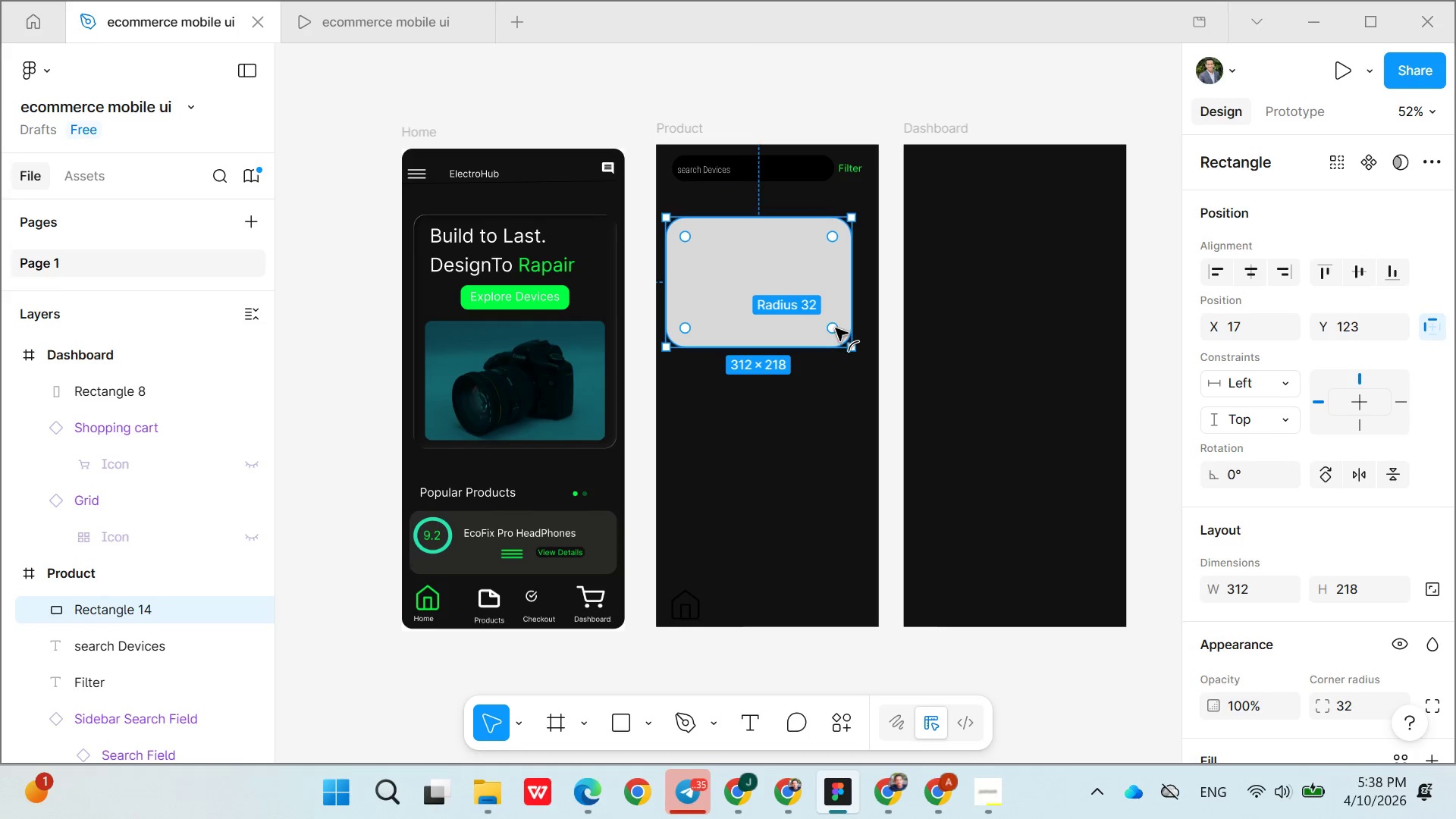 
left_click_drag(start_coordinate=[834, 330], to_coordinate=[841, 334])
 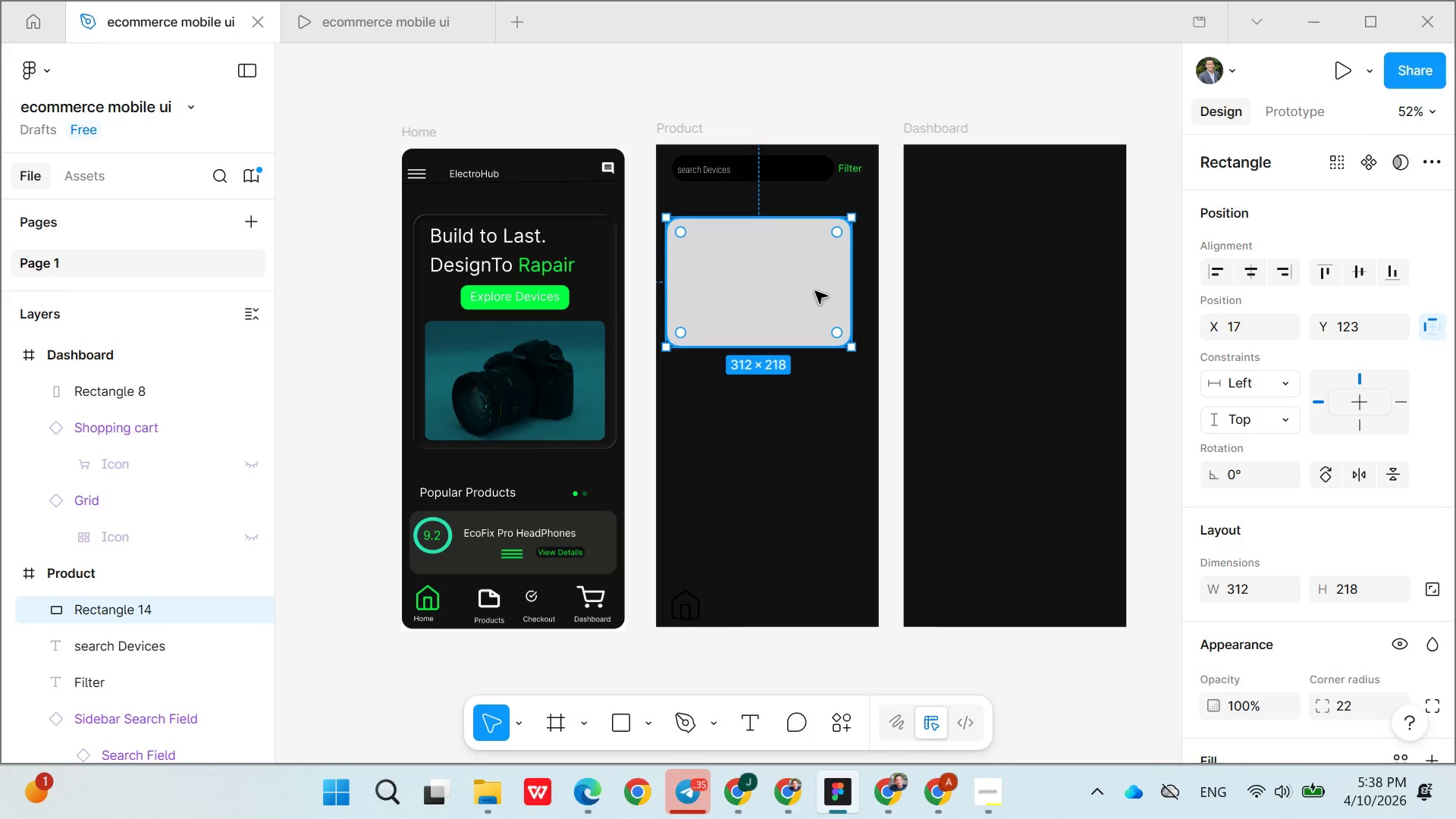 
left_click([804, 264])
 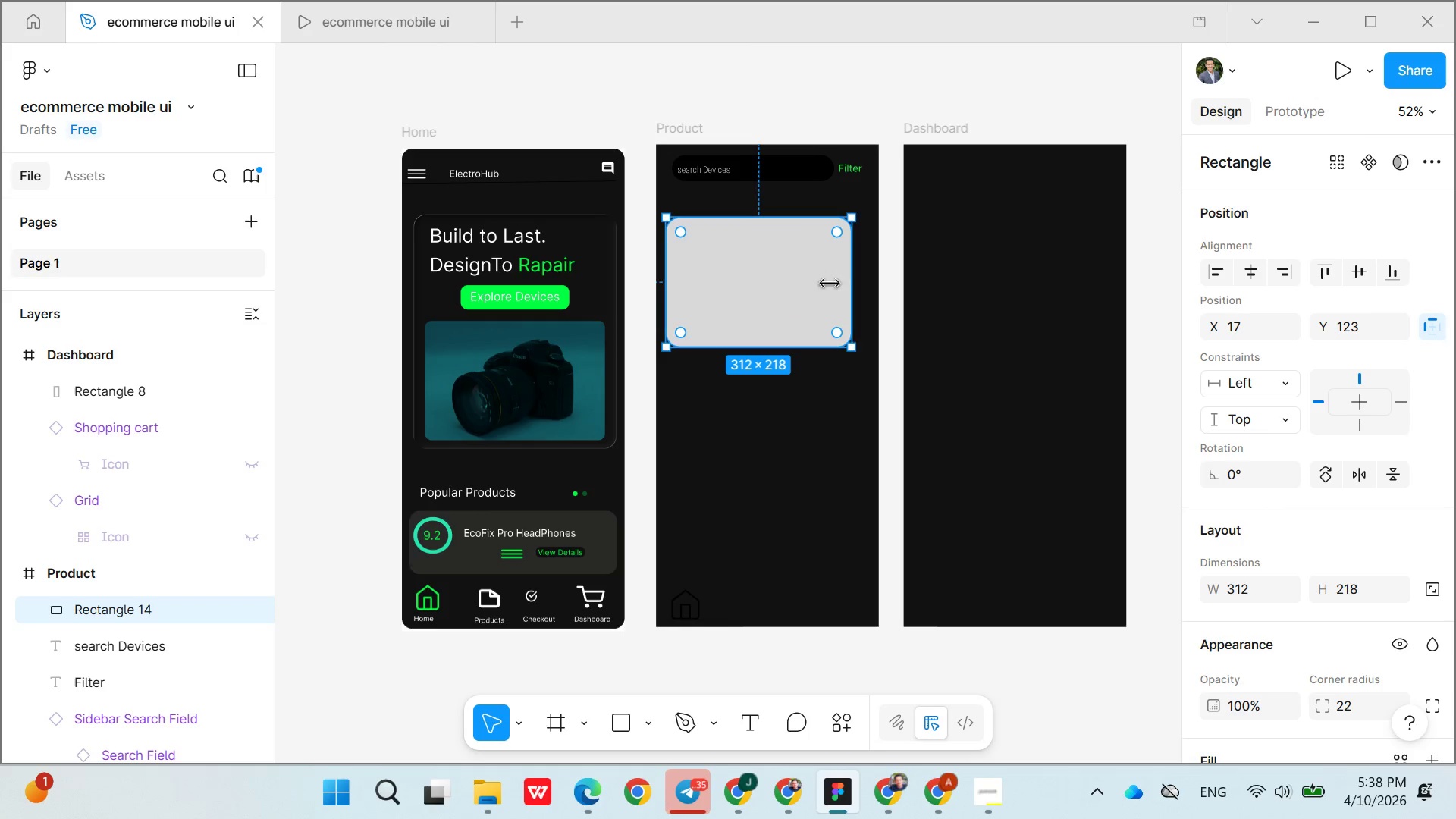 
left_click_drag(start_coordinate=[805, 290], to_coordinate=[812, 266])
 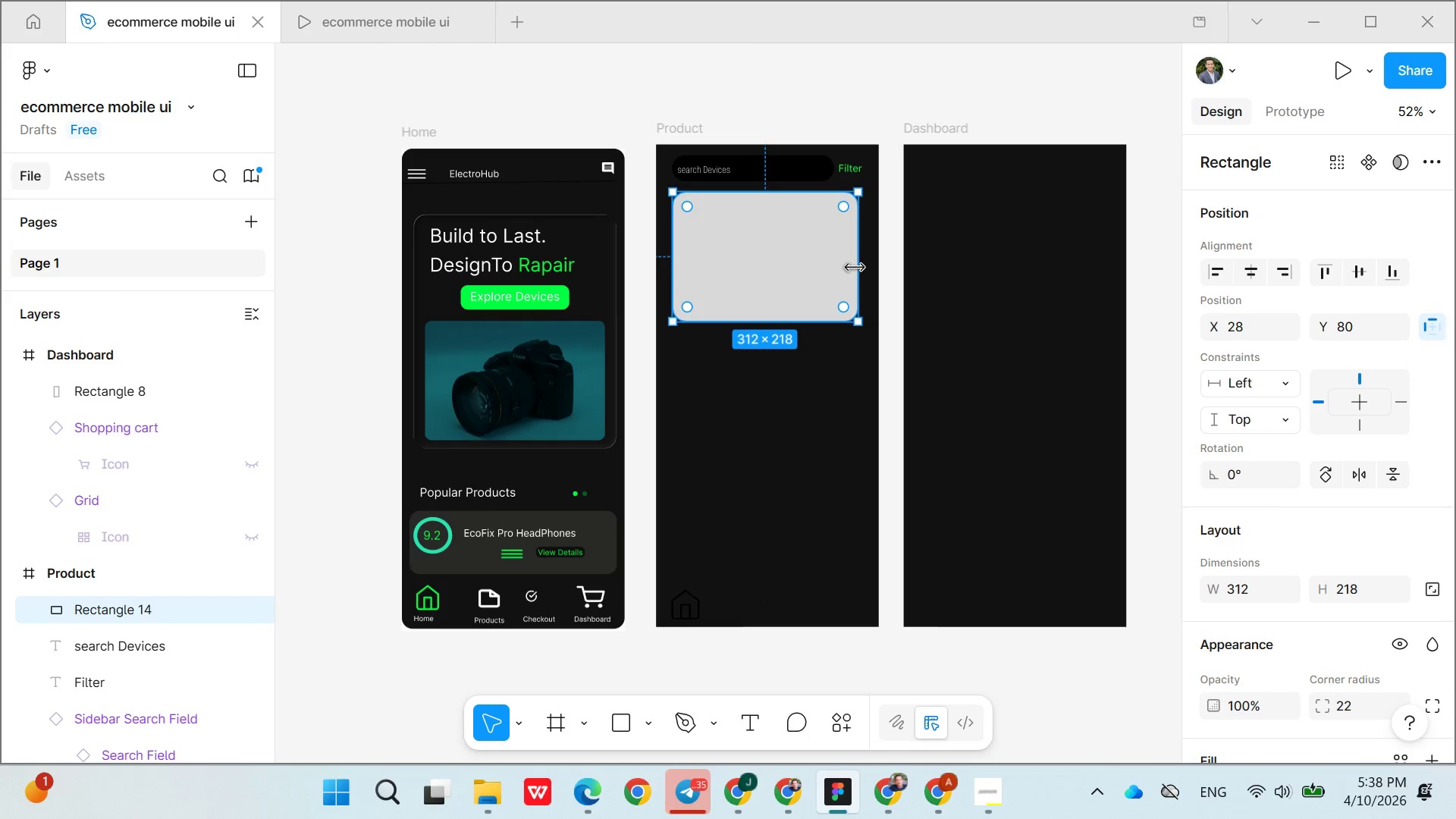 
left_click_drag(start_coordinate=[855, 268], to_coordinate=[861, 266])
 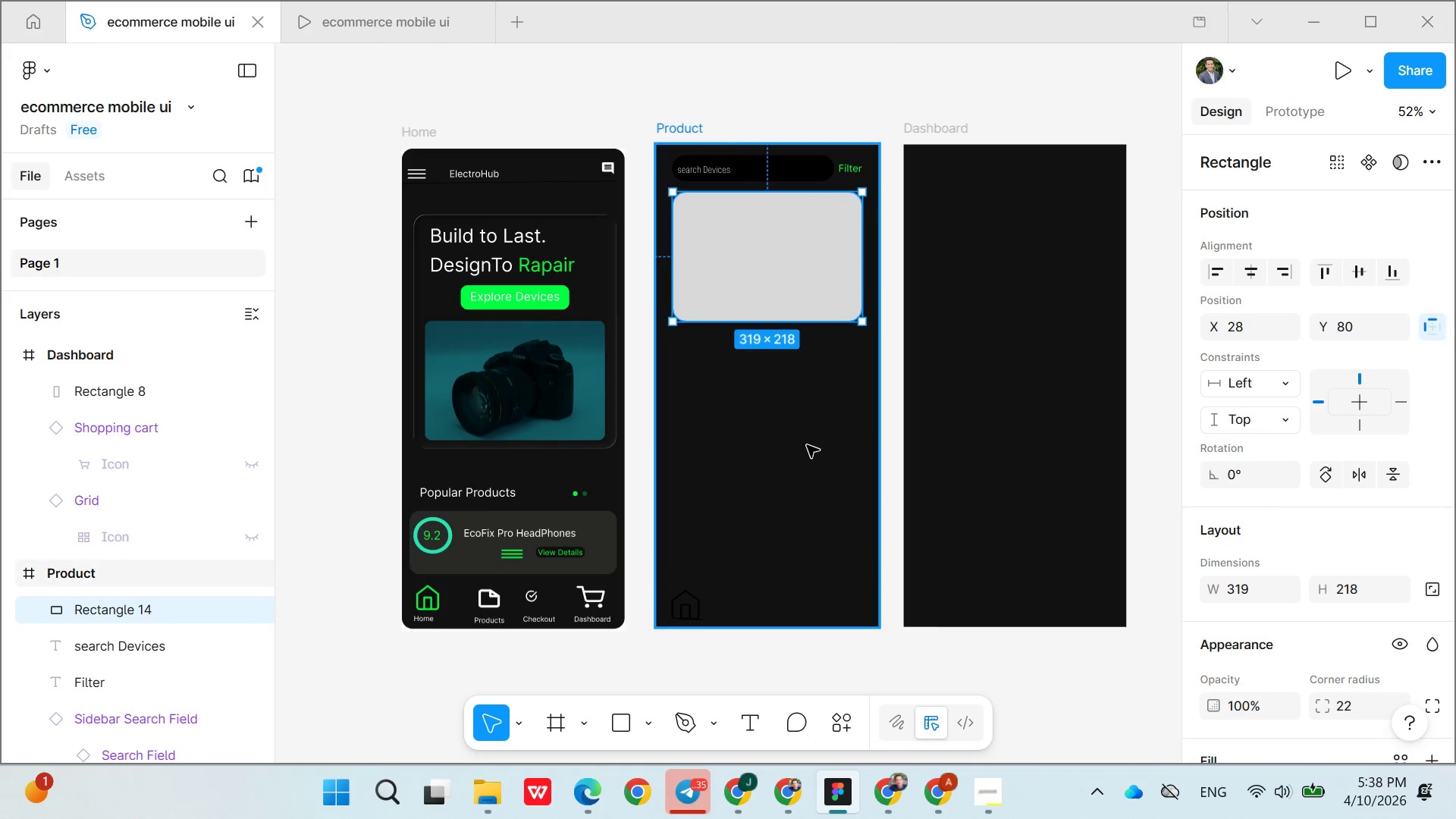 
left_click([807, 445])
 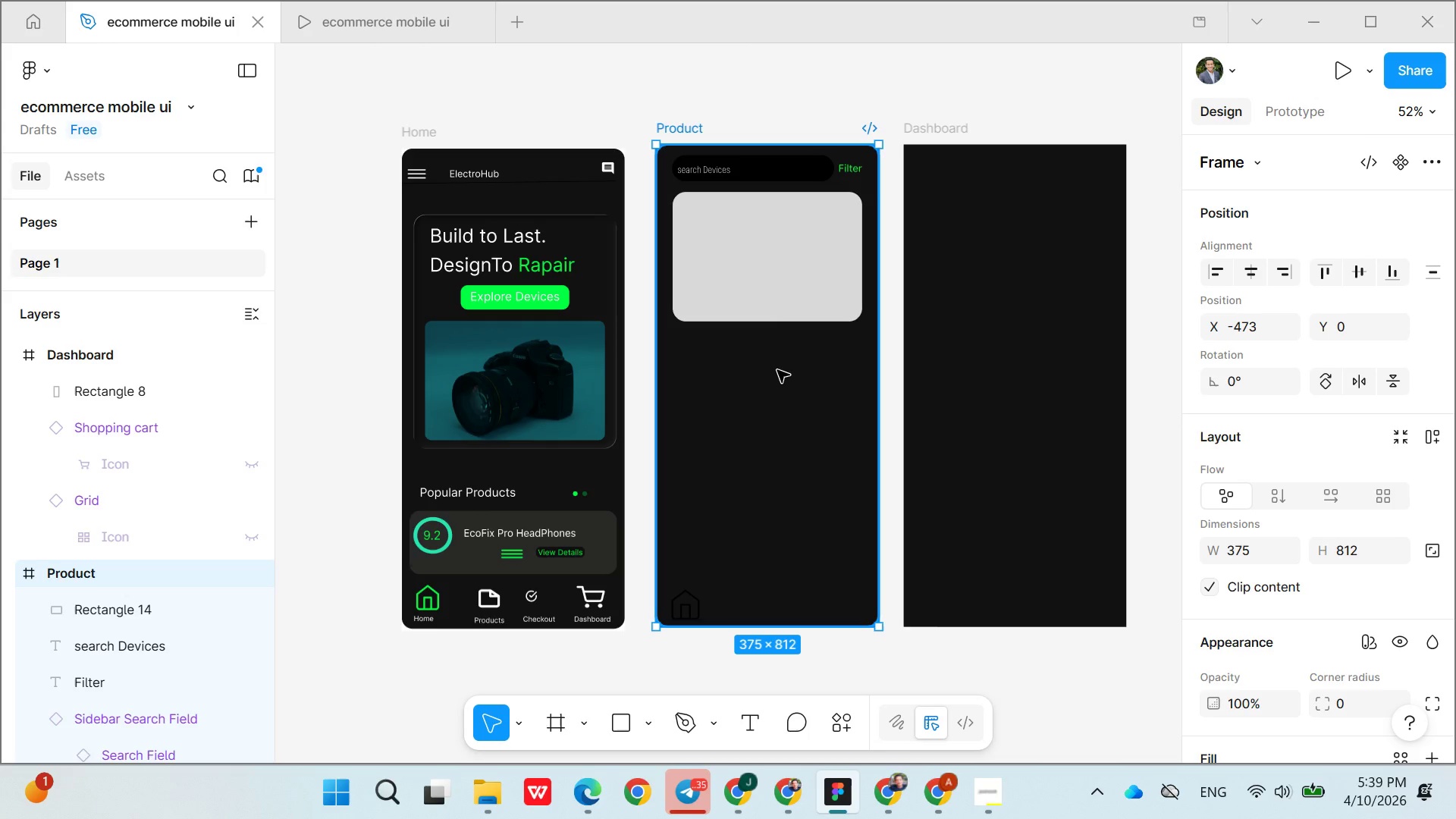 
wait(6.36)
 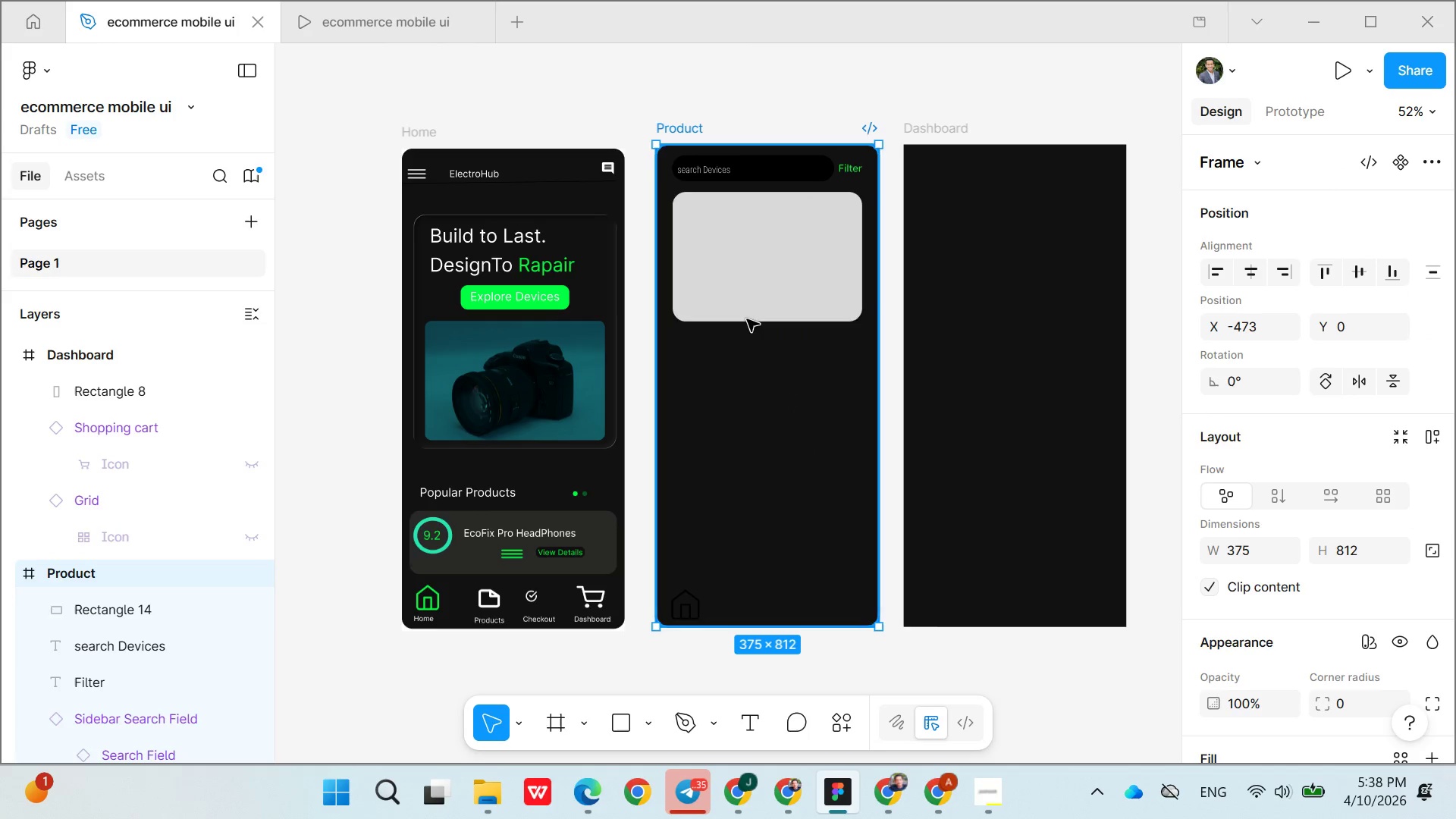 
left_click([721, 252])
 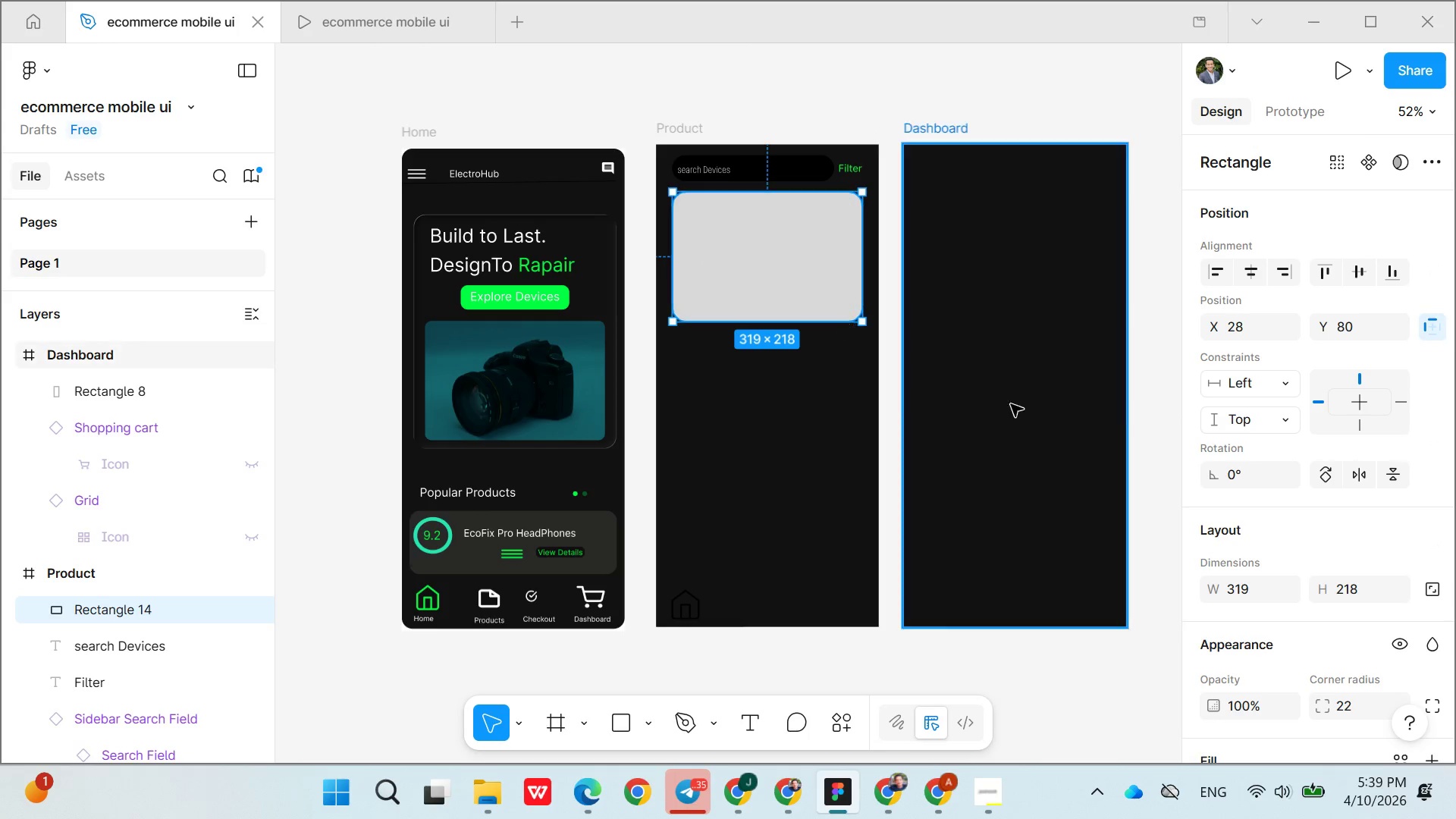 
scroll: coordinate [1279, 460], scroll_direction: down, amount: 7.0
 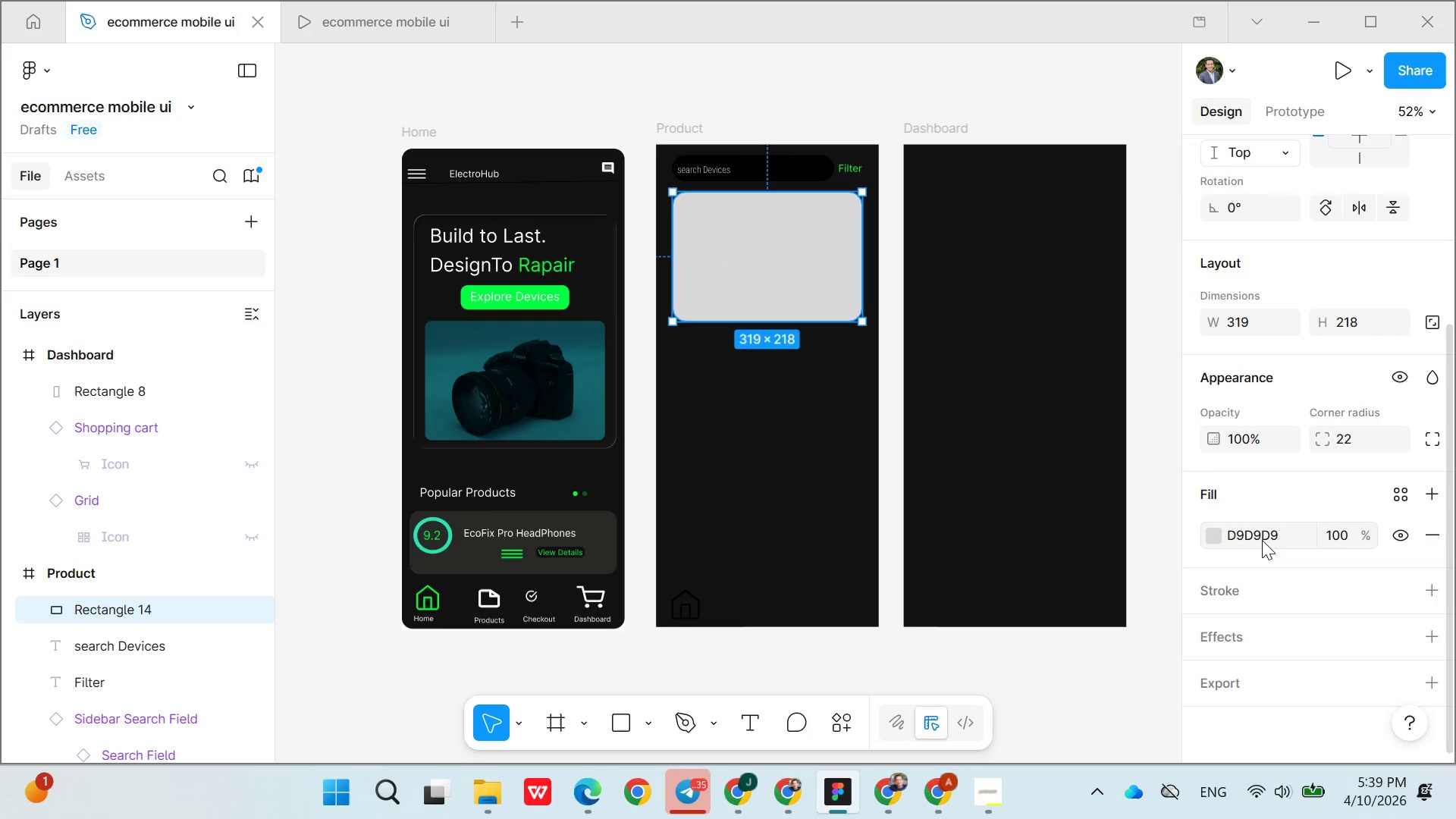 
double_click([1262, 540])
 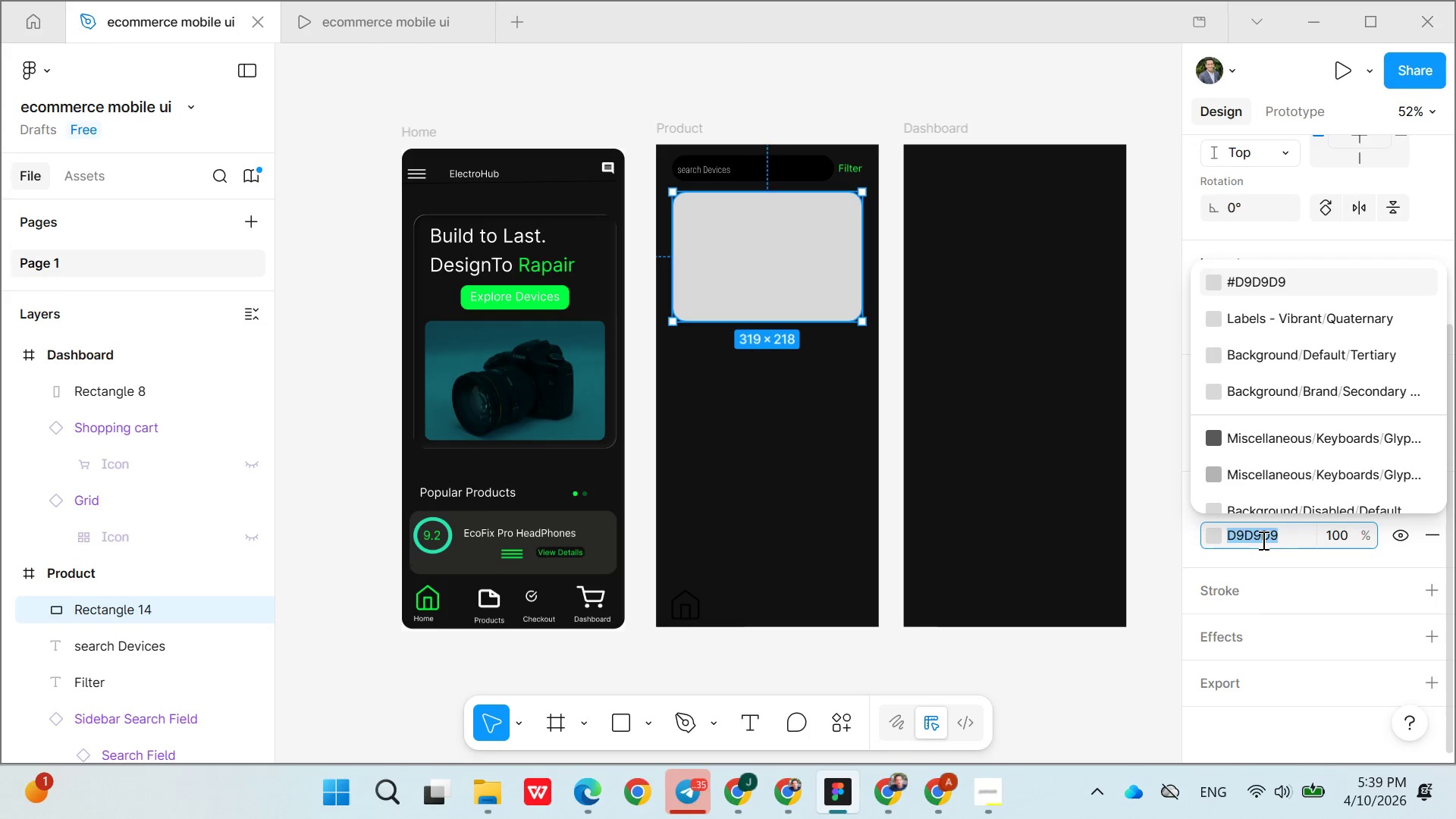 
triple_click([1262, 540])
 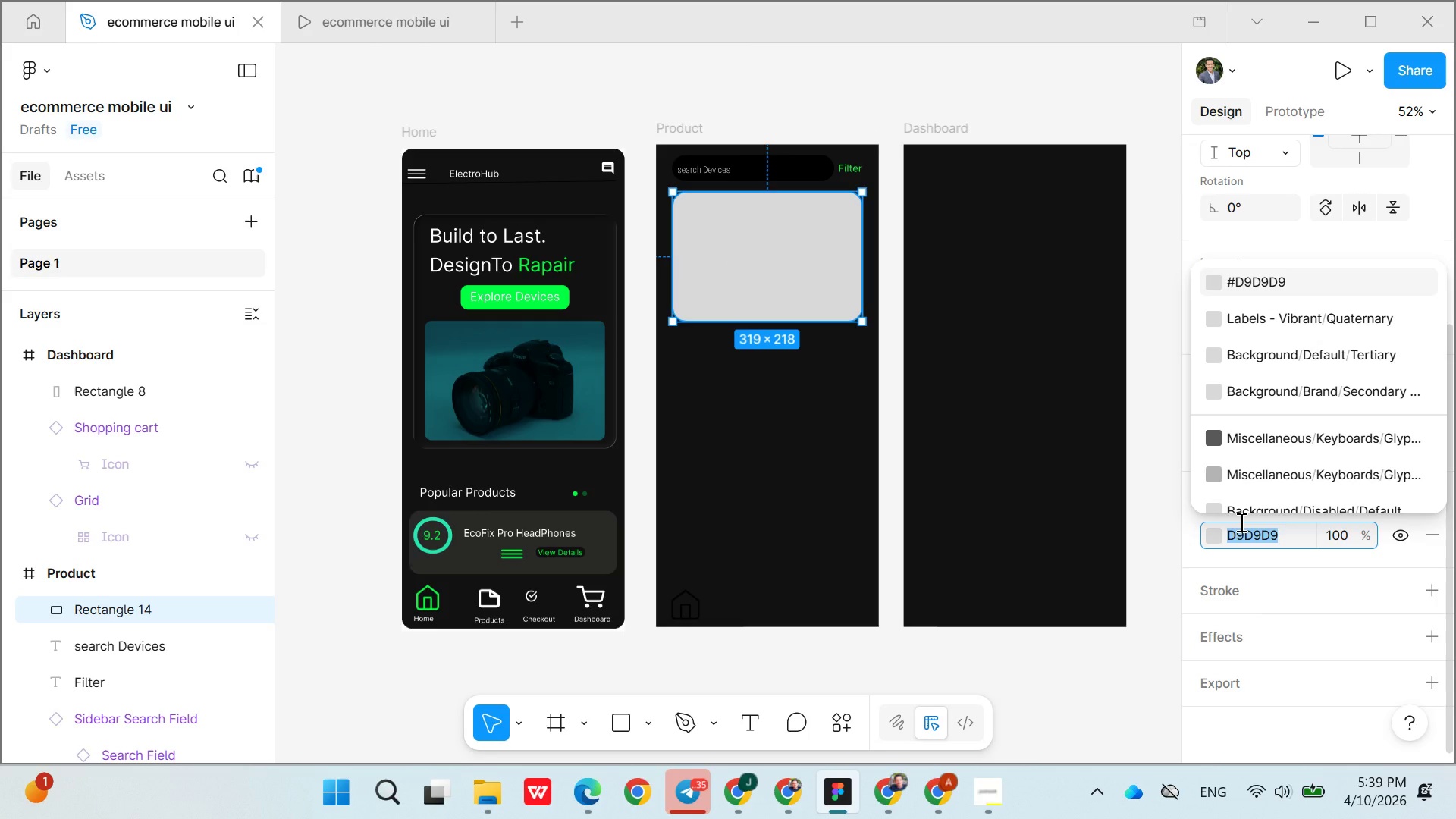 
key(Meta+V)
 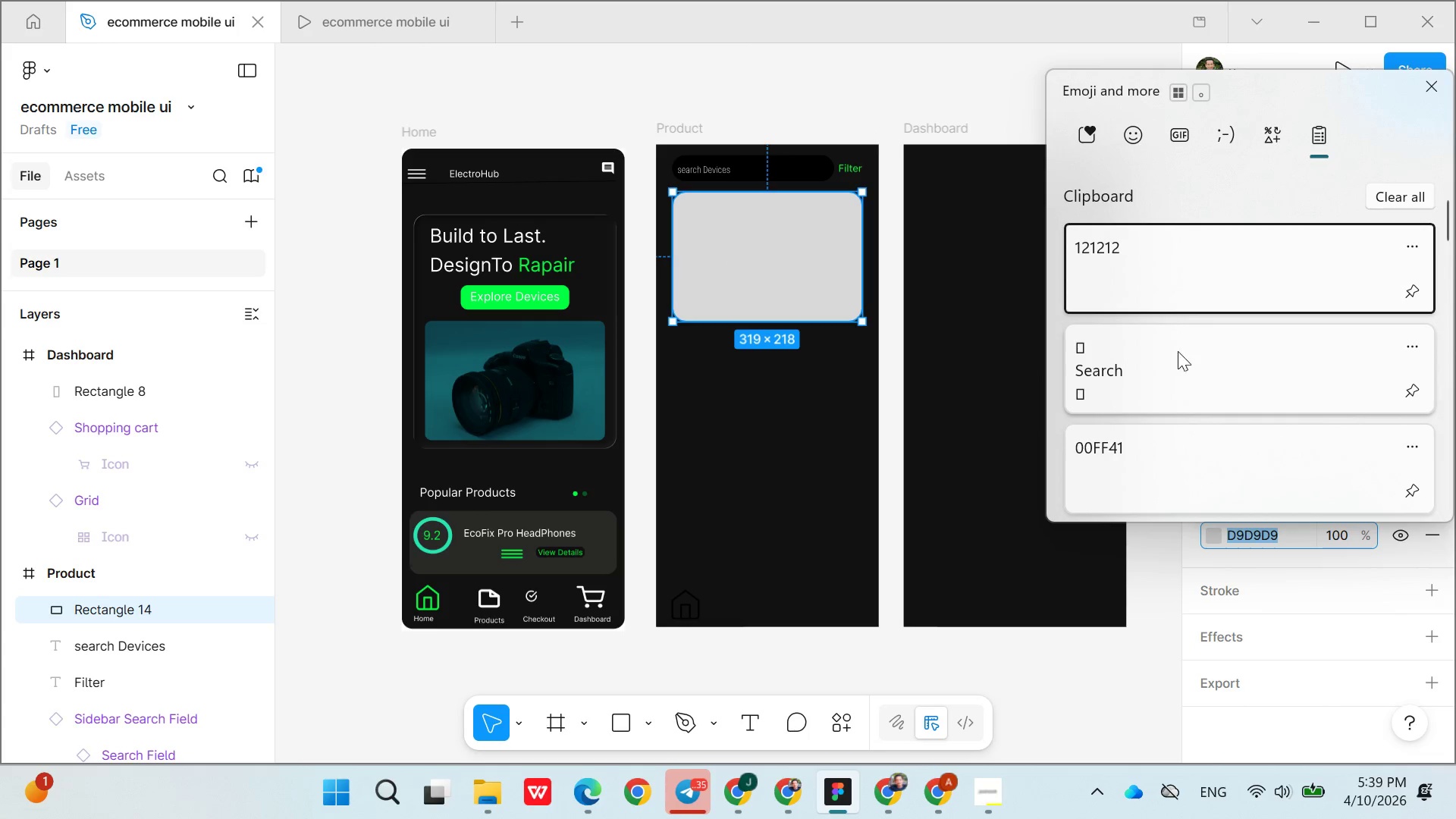 
key(Control+ControlLeft)
 